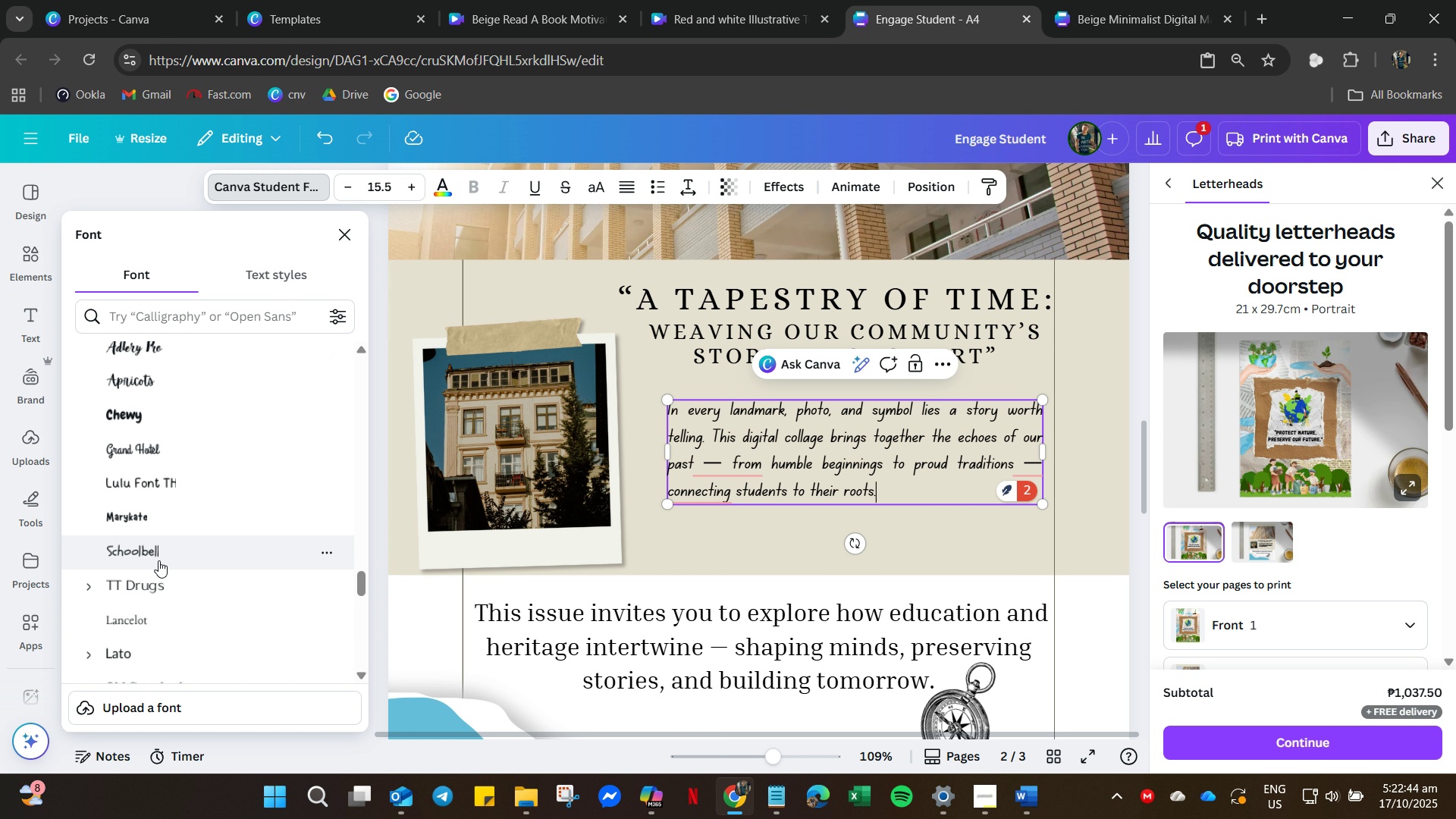 
left_click([158, 560])
 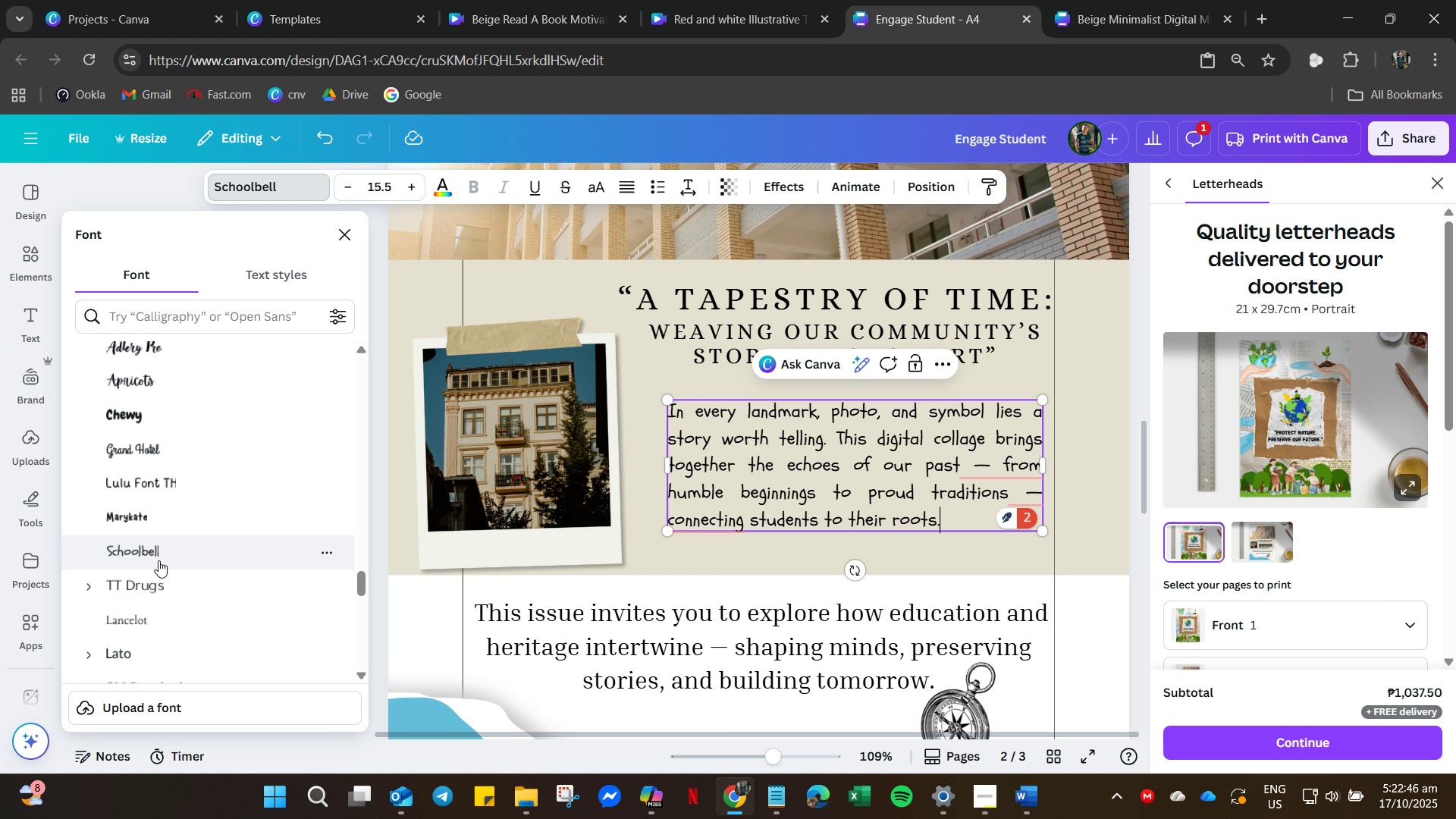 
scroll: coordinate [158, 566], scroll_direction: down, amount: 5.0
 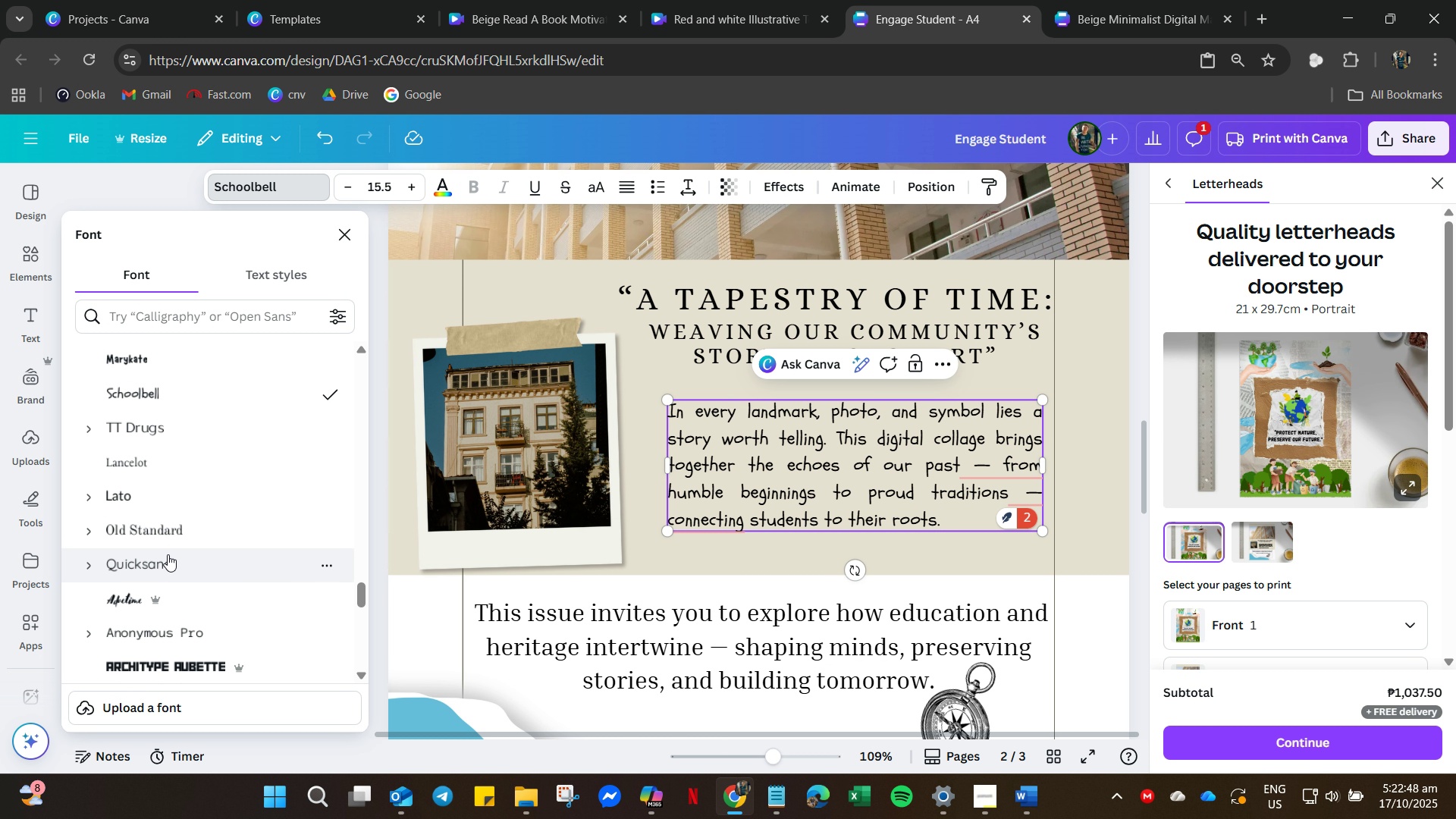 
left_click([163, 559])
 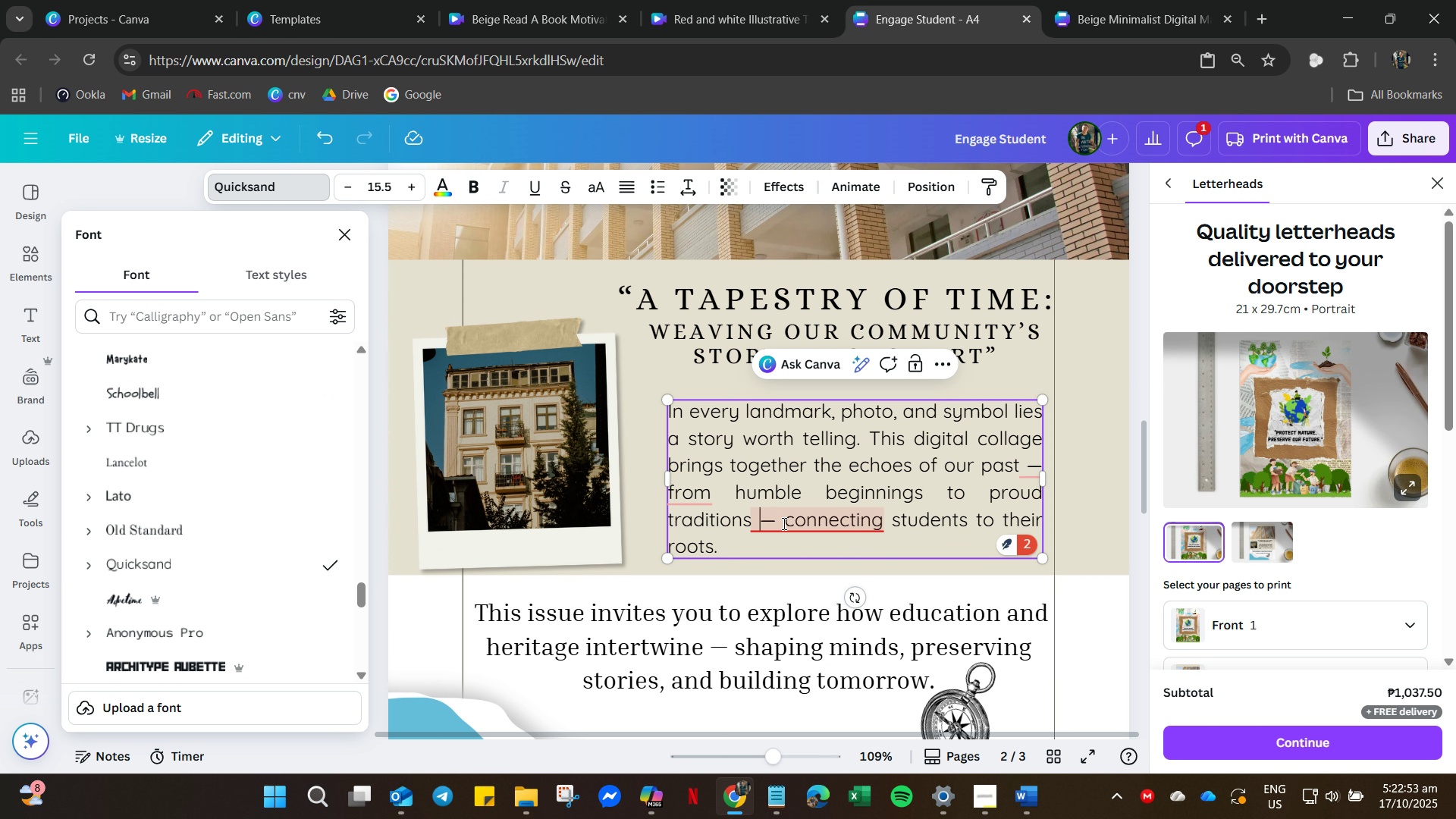 
wait(6.55)
 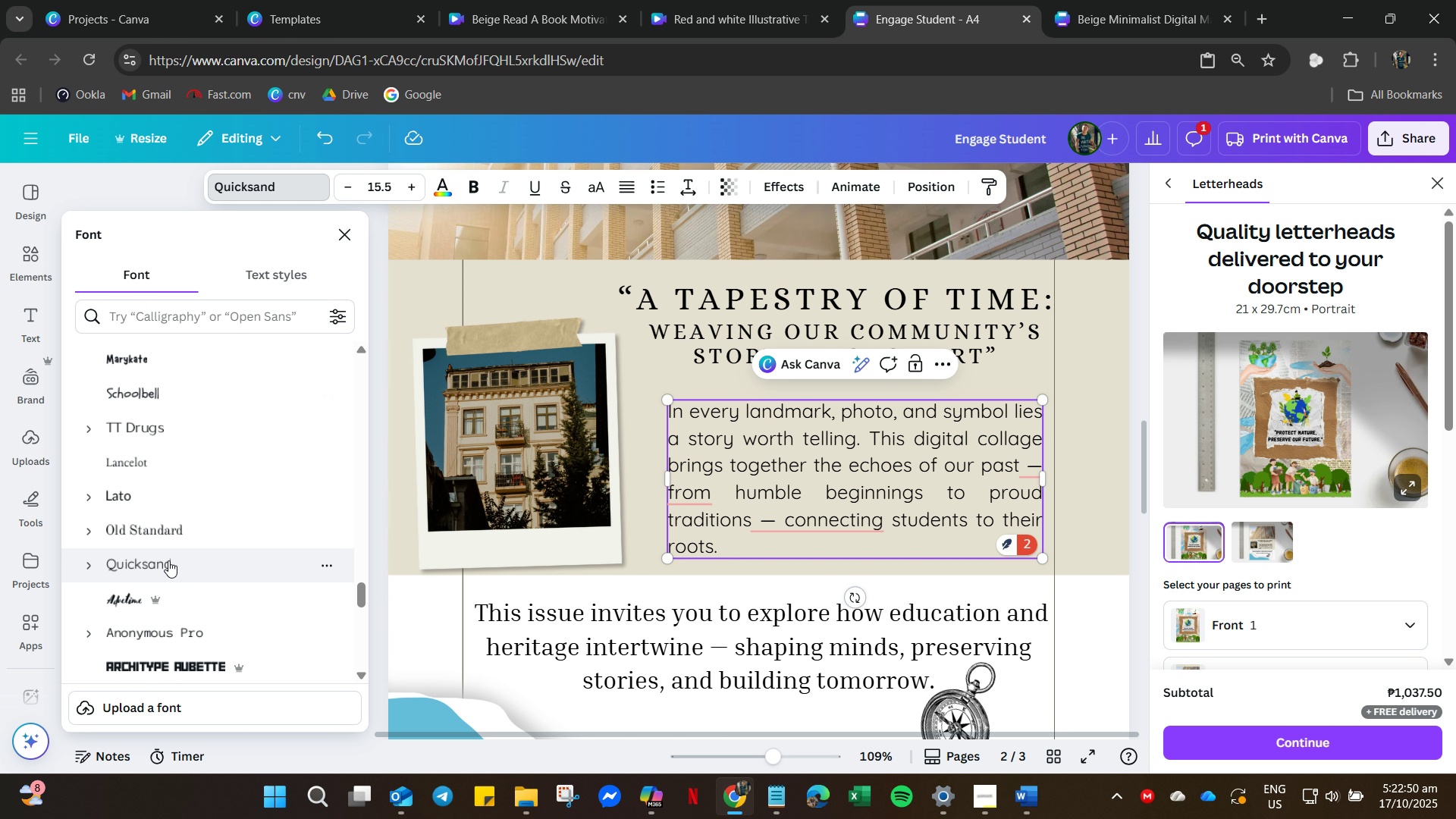 
left_click([794, 564])
 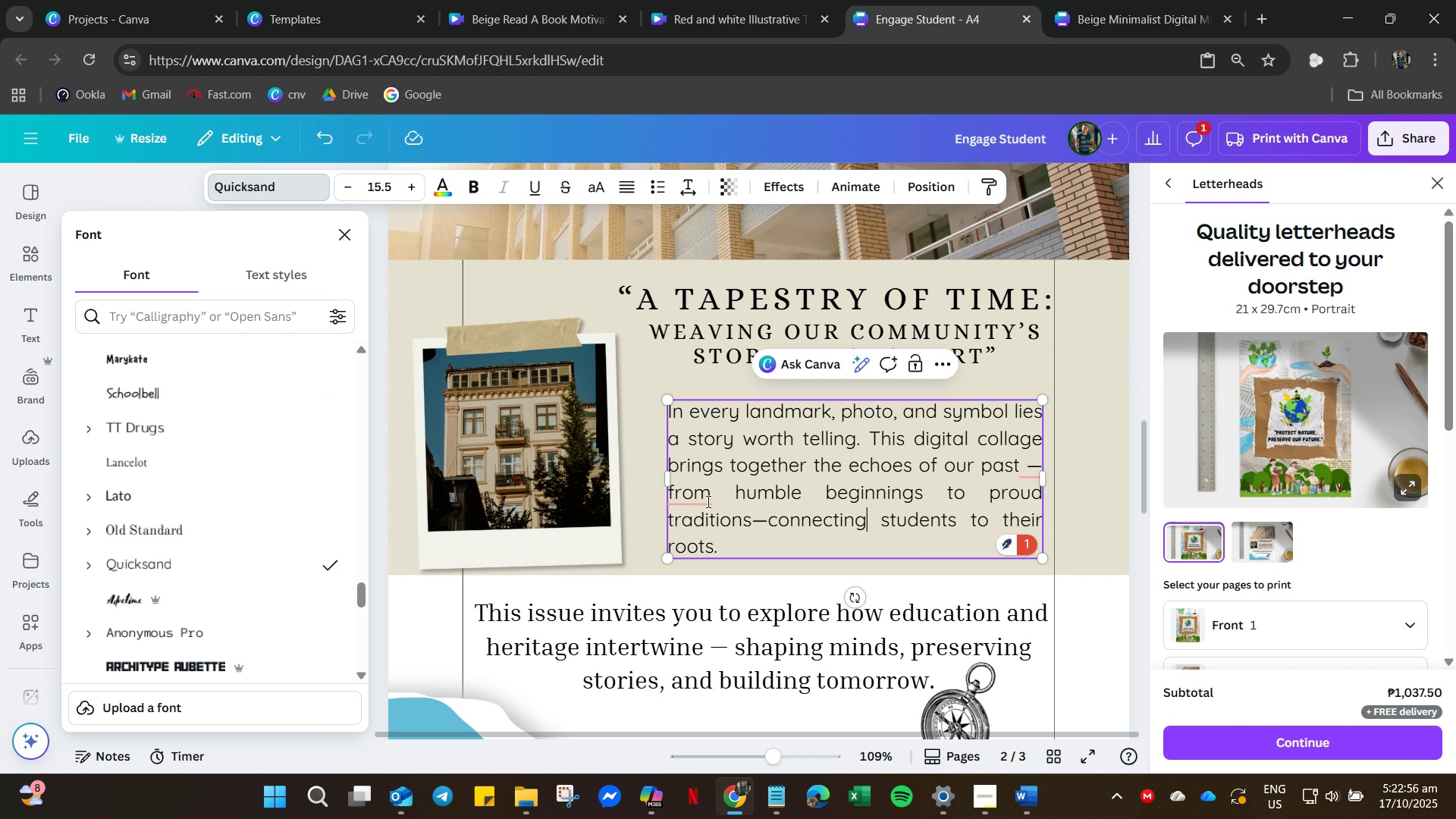 
left_click_drag(start_coordinate=[706, 501], to_coordinate=[701, 500])
 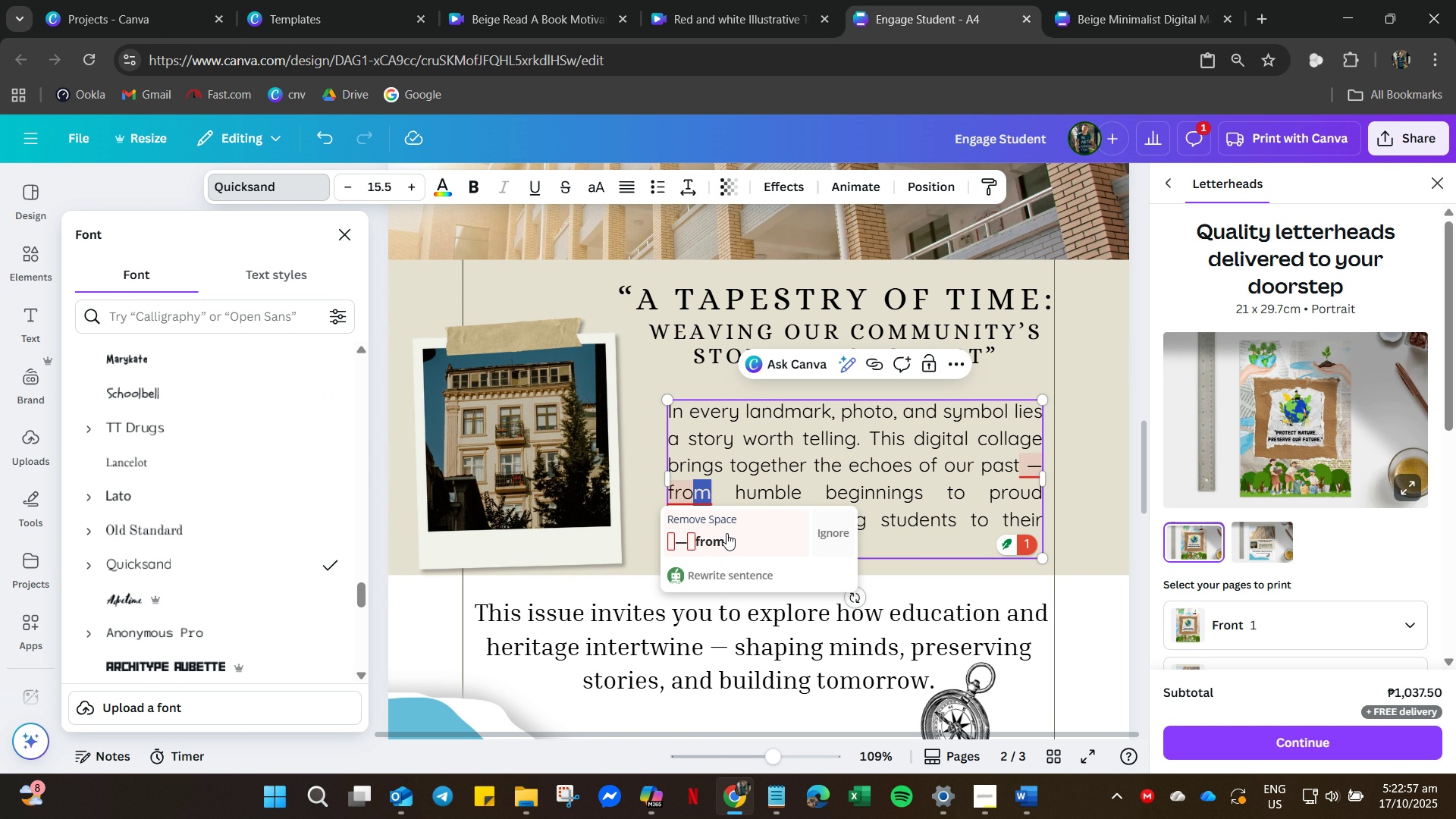 
left_click([726, 533])
 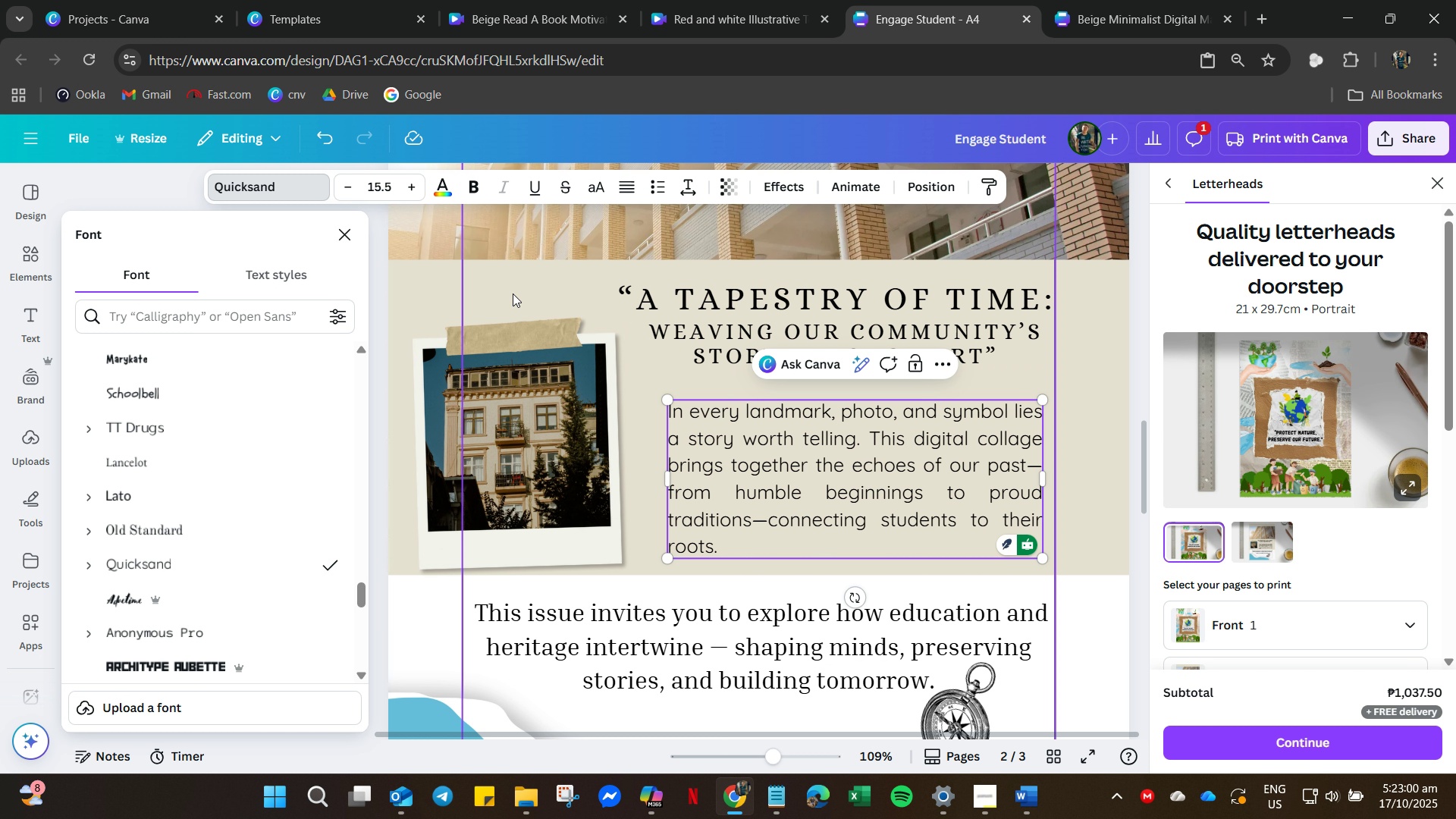 
left_click([344, 190])
 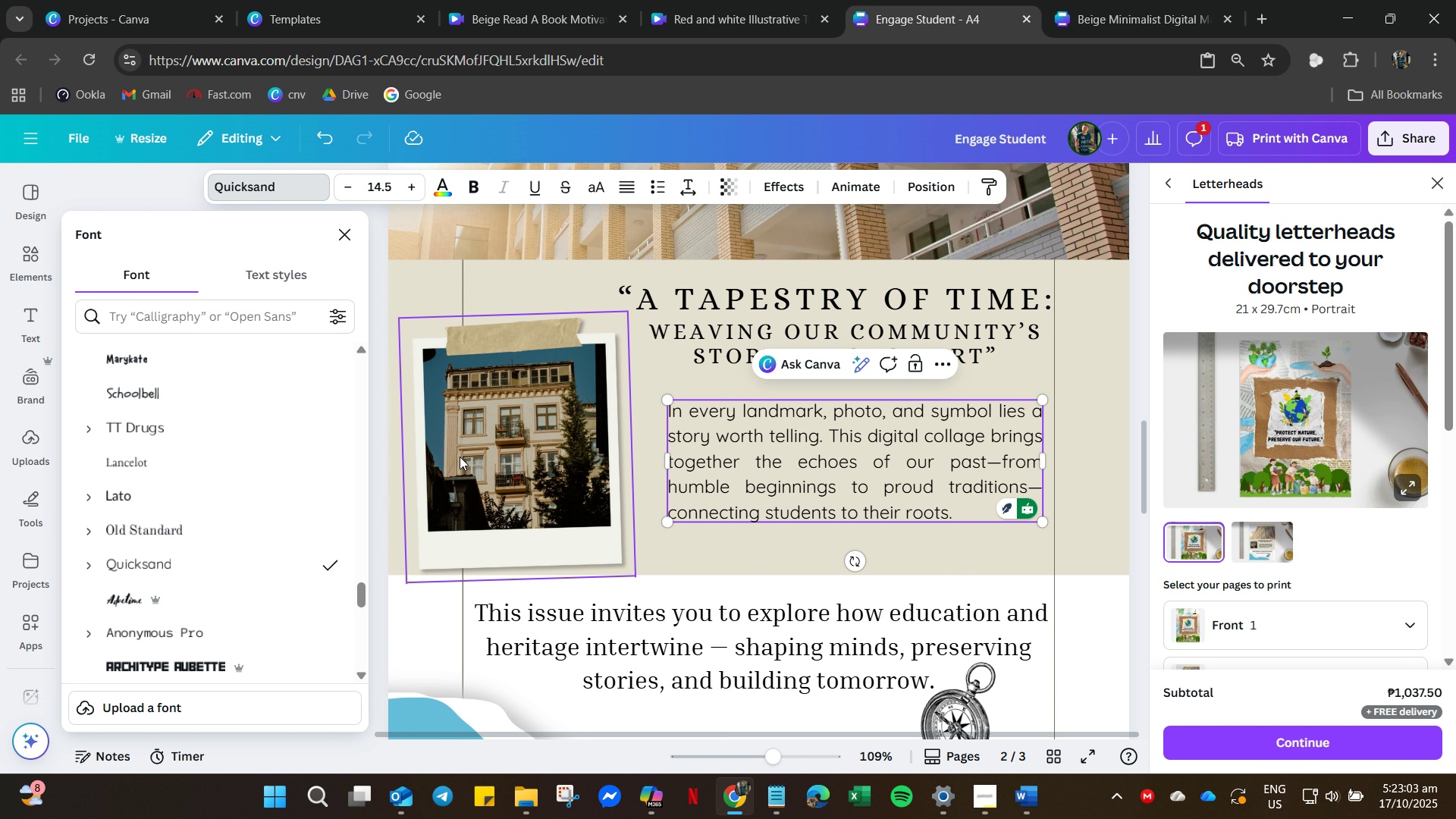 
left_click([660, 614])
 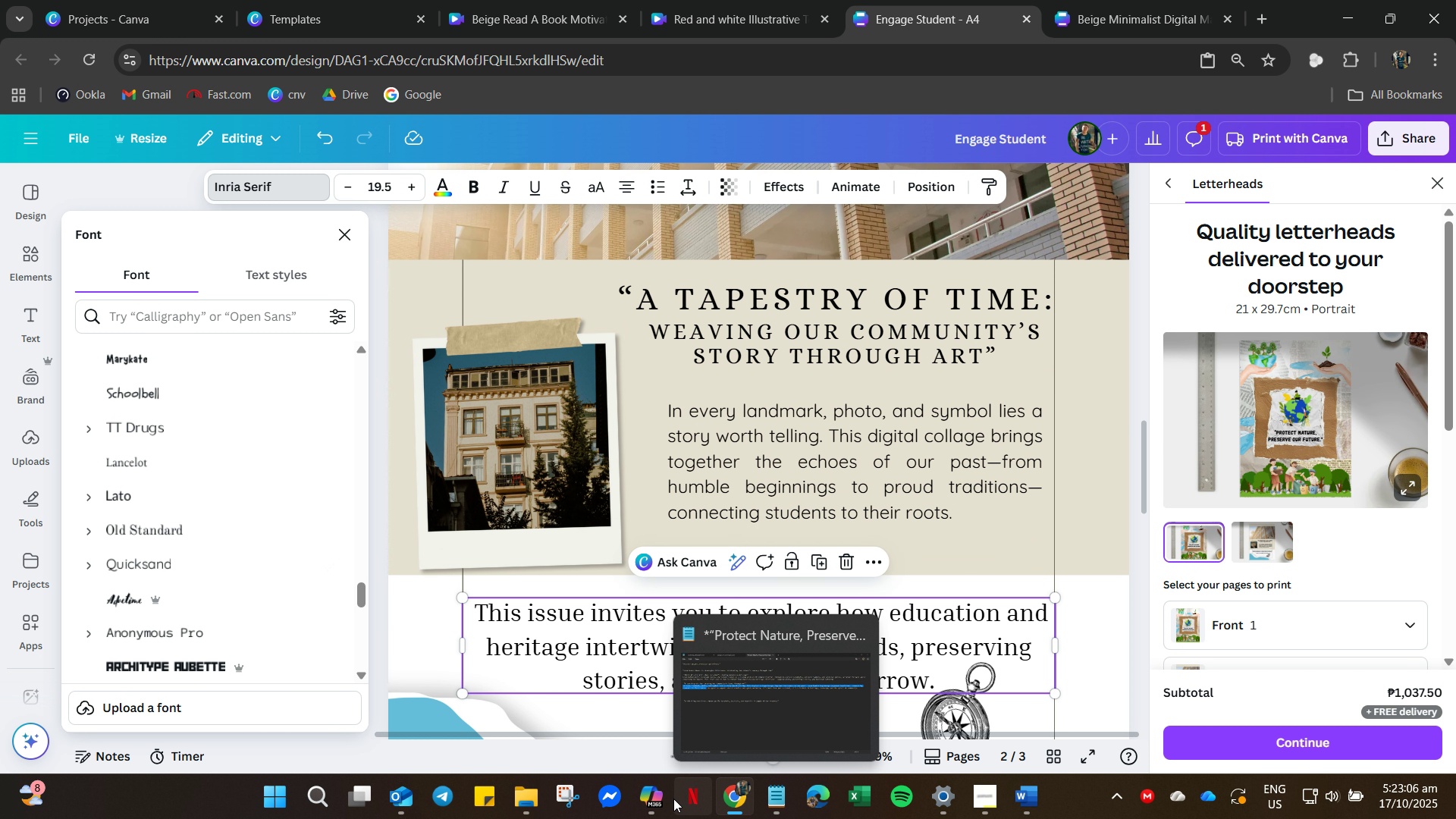 
left_click([765, 802])
 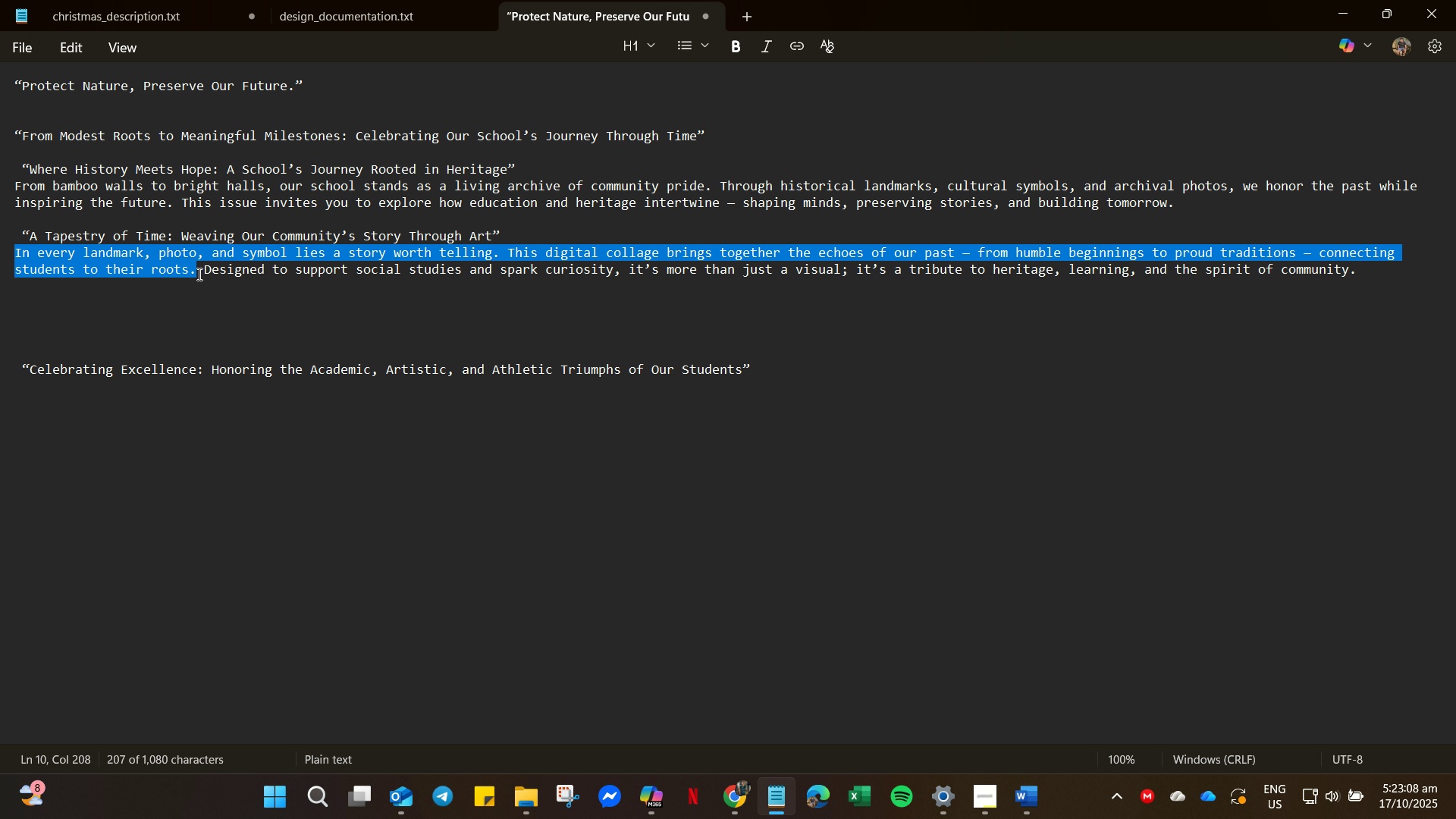 
left_click_drag(start_coordinate=[203, 268], to_coordinate=[1357, 273])
 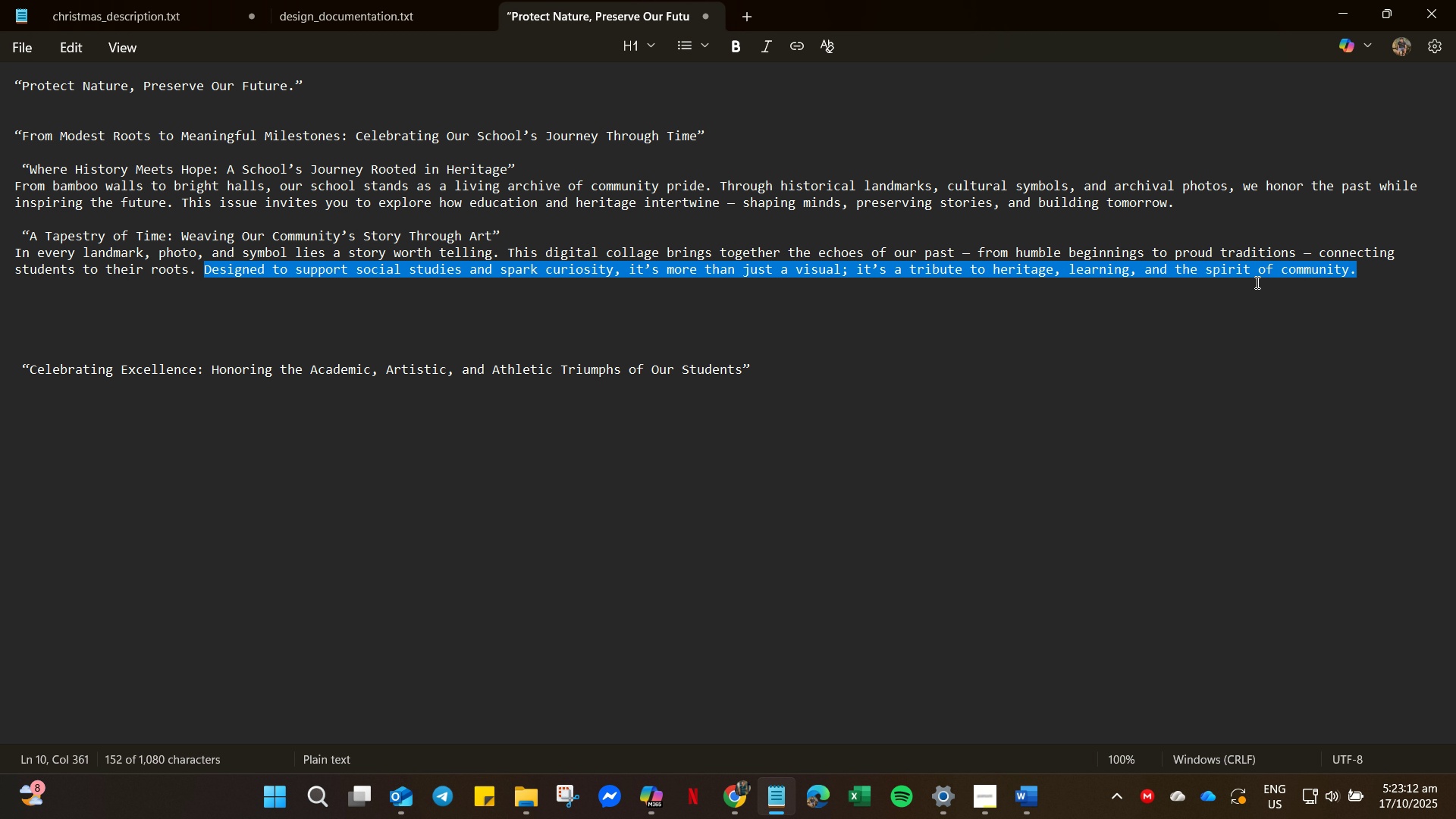 
right_click([1256, 282])
 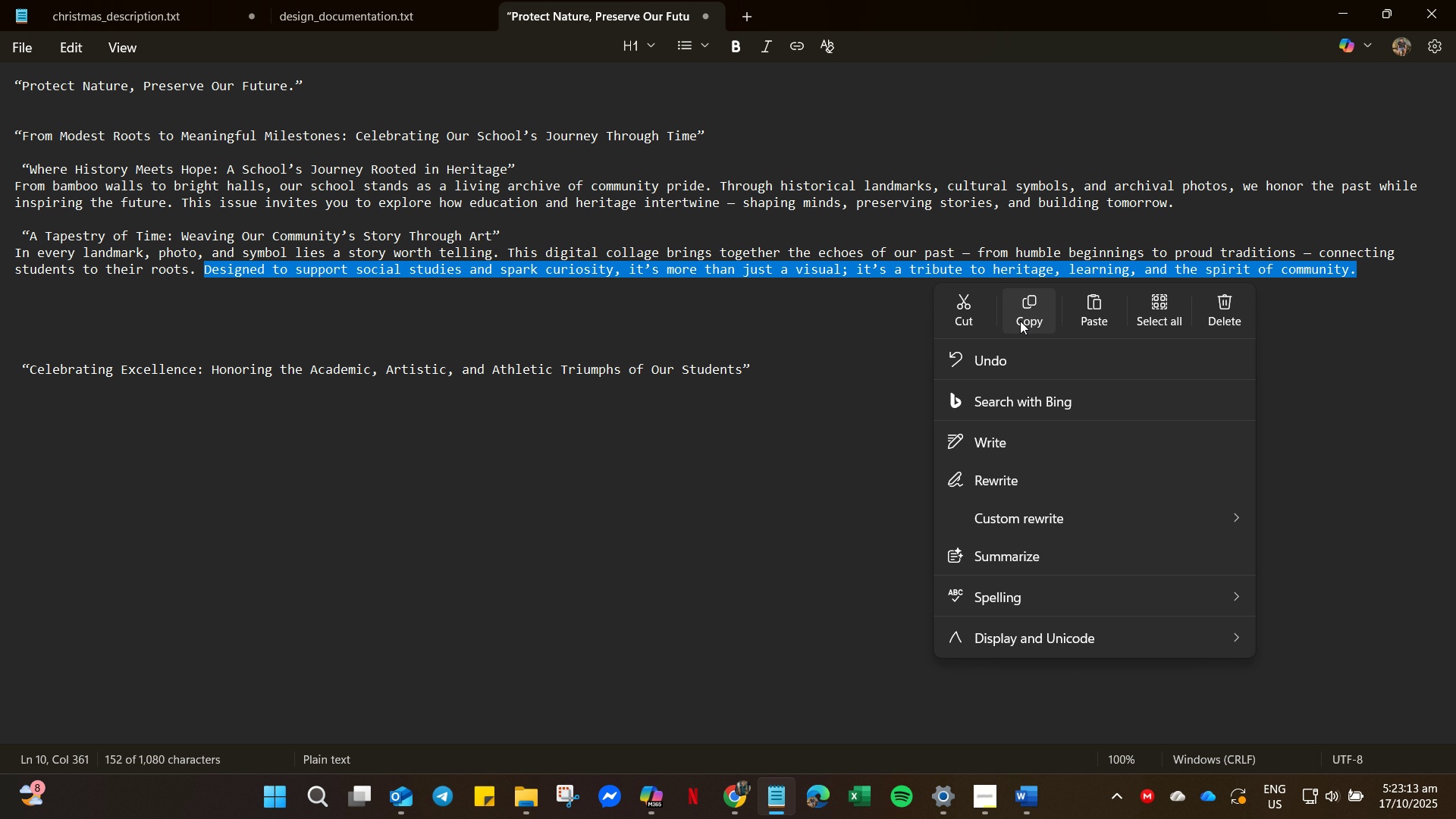 
left_click([1022, 320])
 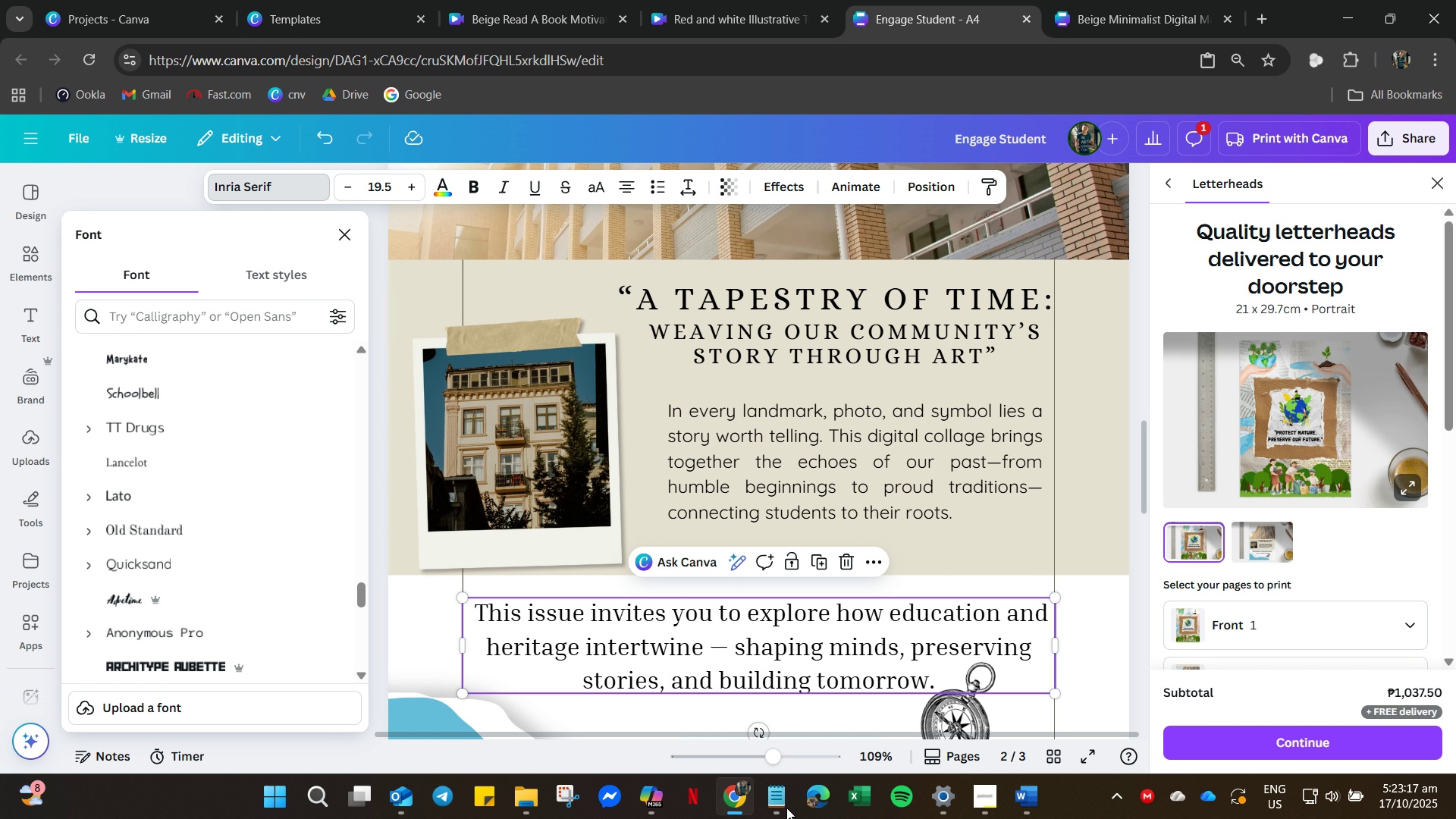 
left_click([786, 808])
 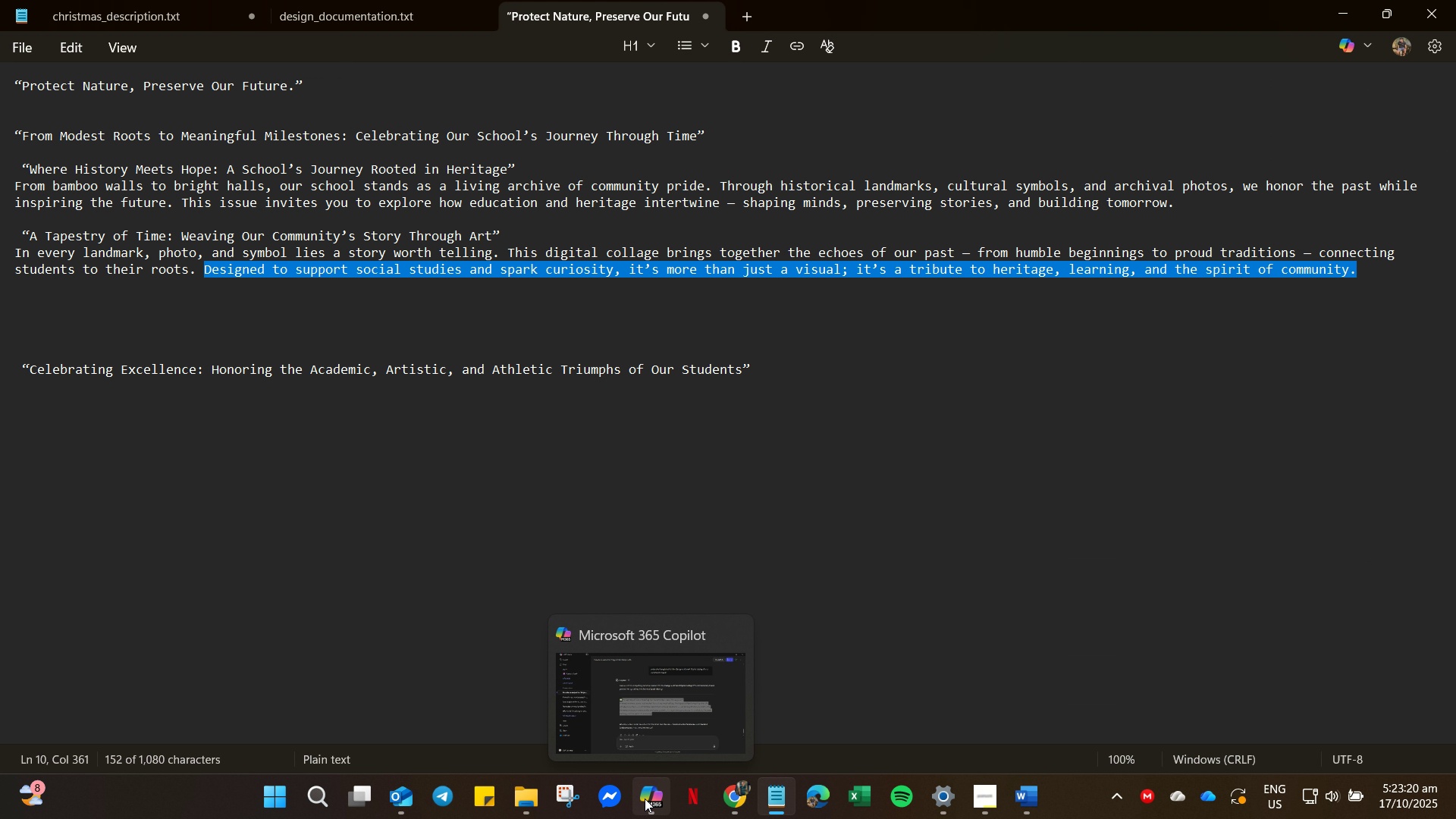 
left_click([656, 803])
 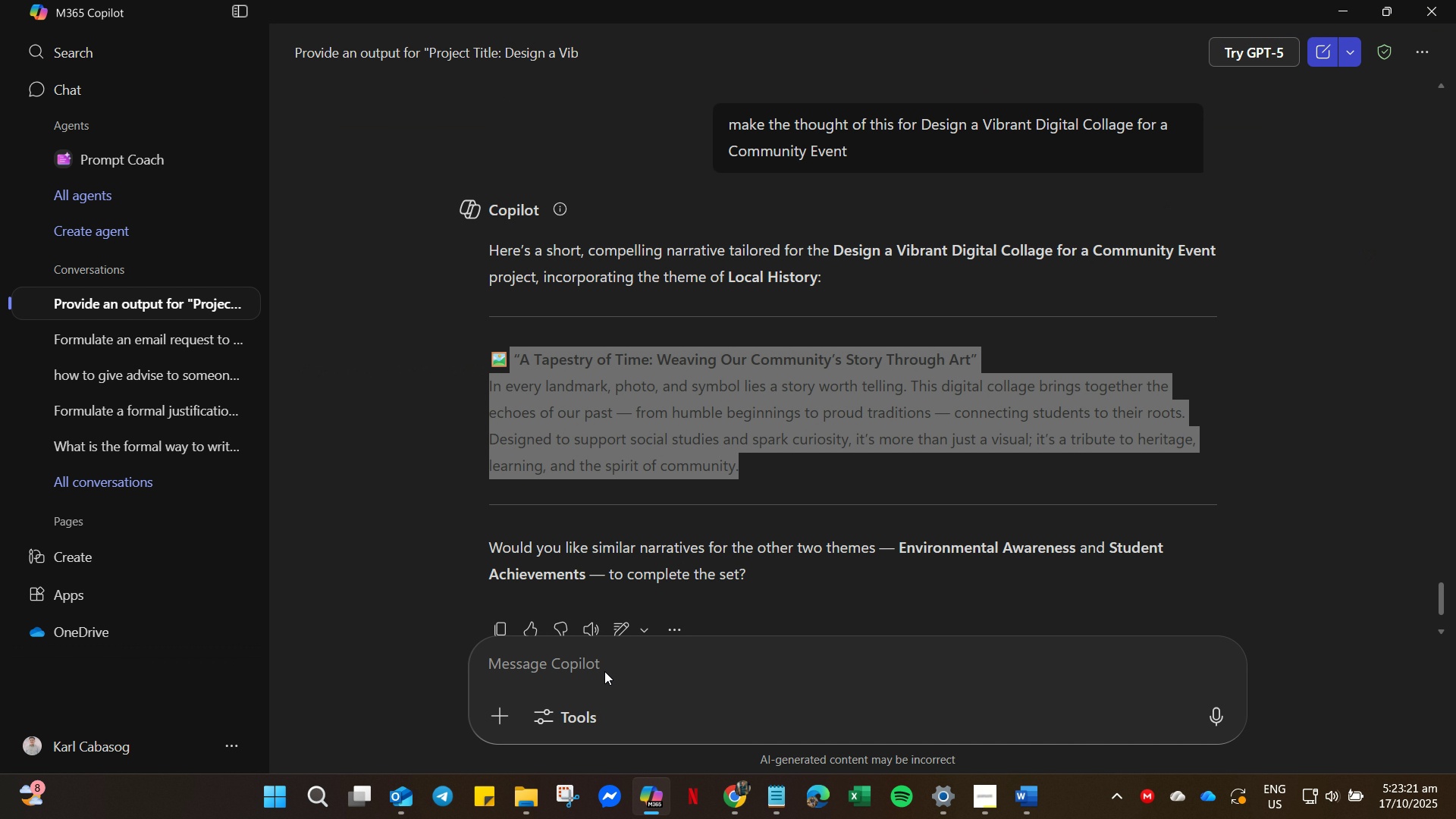 
left_click([604, 671])
 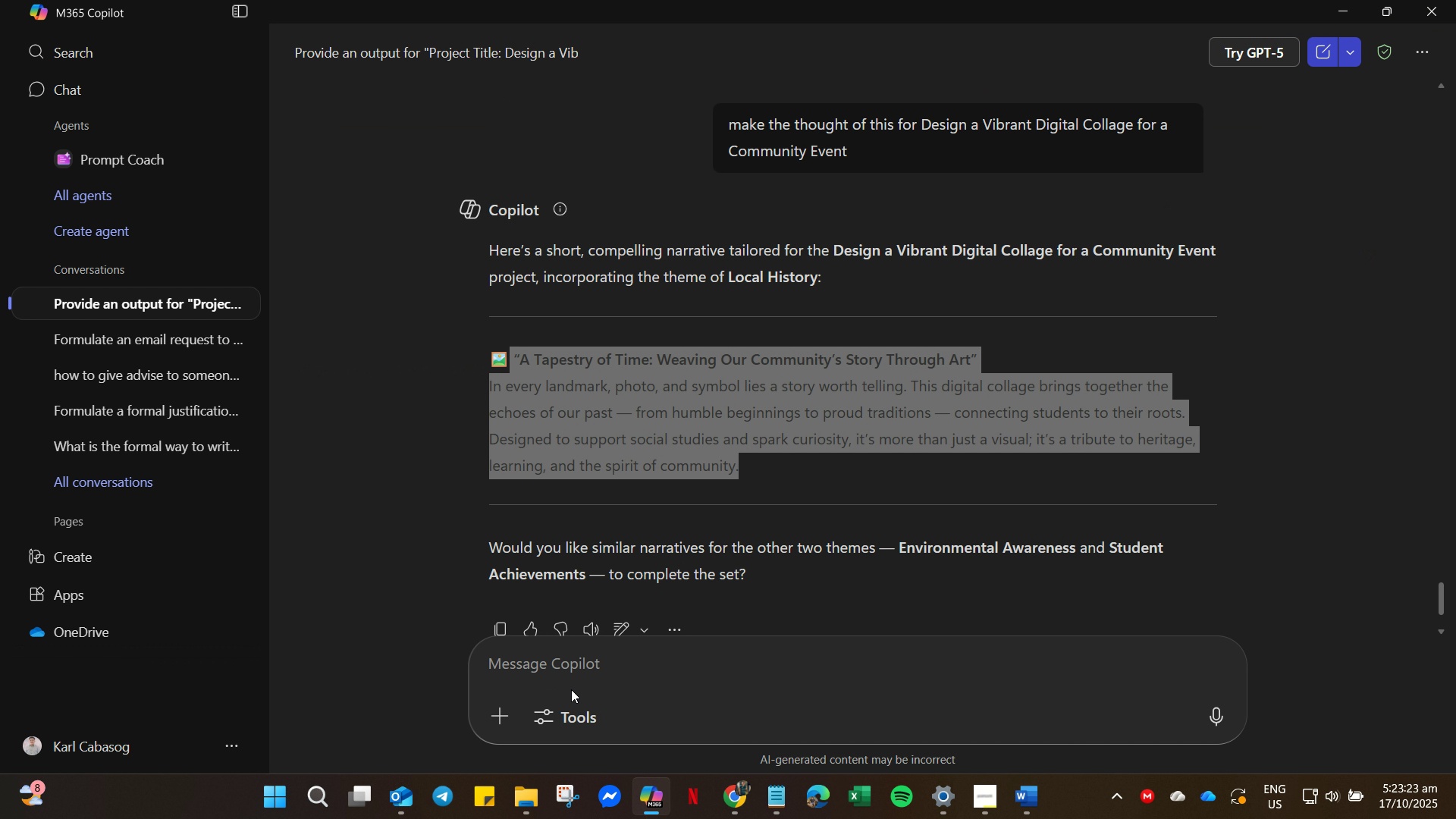 
left_click([580, 654])
 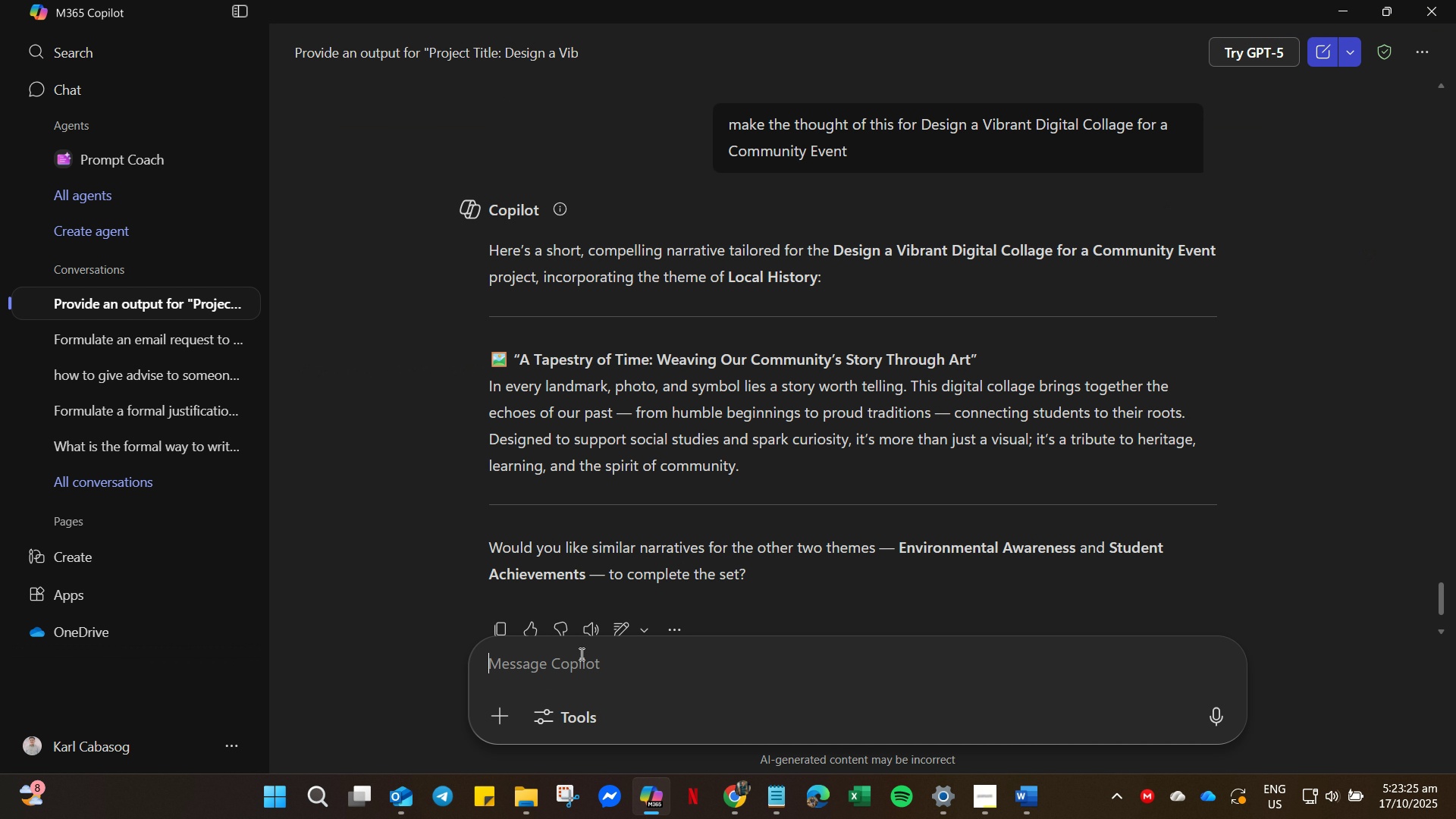 
type(What should be the ideal pictures that would match this?)
 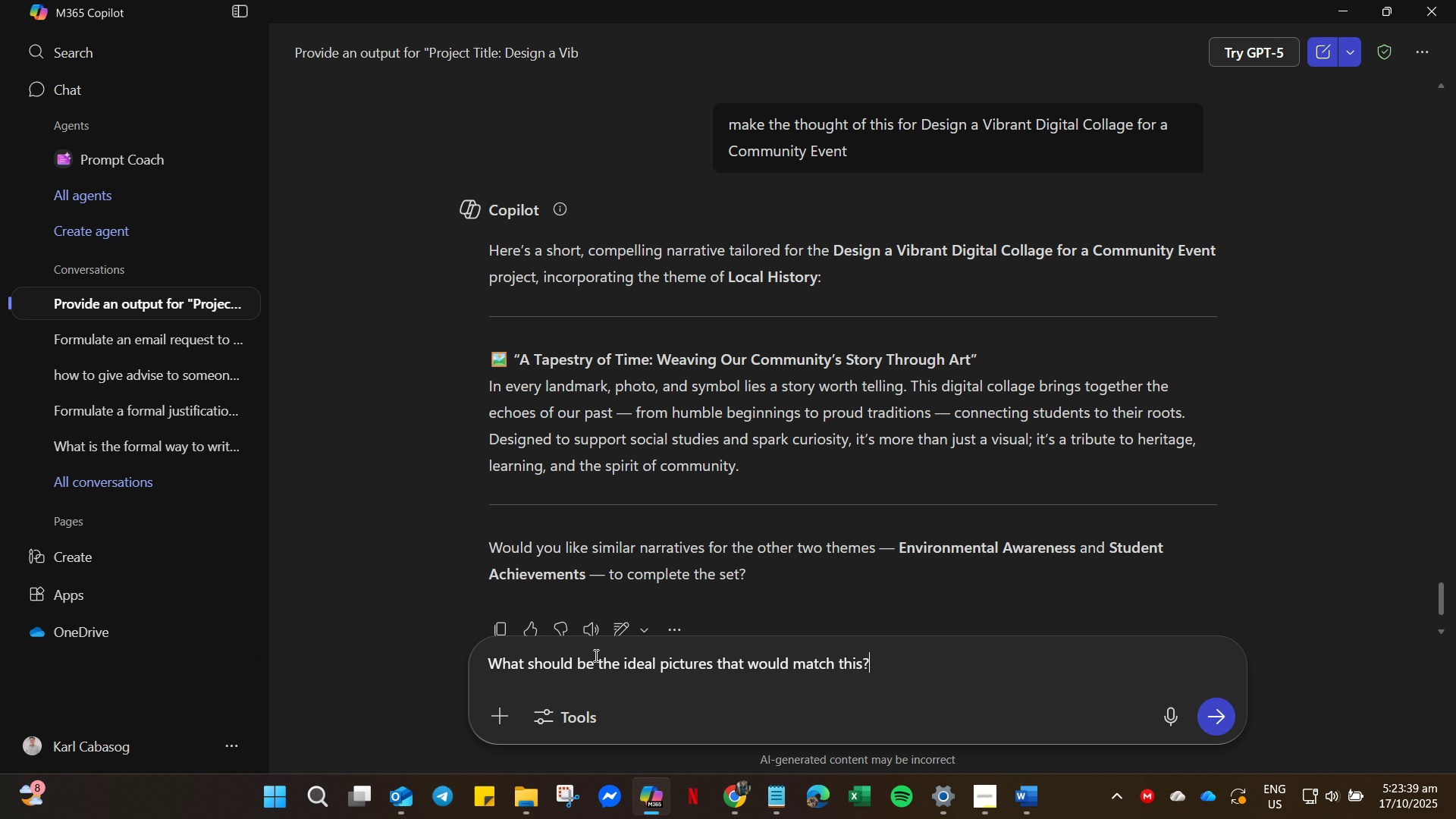 
key(Enter)
 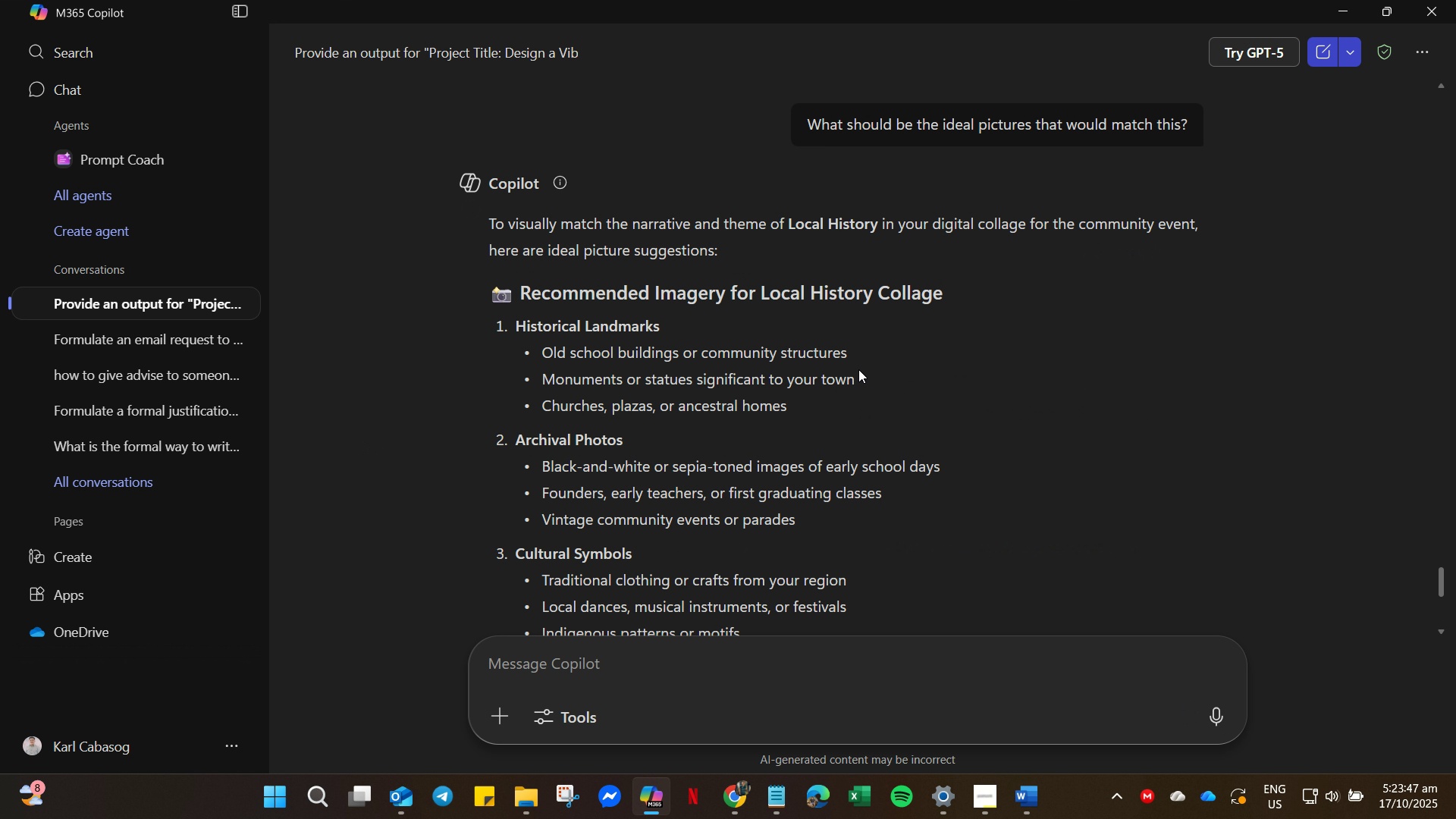 
wait(13.24)
 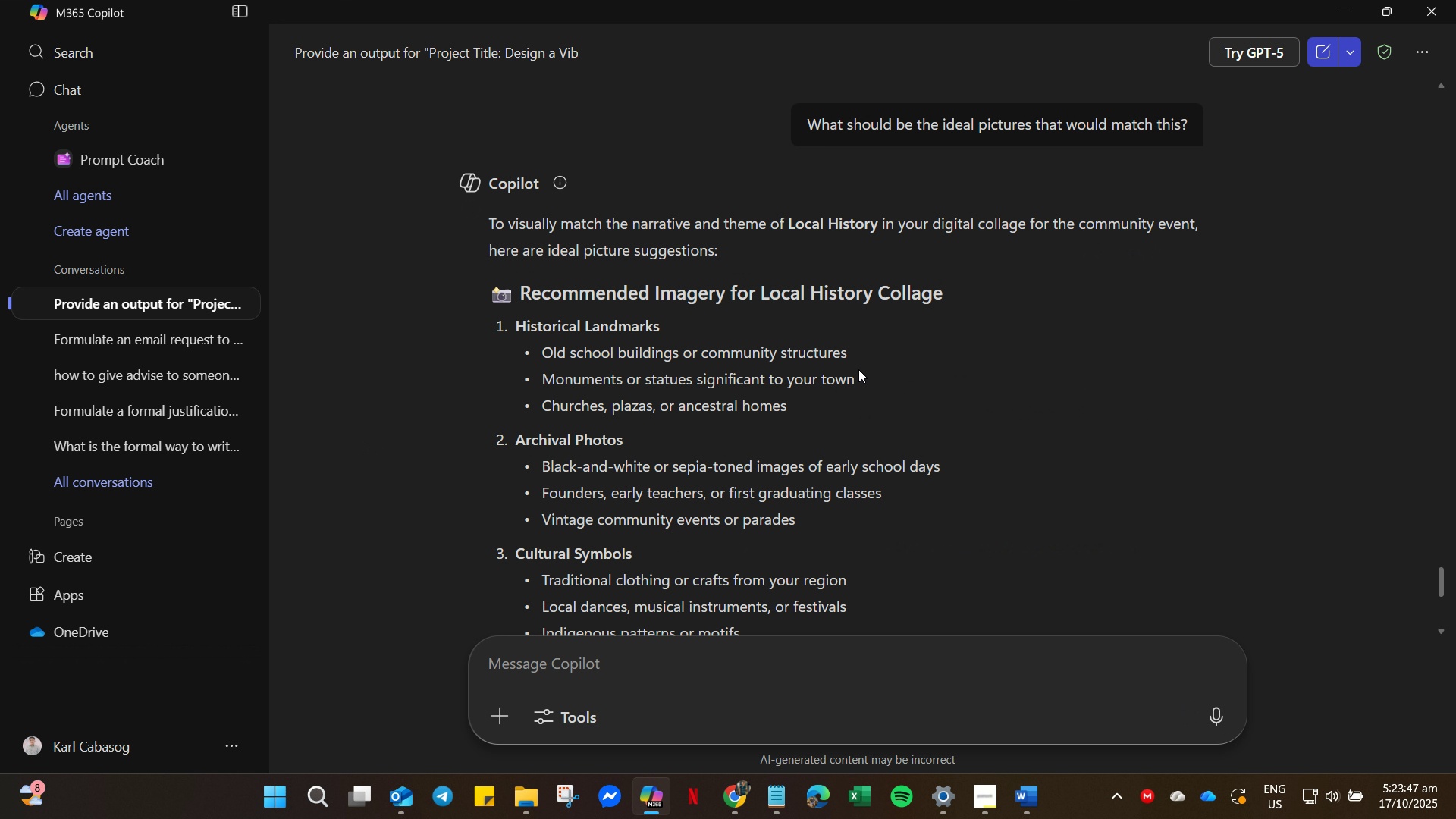 
left_click([1345, 12])
 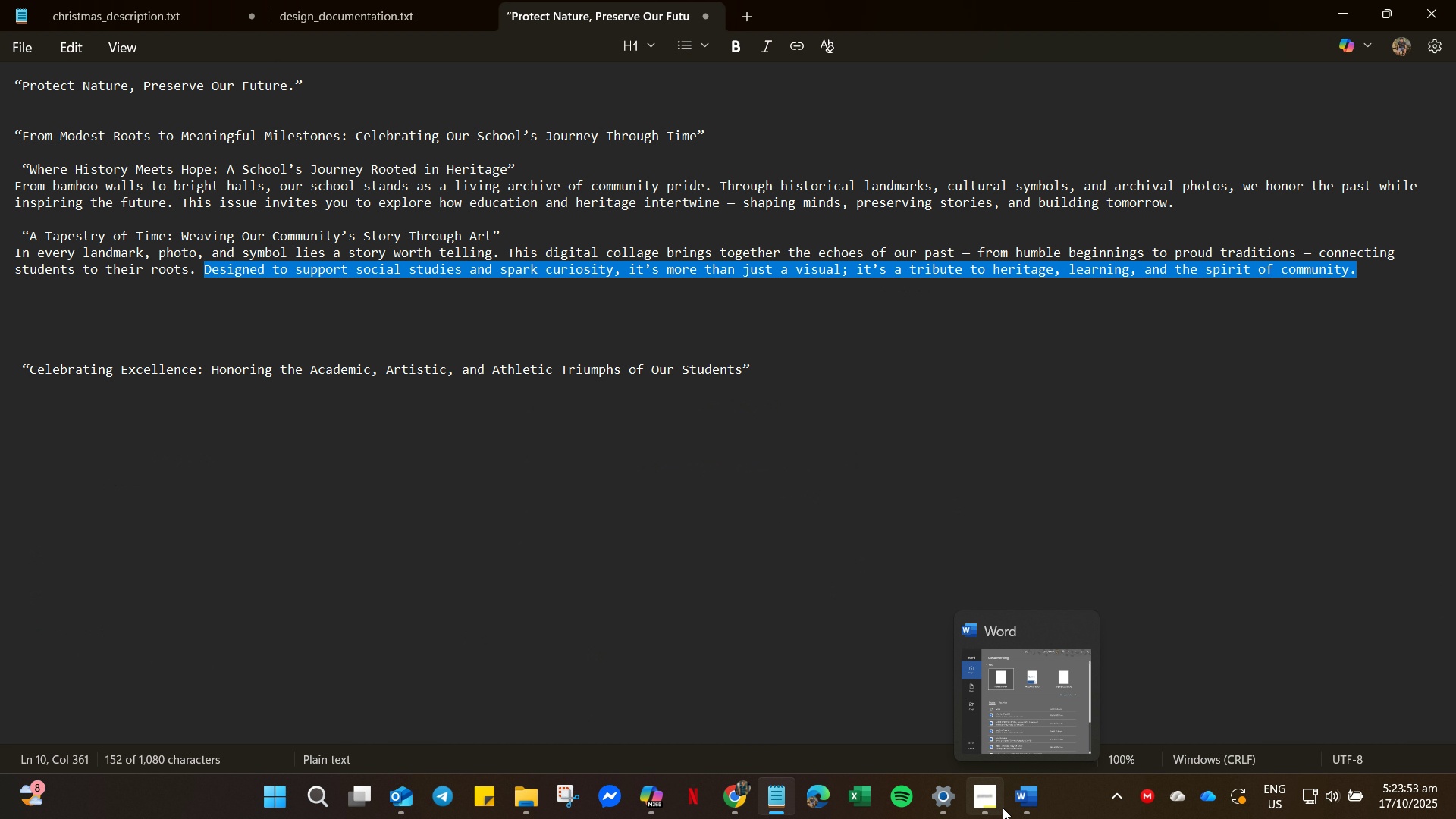 
left_click([1015, 796])
 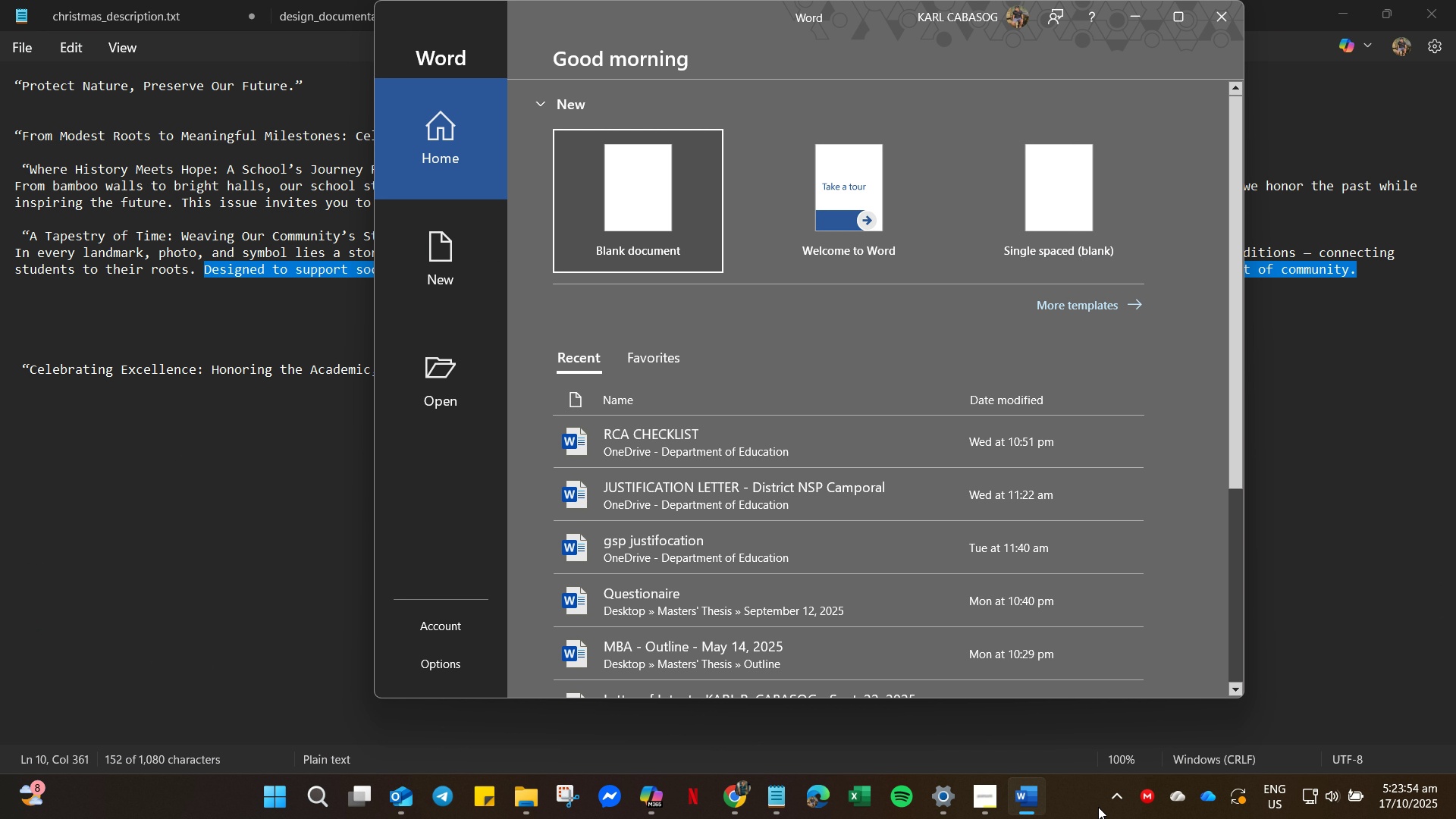 
left_click([1098, 807])
 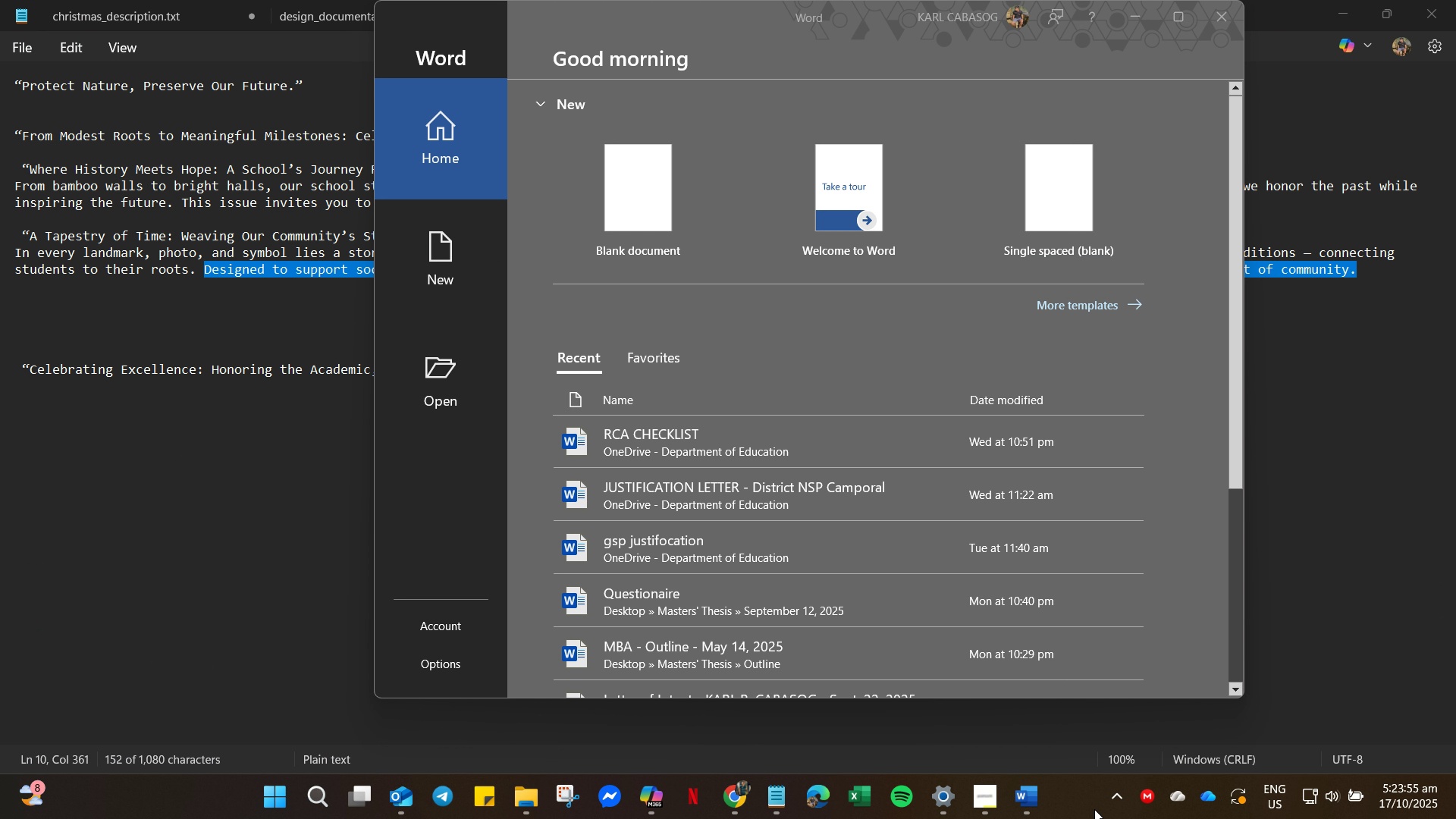 
left_click([1096, 810])
 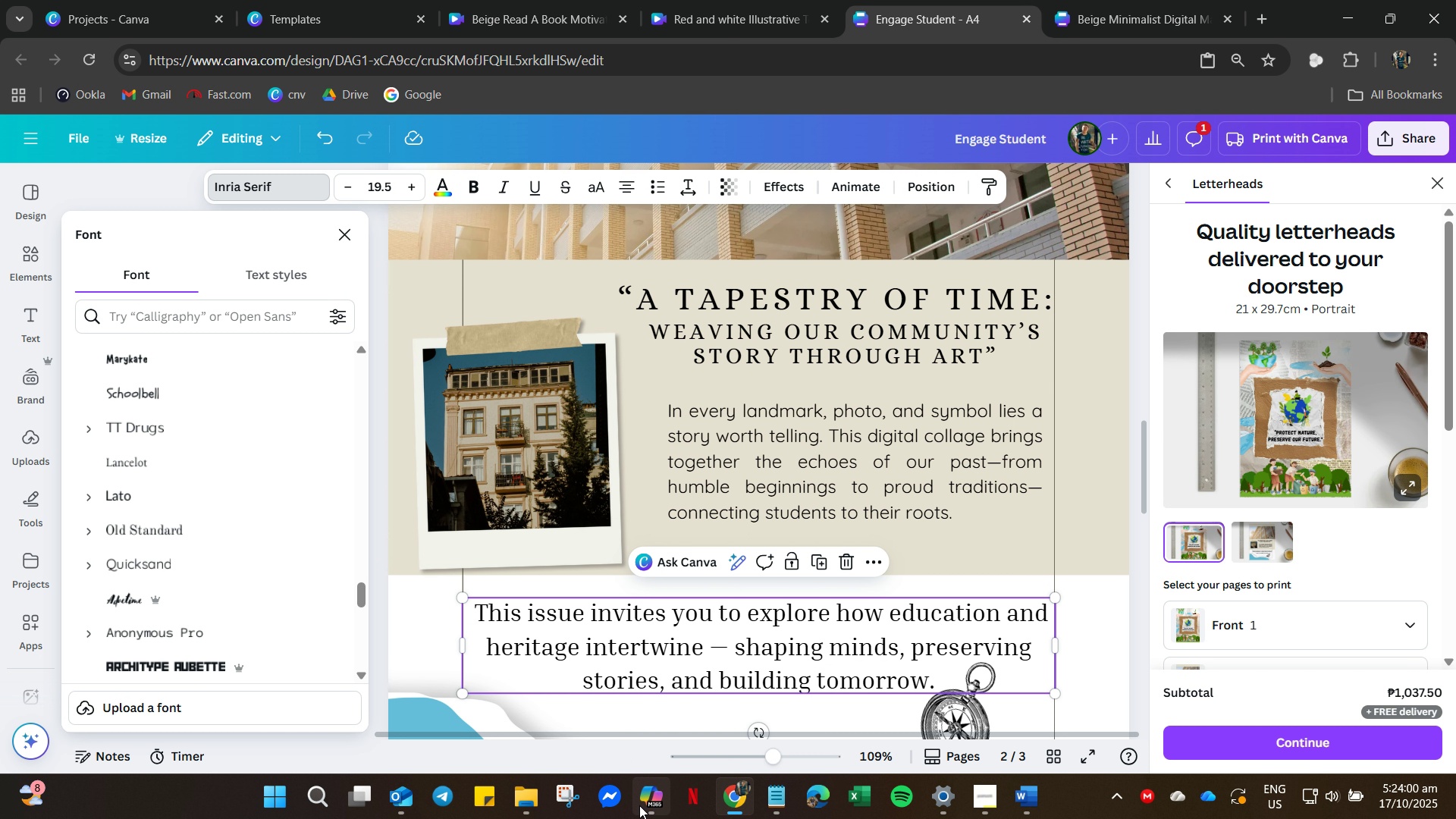 
wait(6.18)
 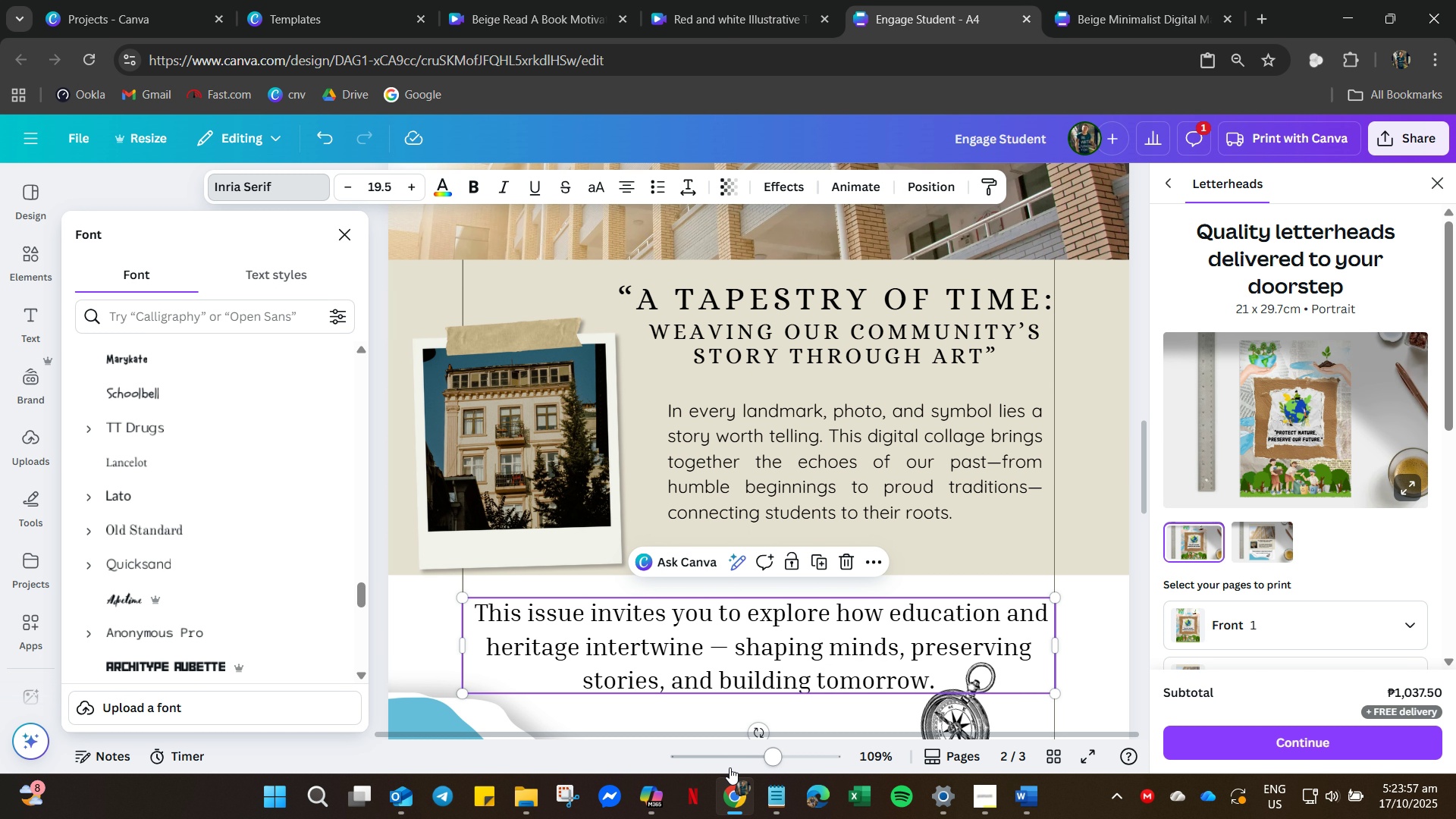 
left_click([762, 808])
 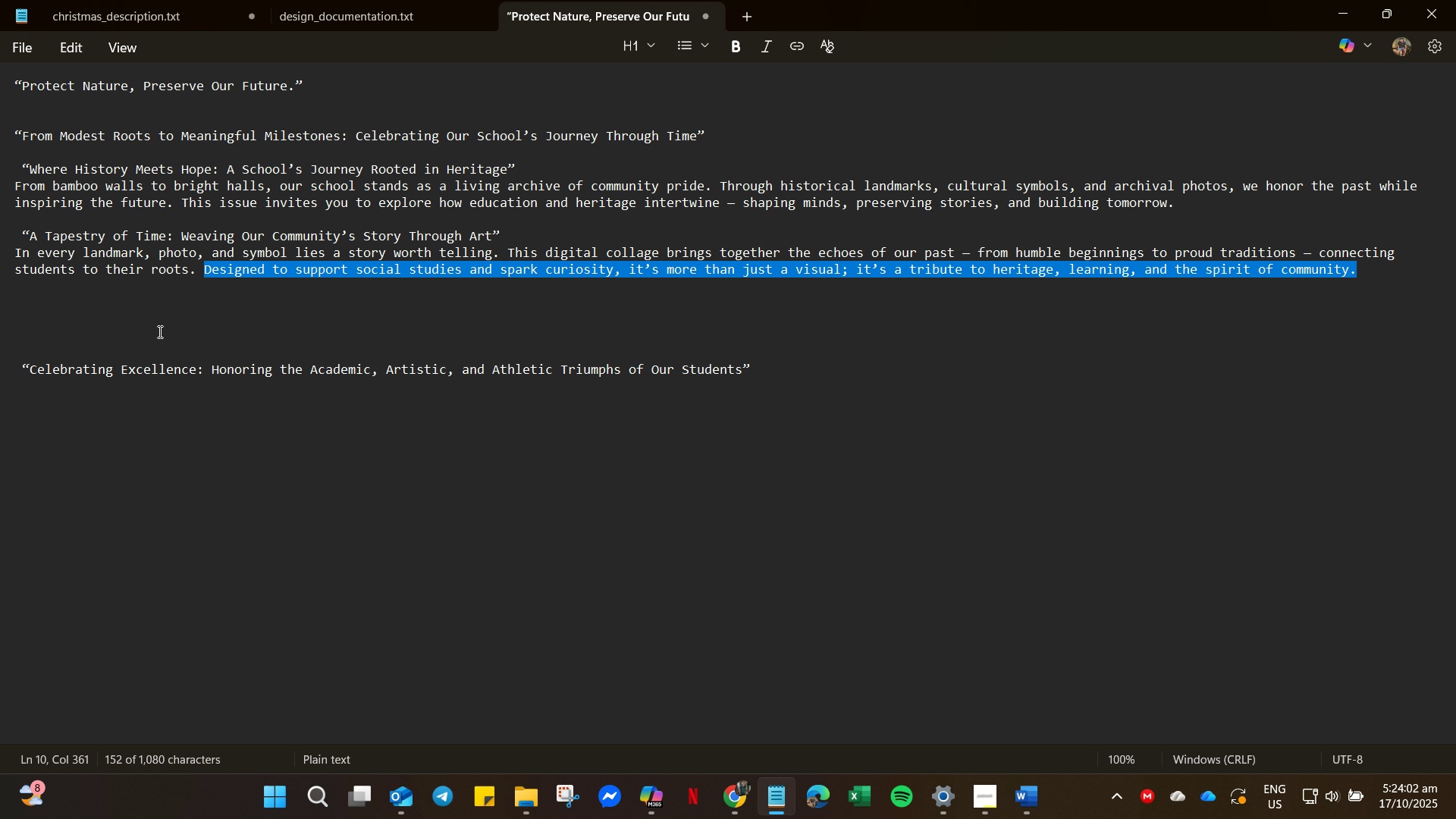 
key(Control+C)
 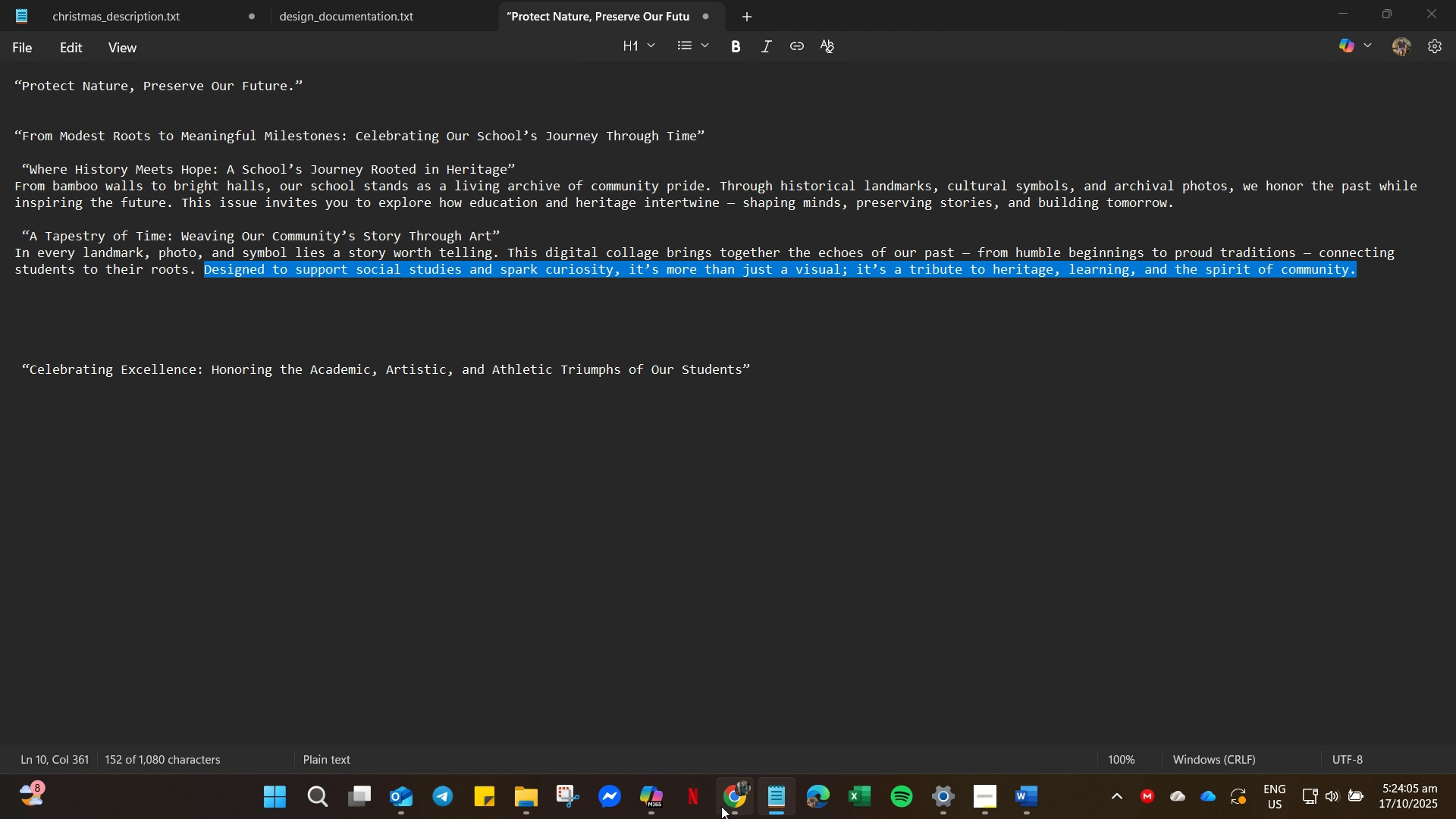 
left_click([774, 448])
 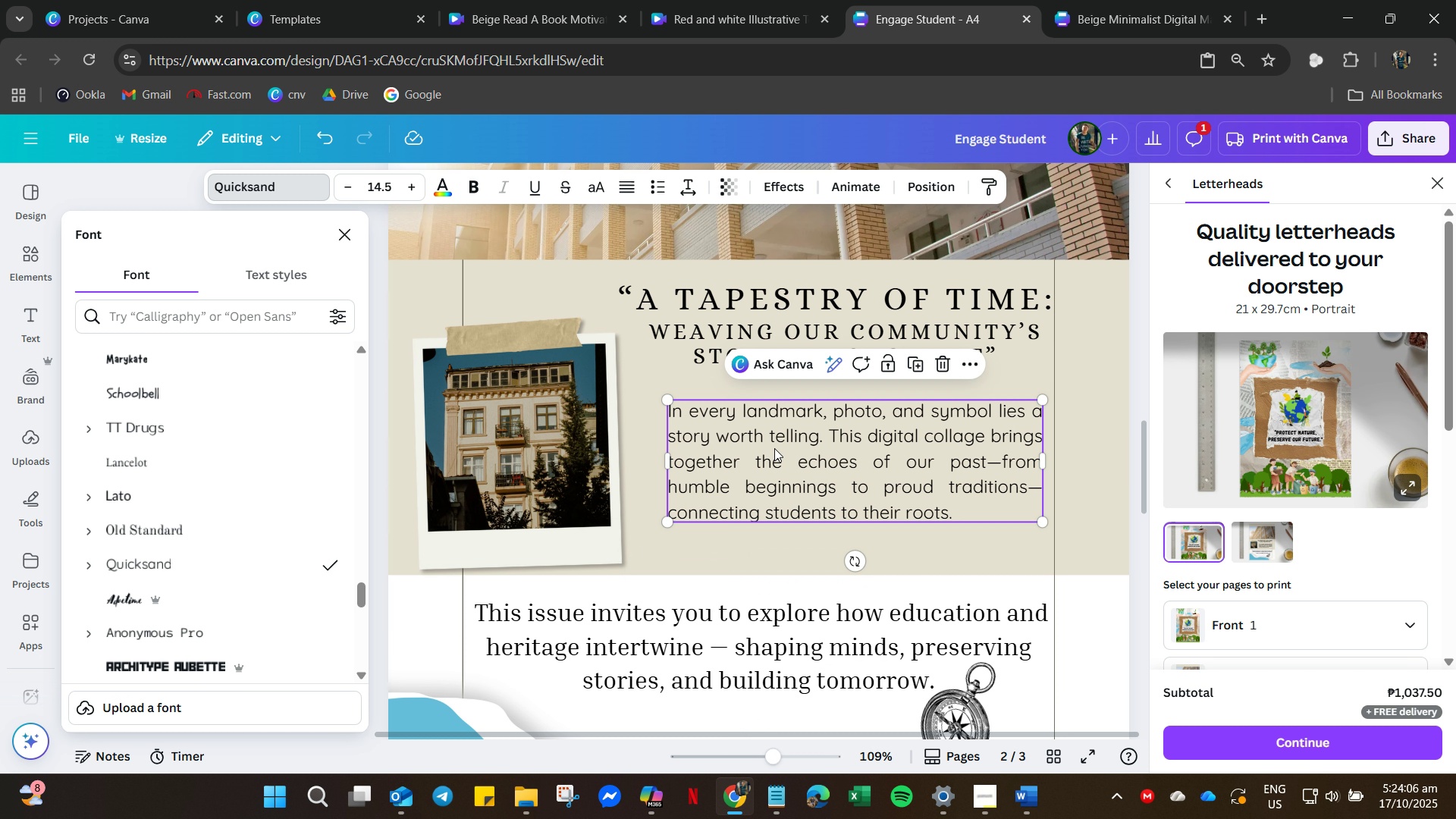 
key(Control+C)
 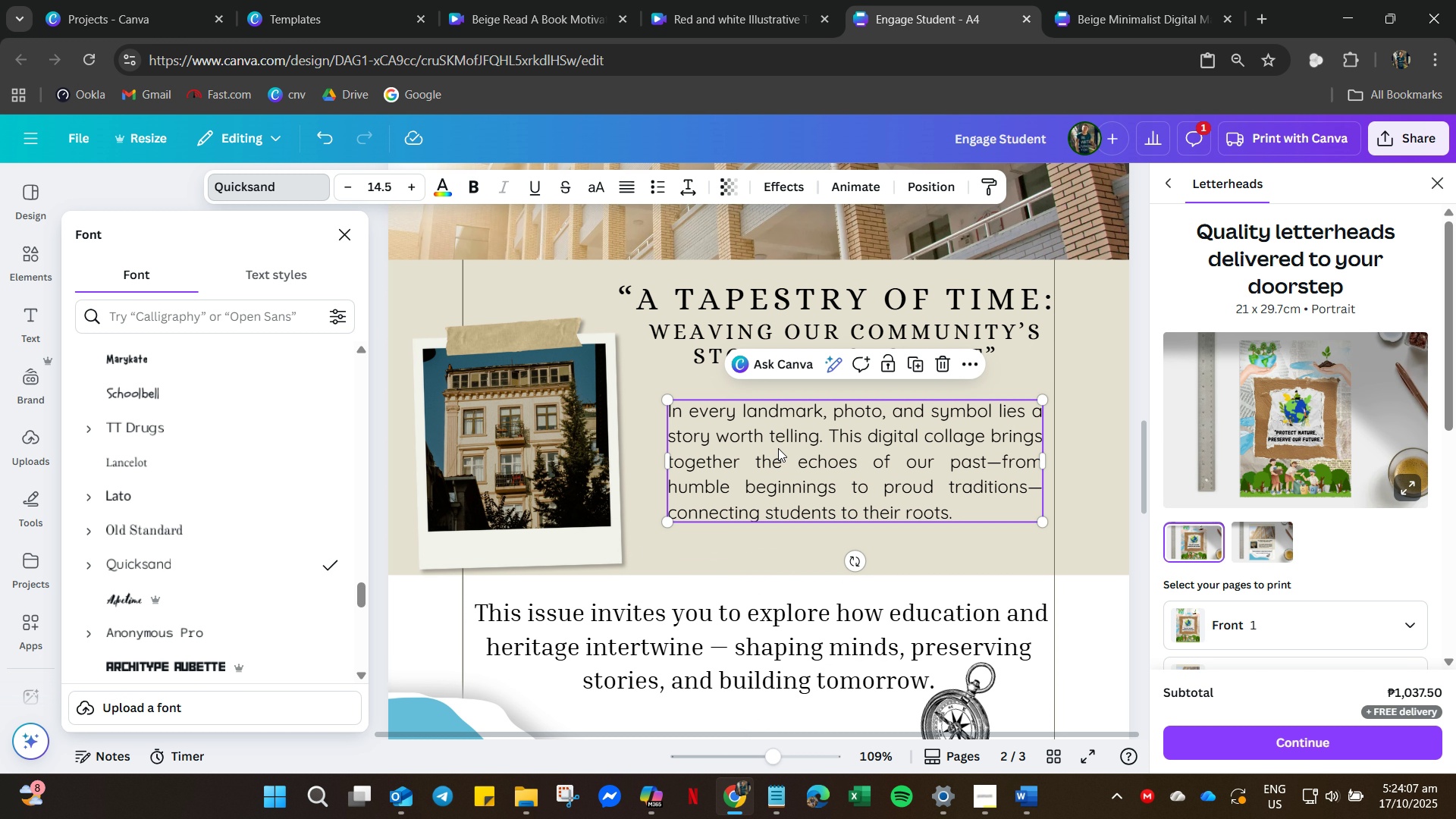 
key(Control+V)
 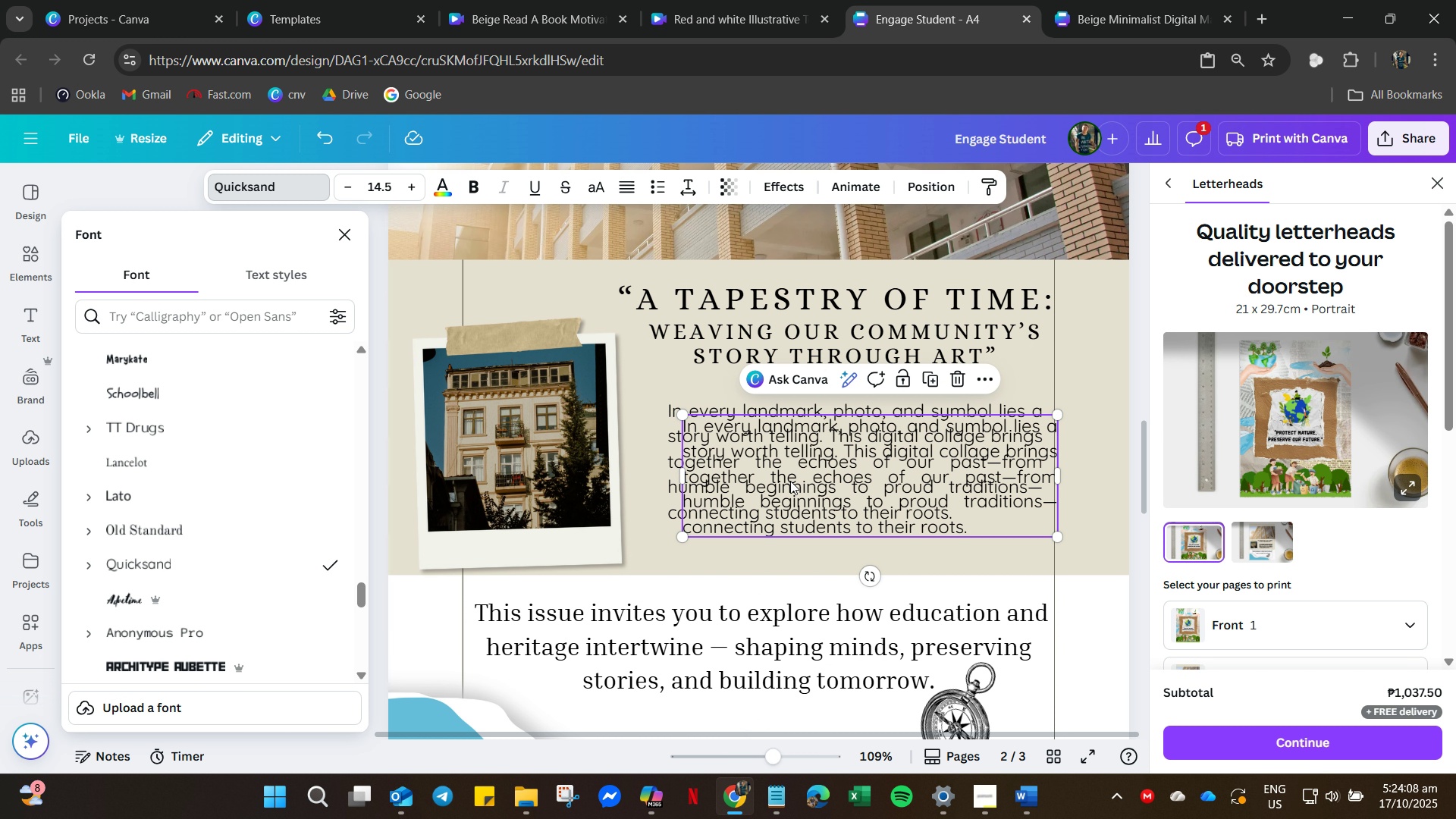 
left_click_drag(start_coordinate=[797, 470], to_coordinate=[677, 620])
 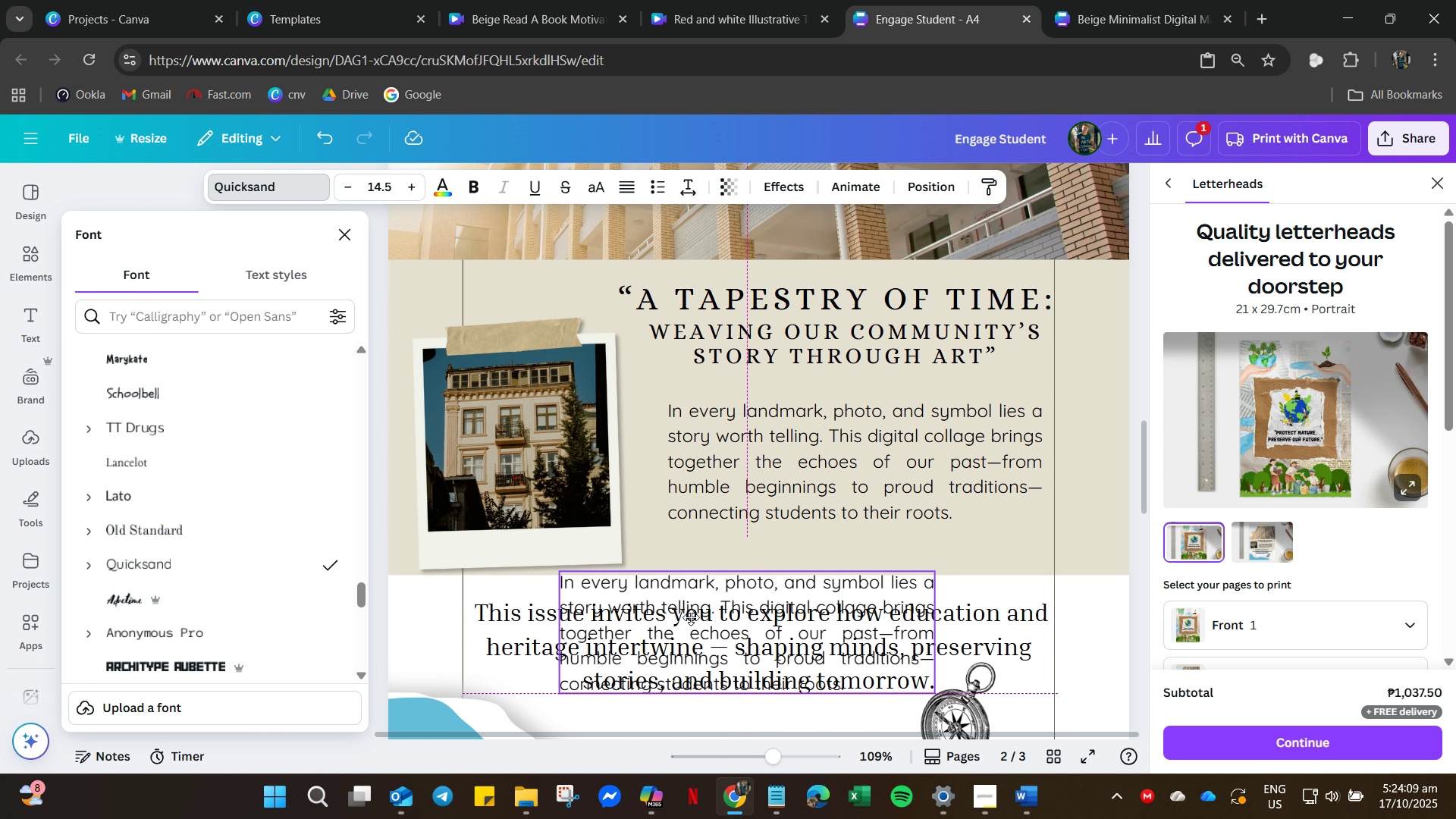 
left_click([691, 617])
 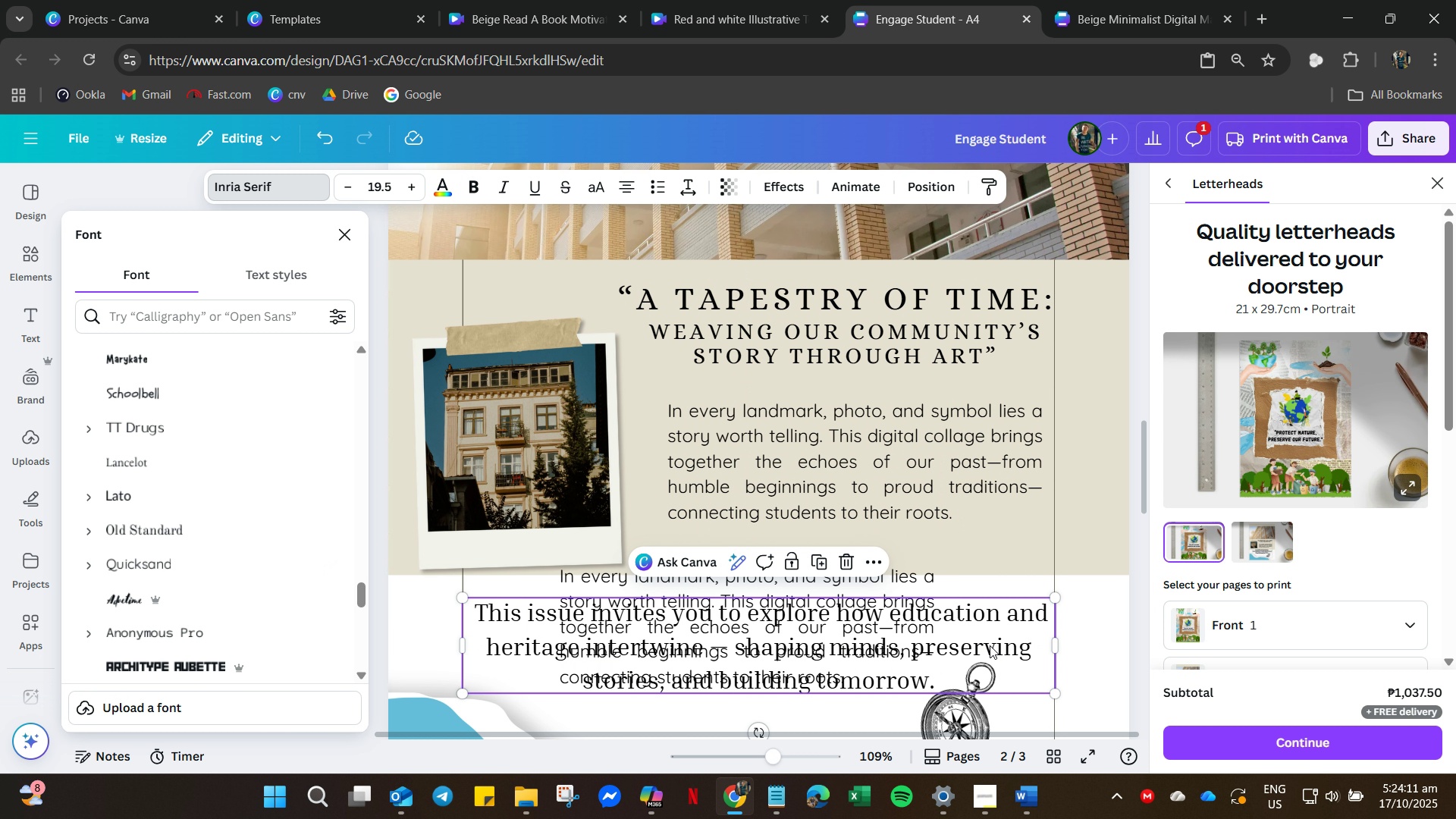 
key(Delete)
 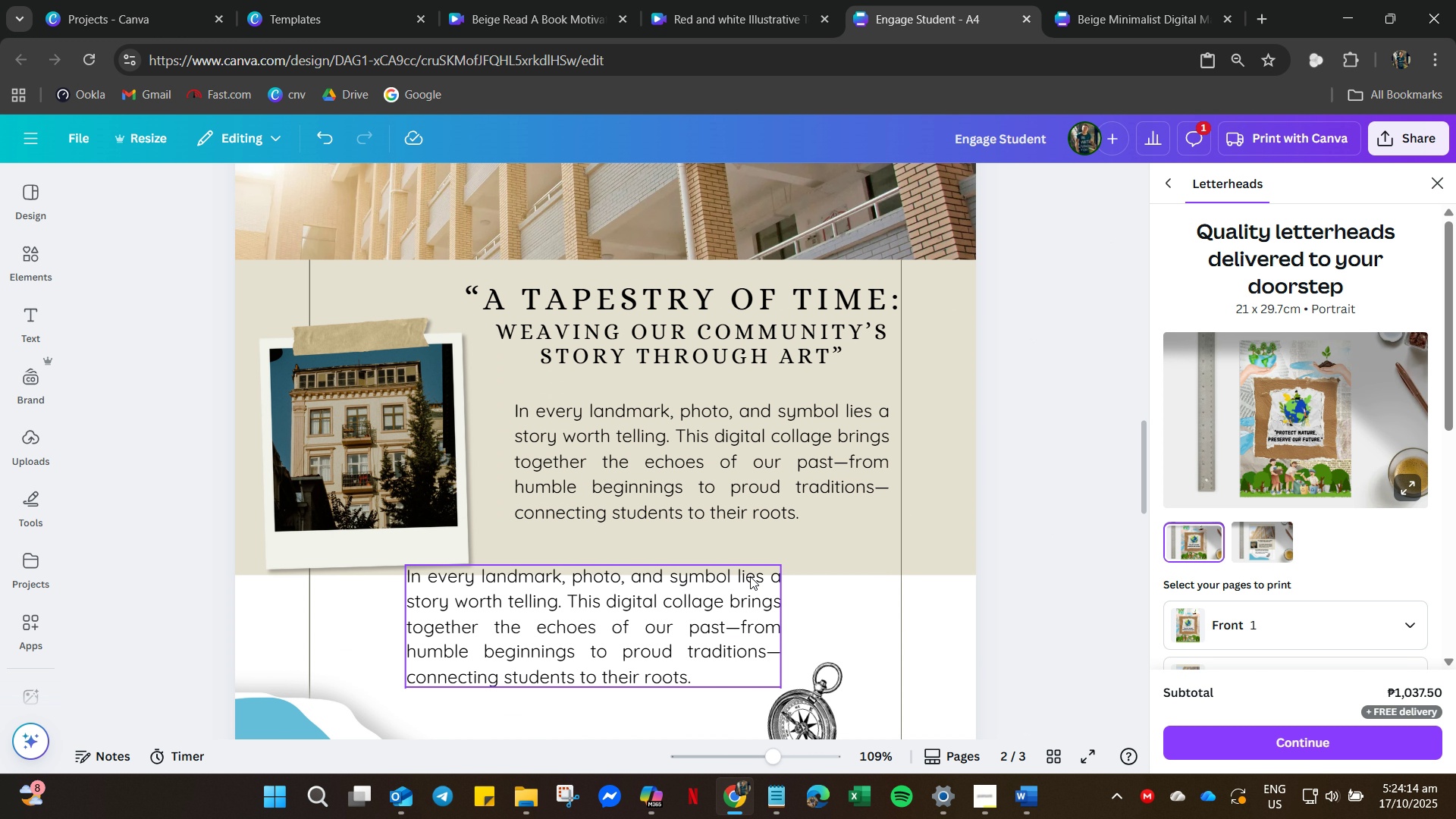 
key(Control+Z)
 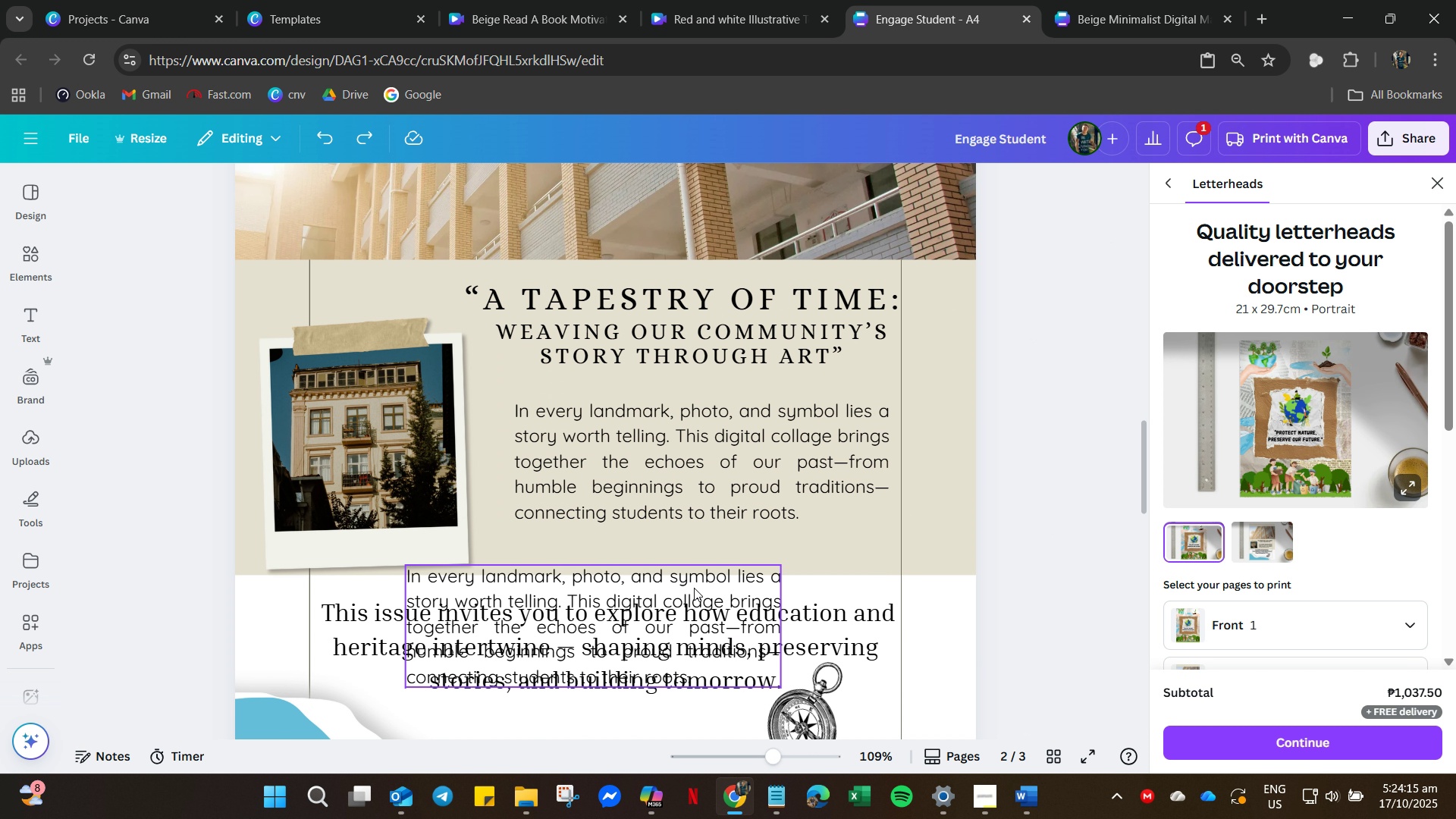 
left_click([694, 588])
 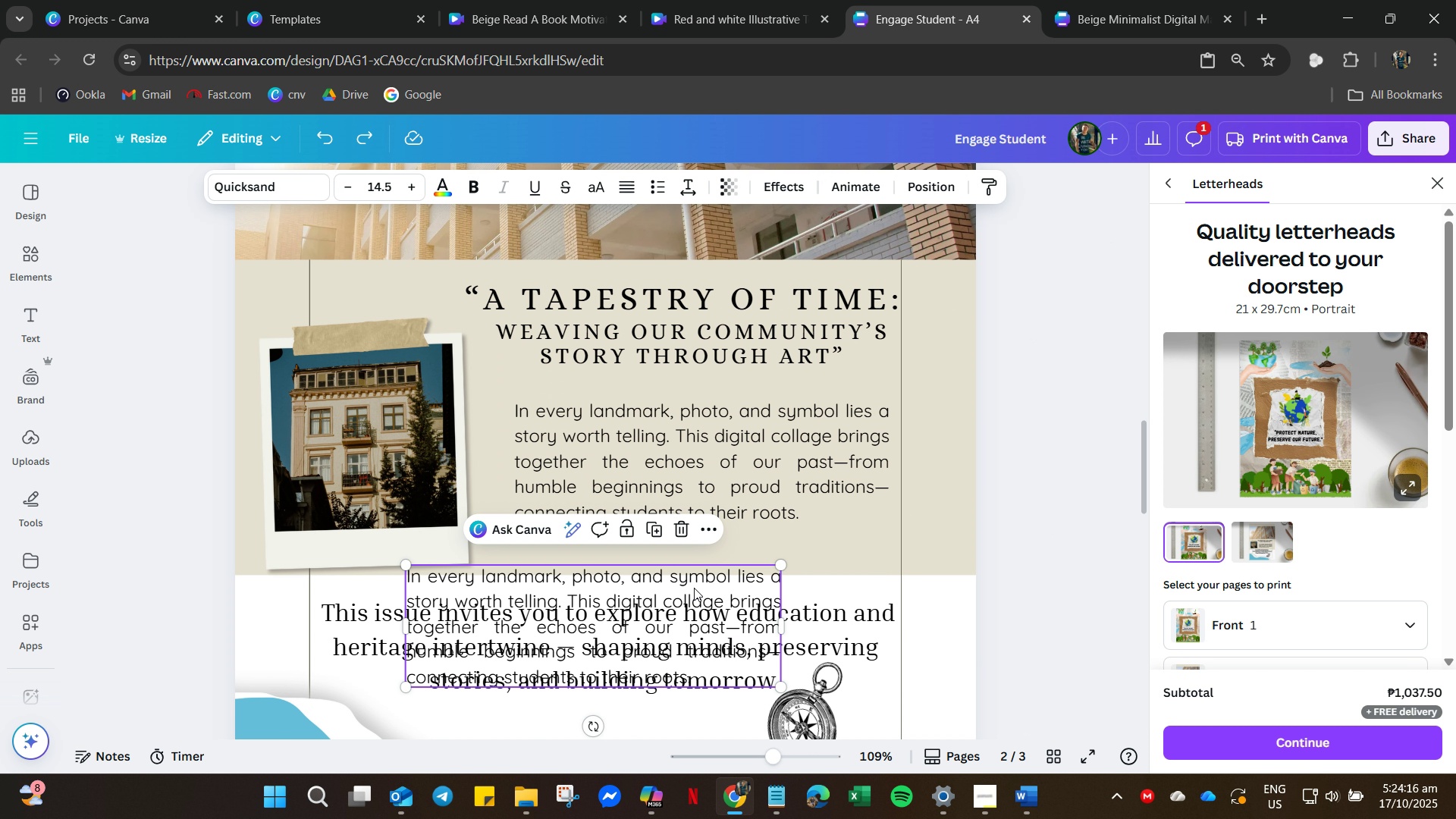 
key(Delete)
 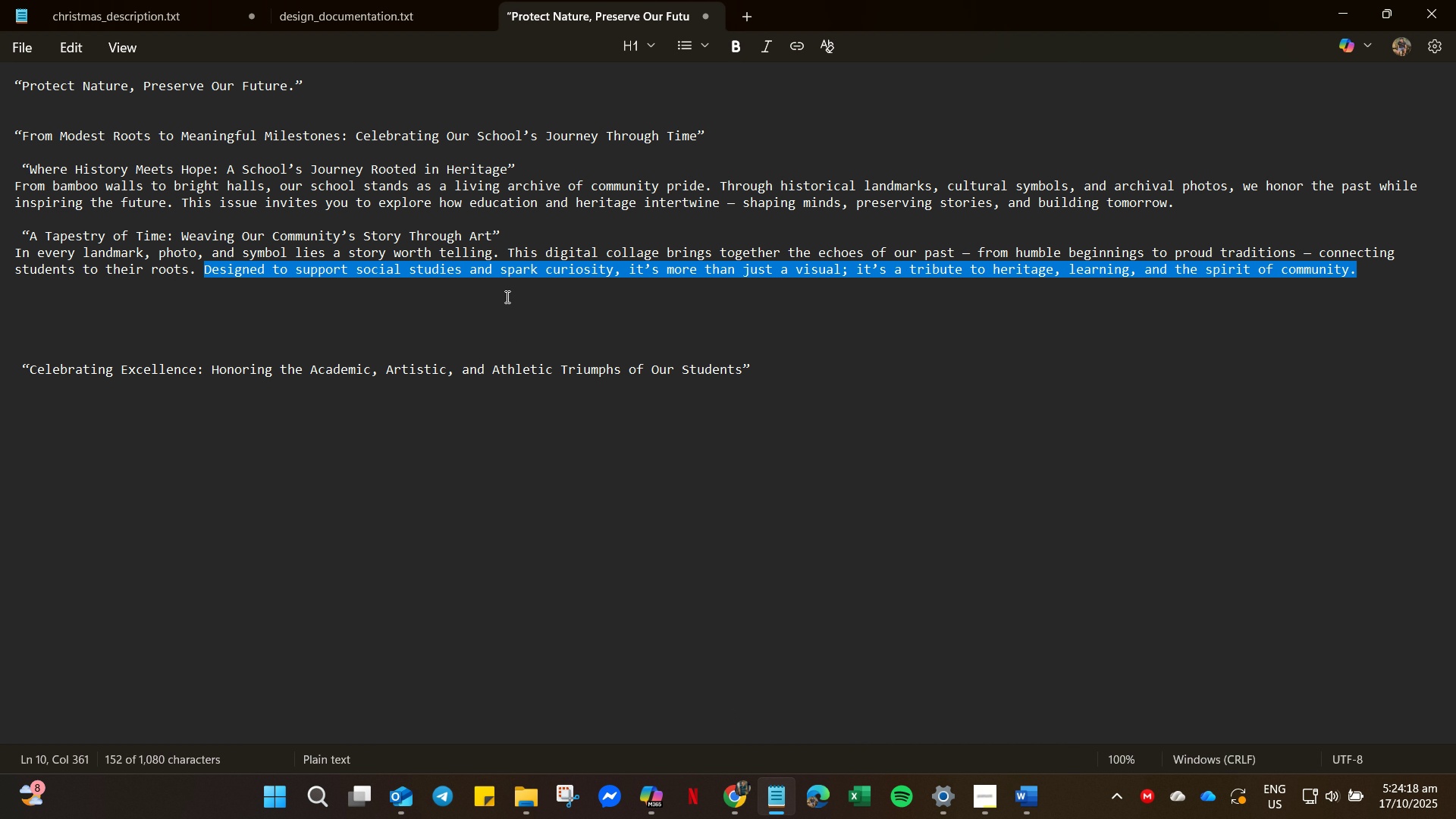 
right_click([515, 276])
 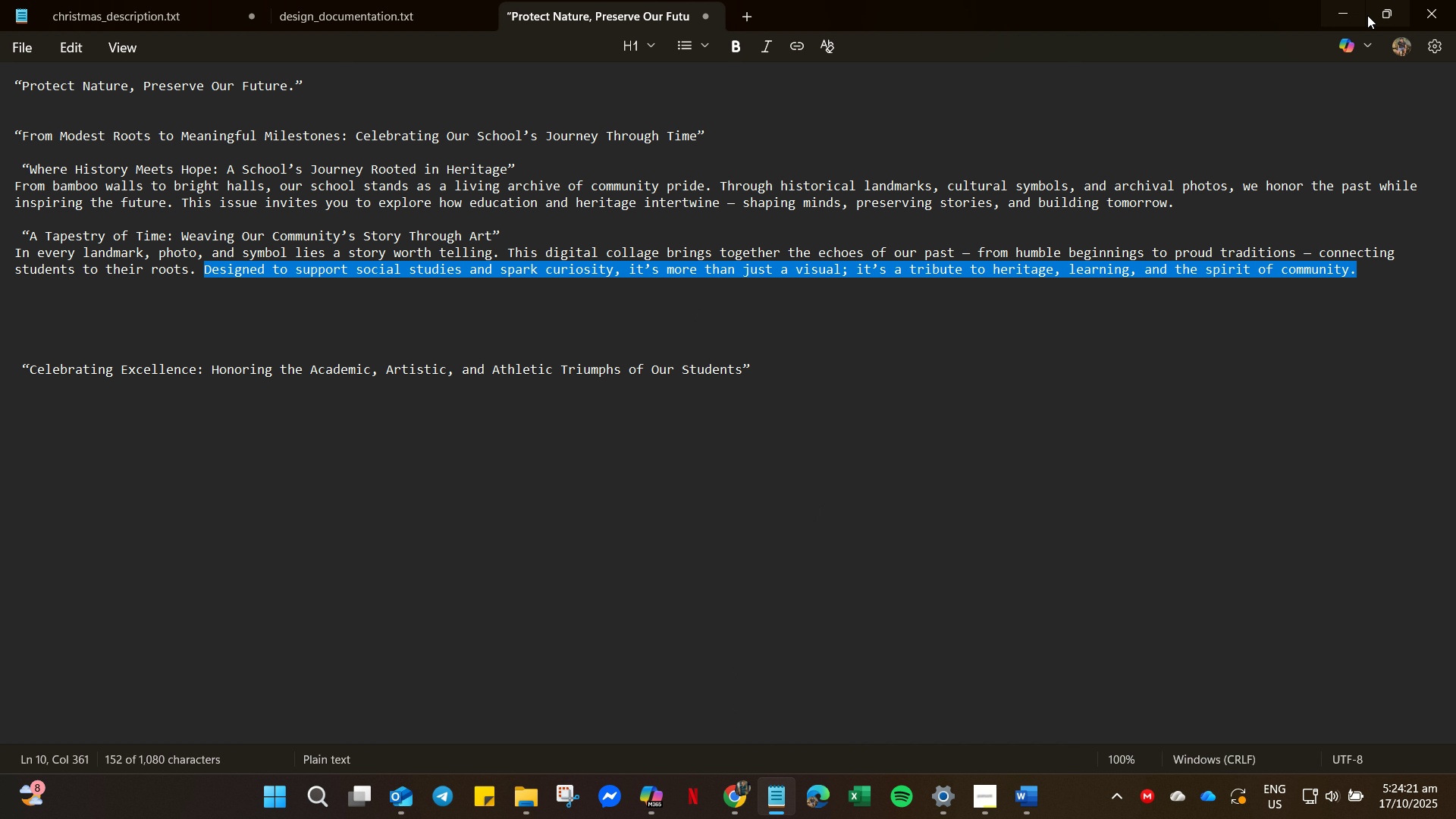 
left_click([1343, 12])
 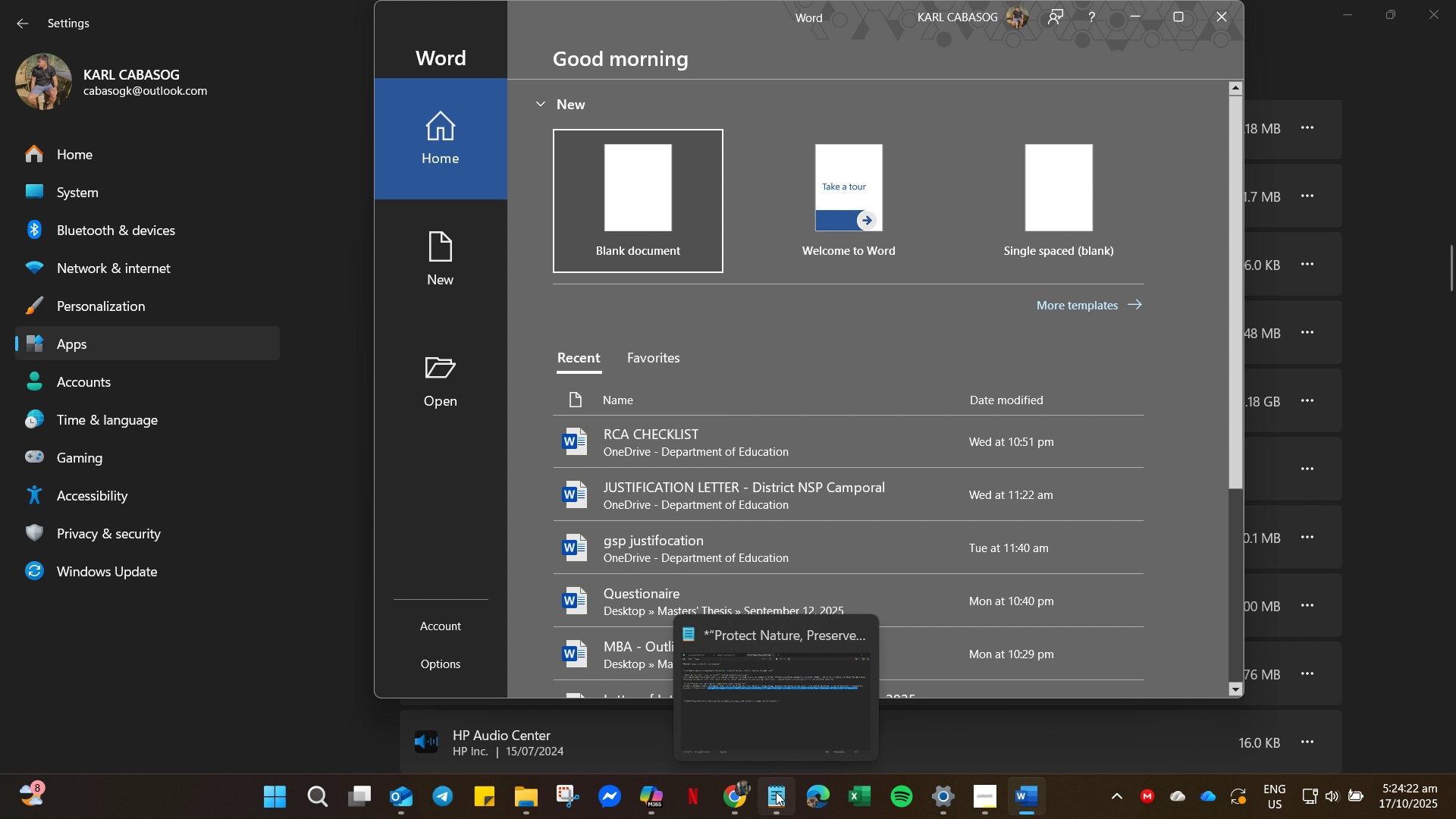 
left_click([776, 792])
 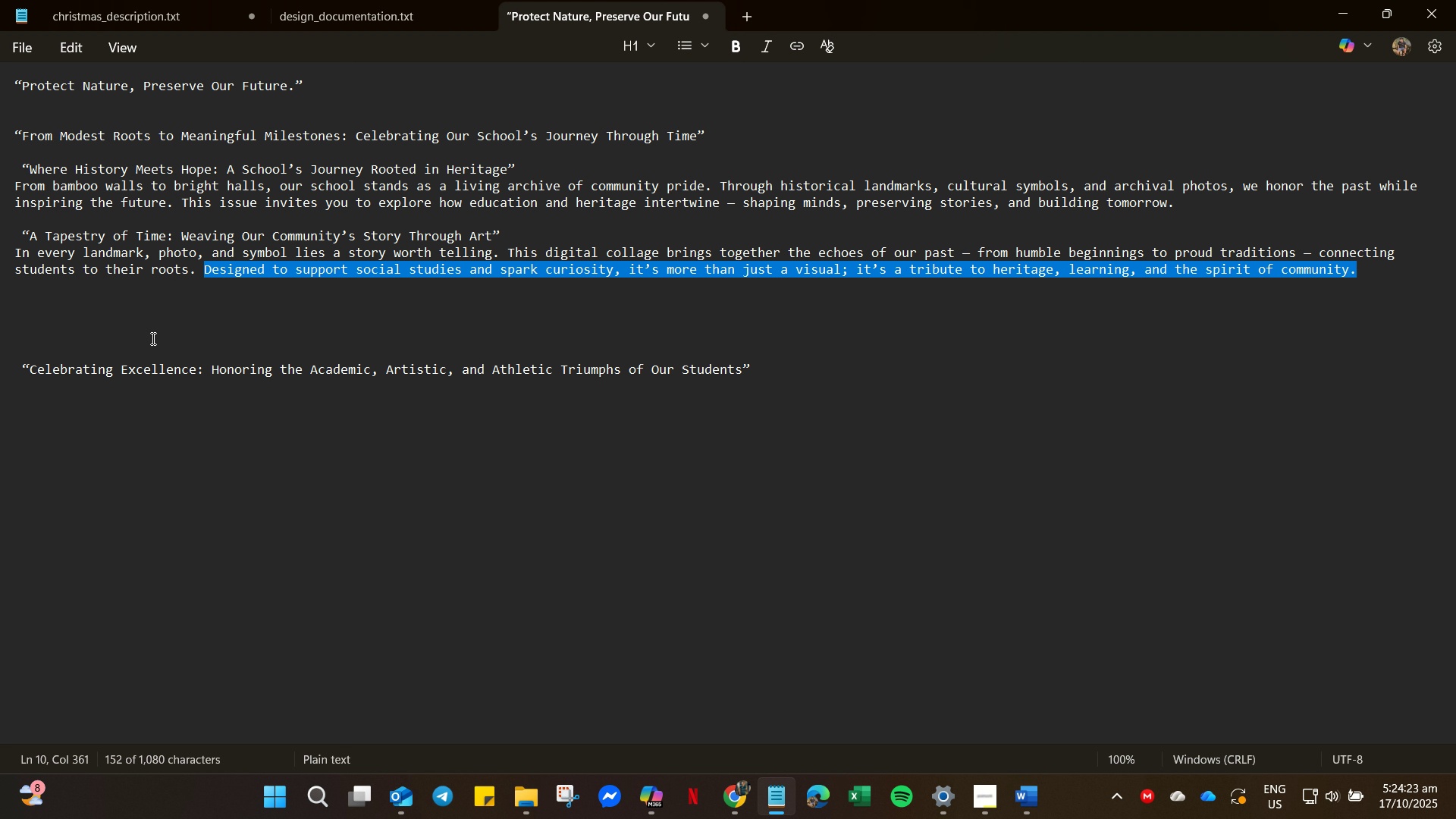 
left_click([152, 338])
 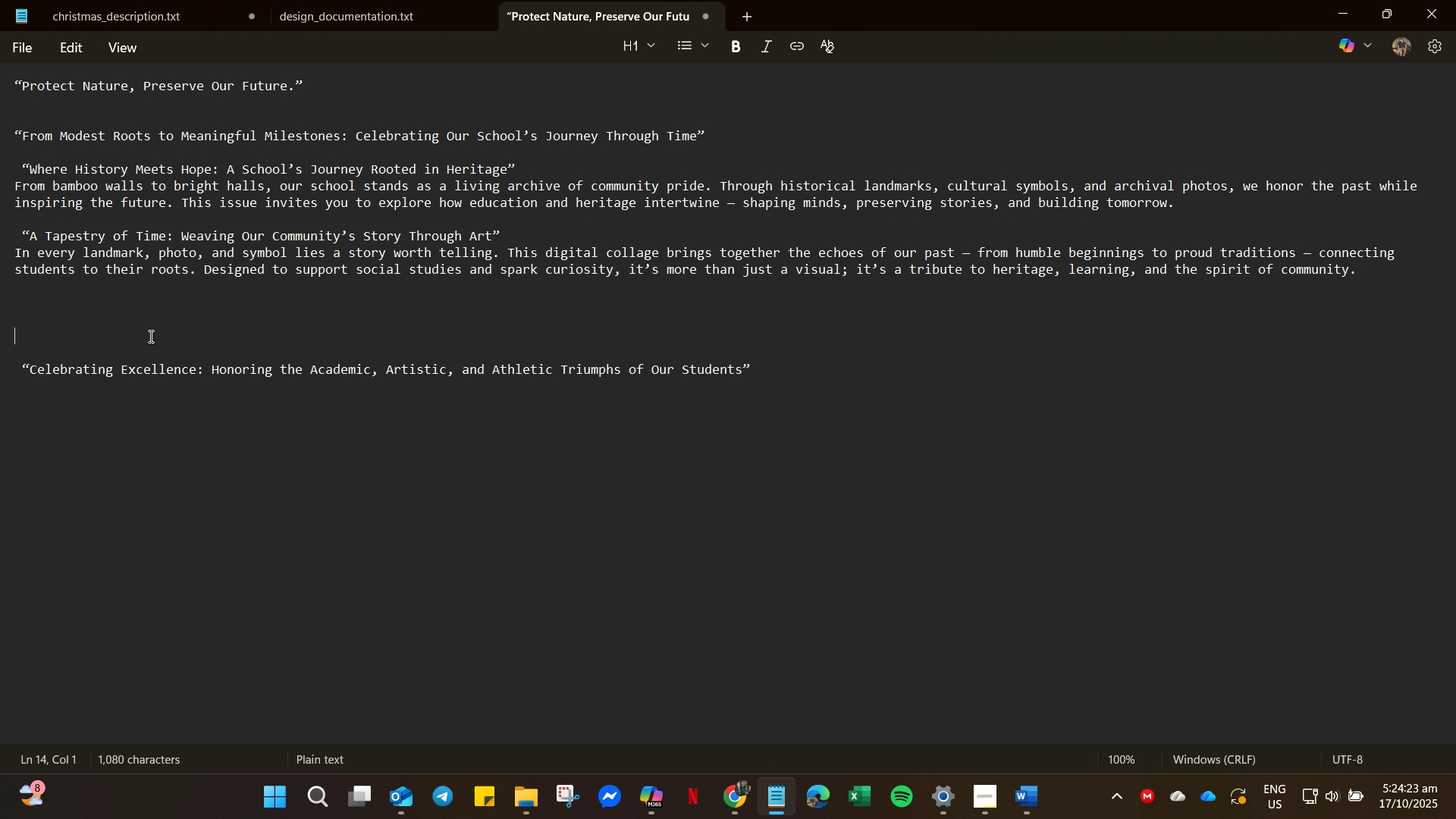 
key(Control+V)
 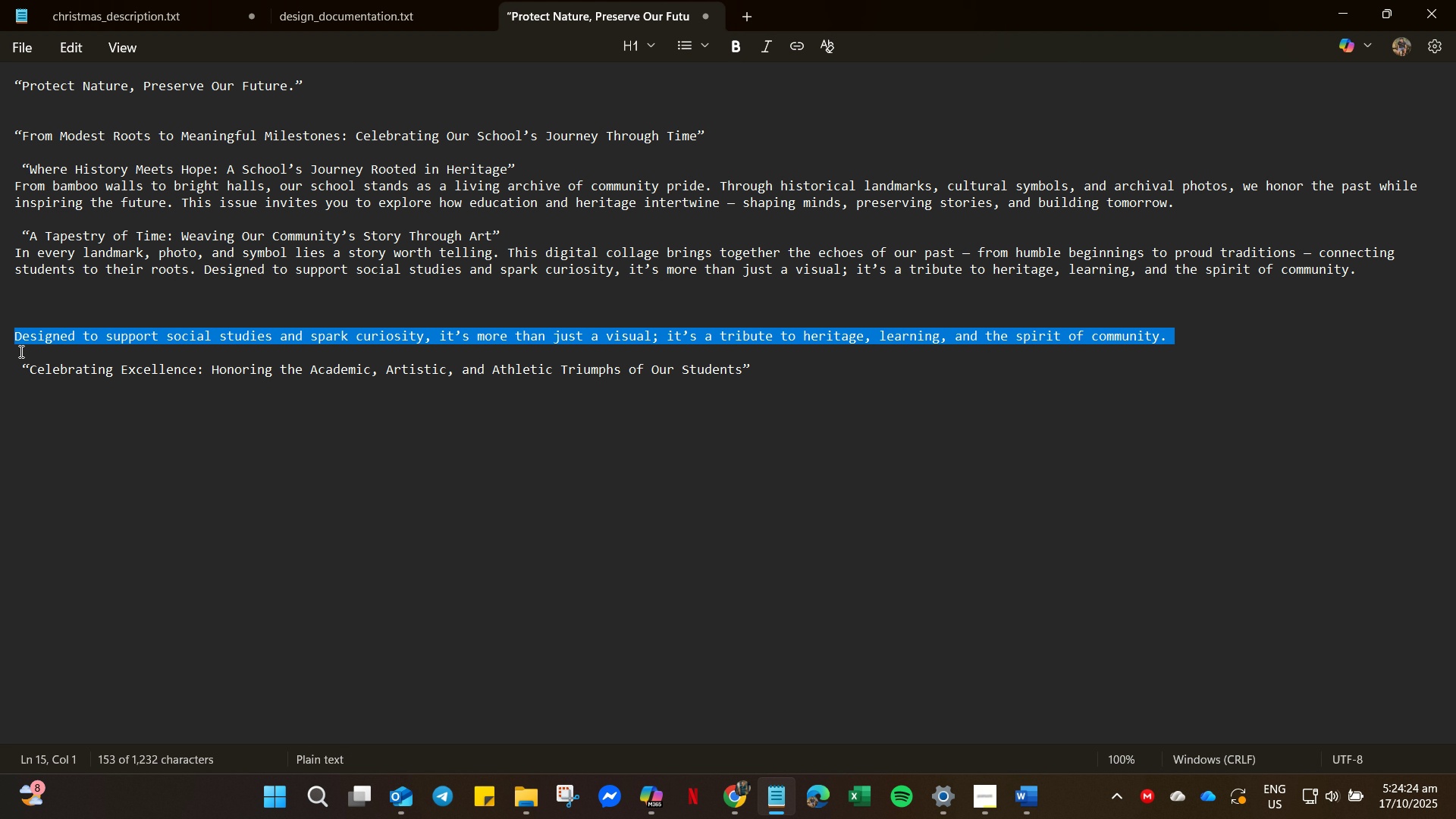 
key(Control+C)
 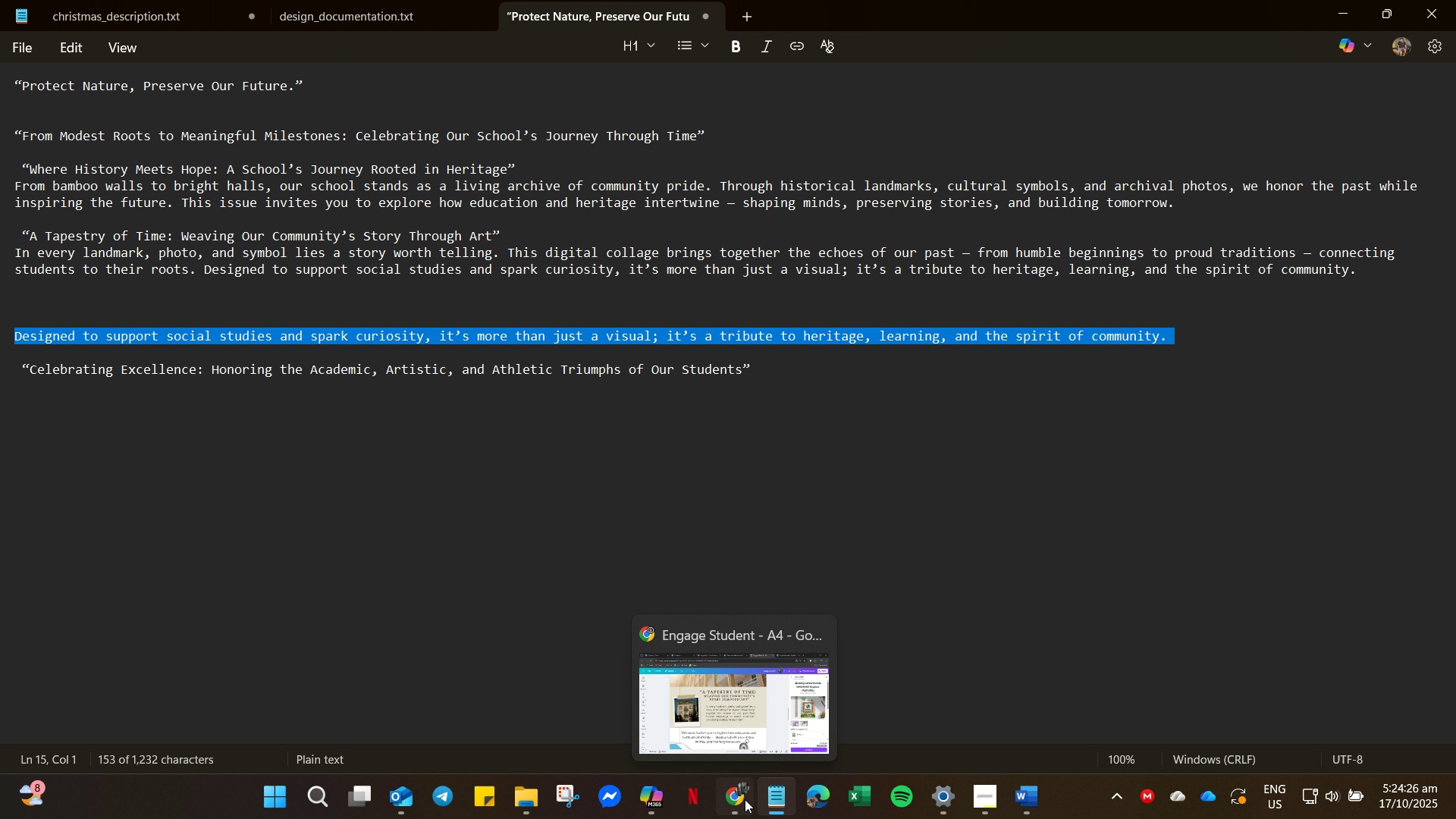 
left_click([745, 799])
 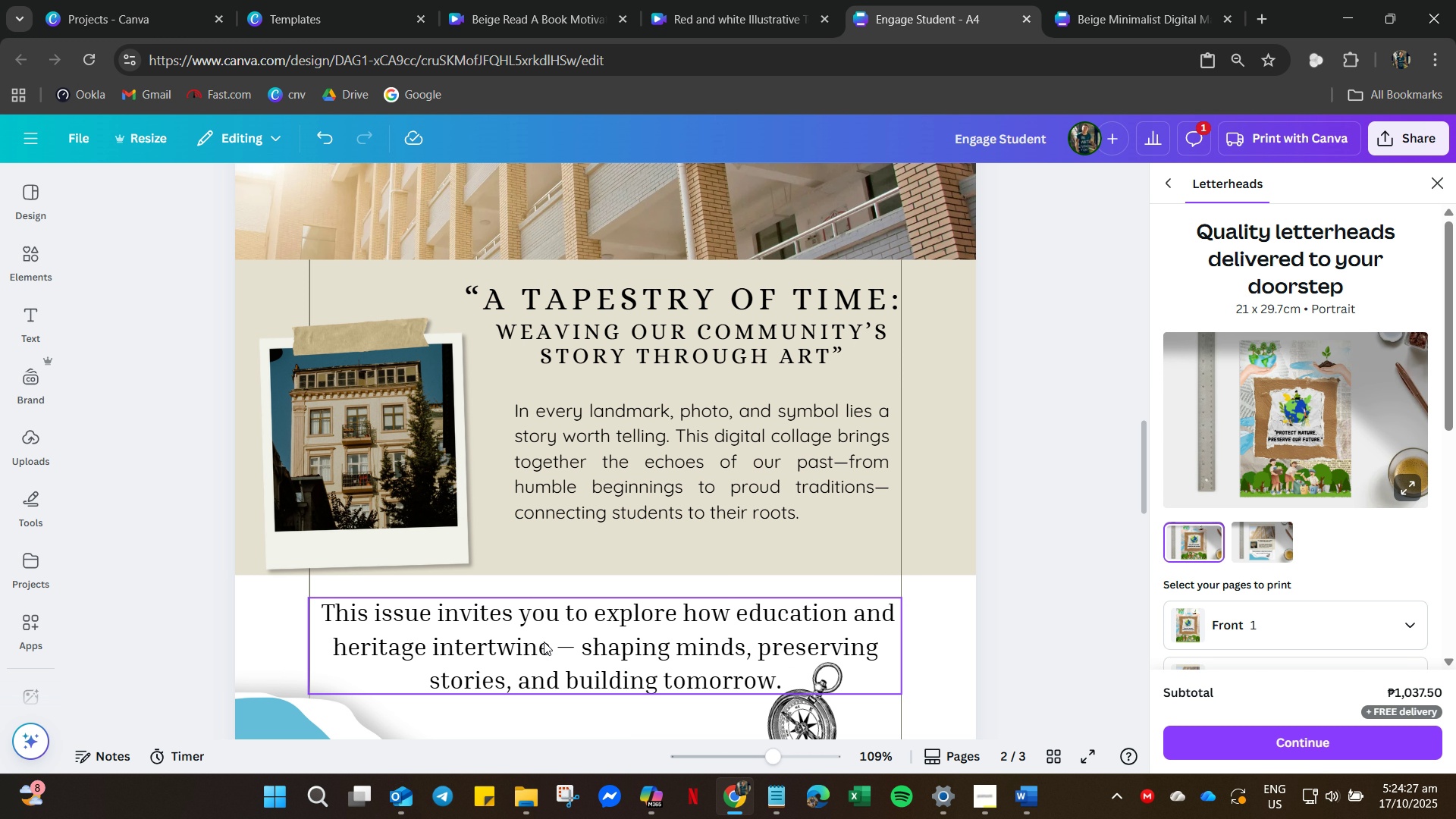 
double_click([544, 642])
 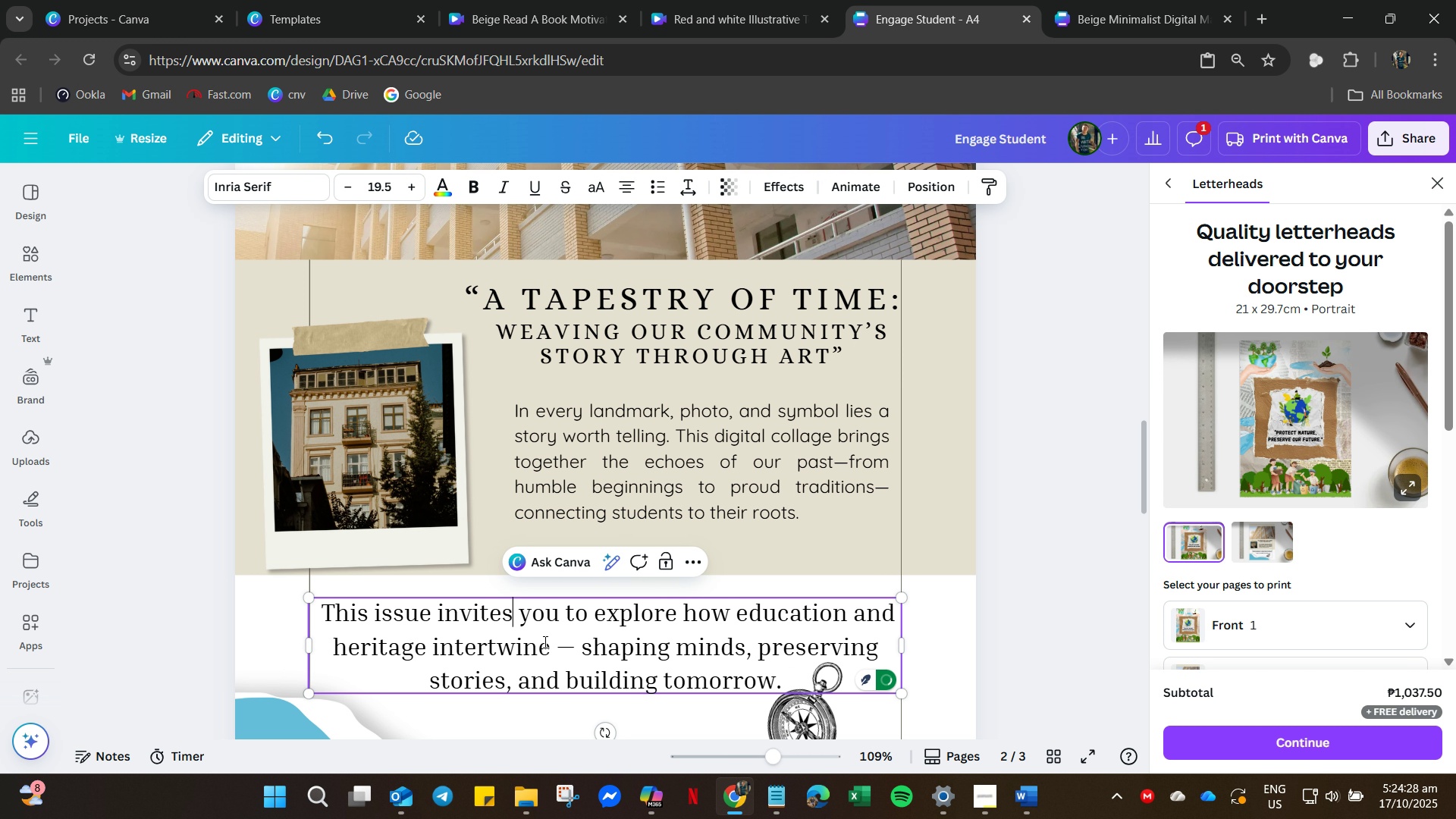 
key(Control+A)
 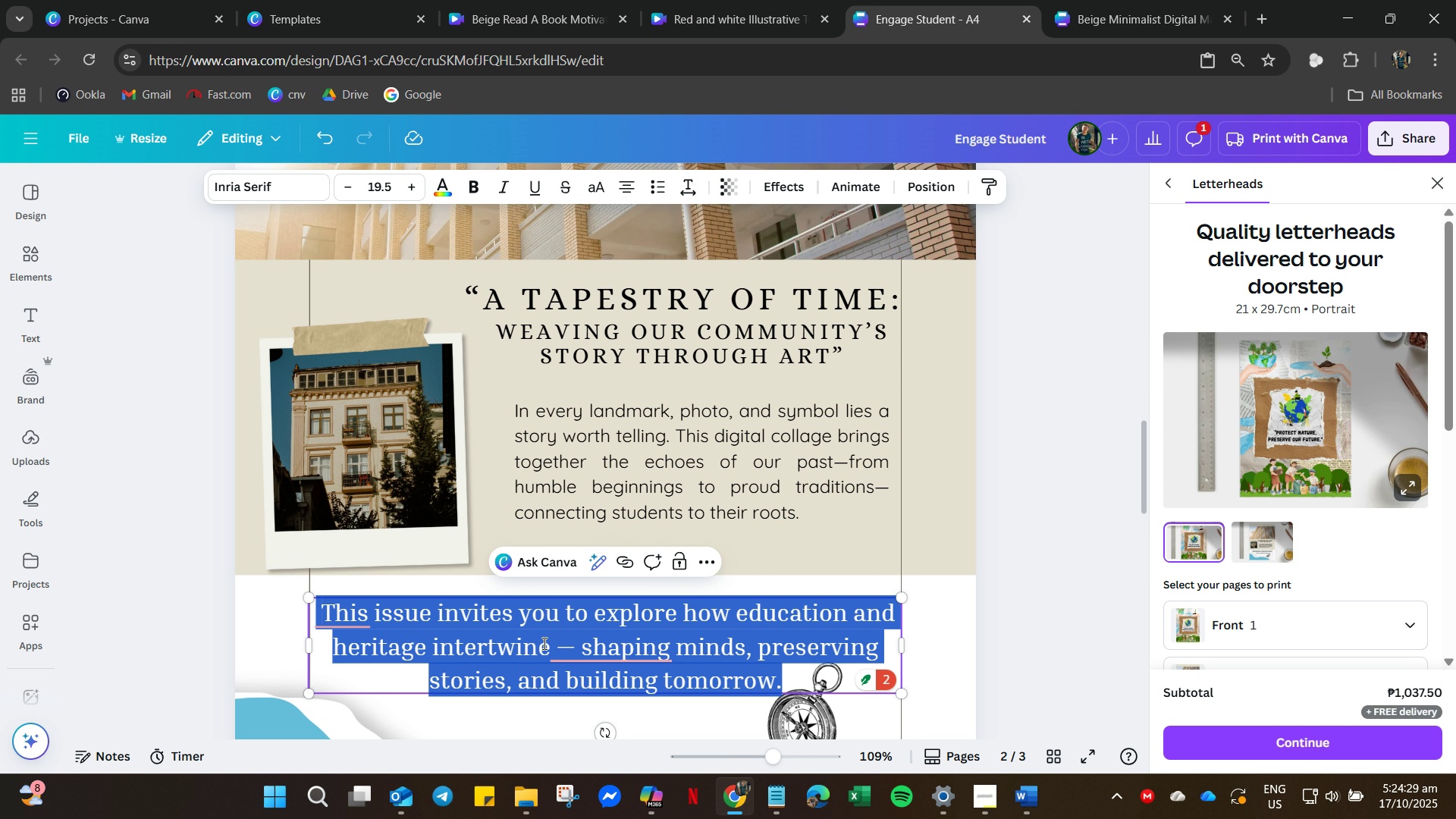 
key(Control+V)
 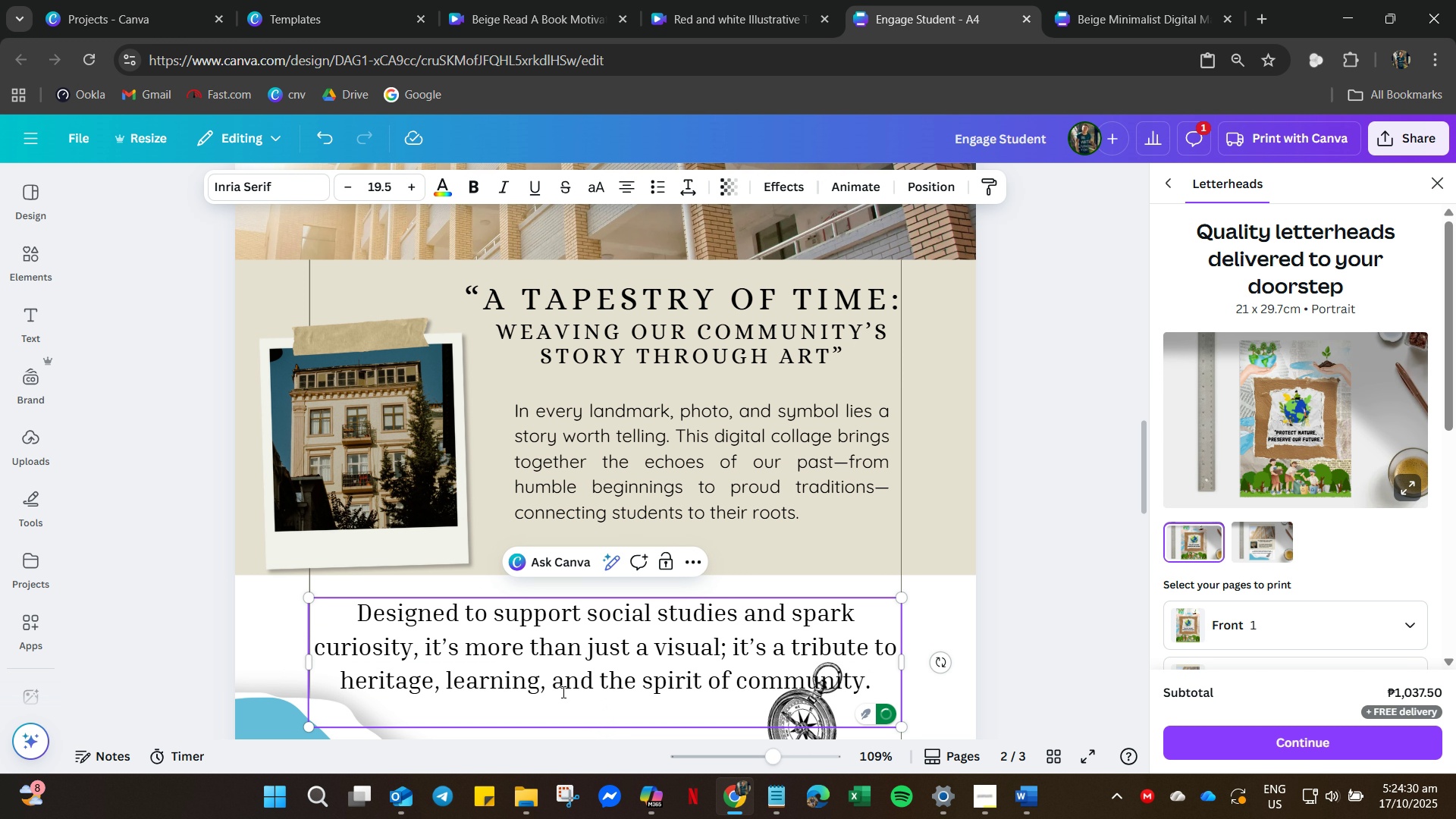 
key(Control+Backspace)
 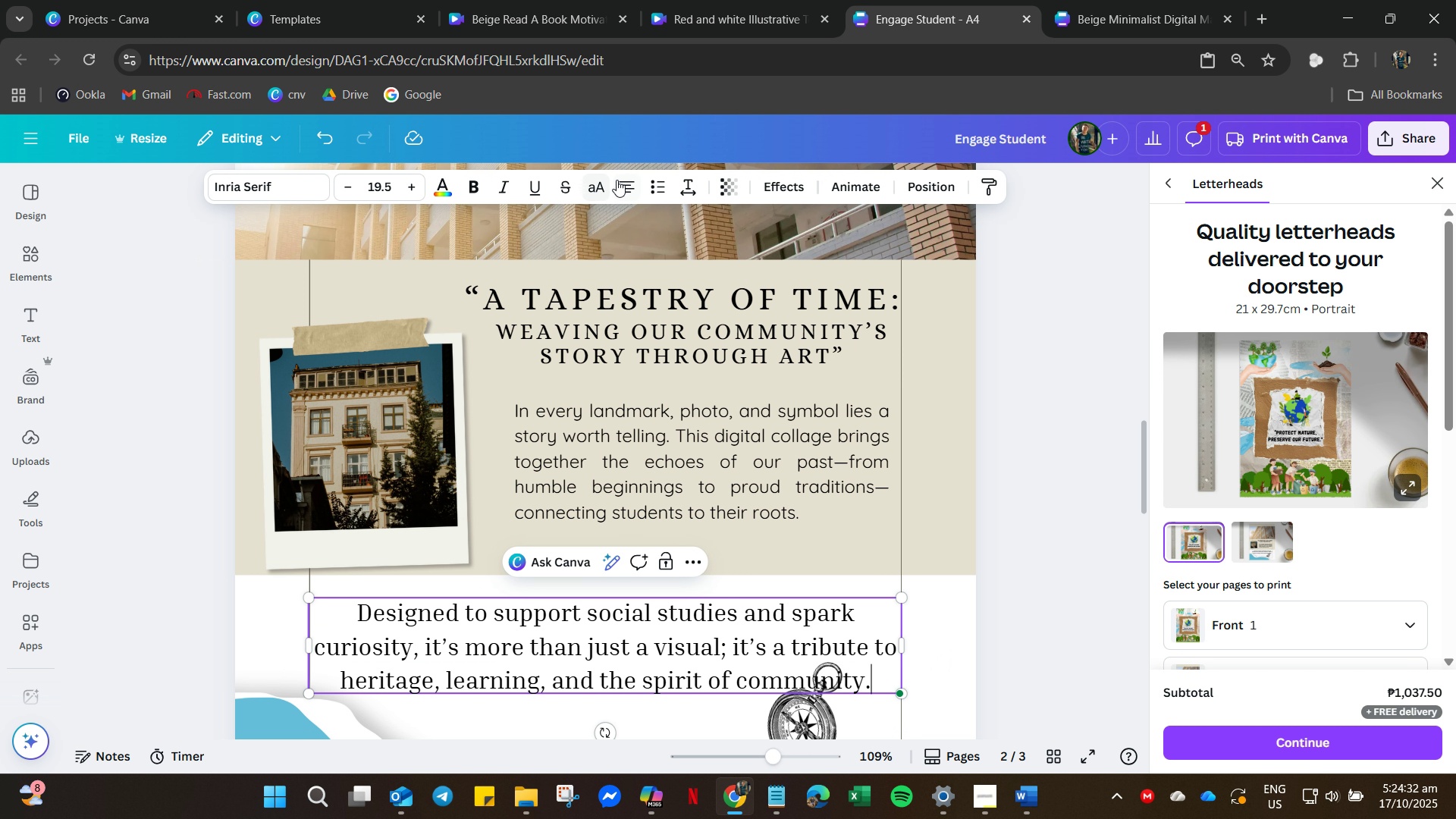 
left_click([623, 180])
 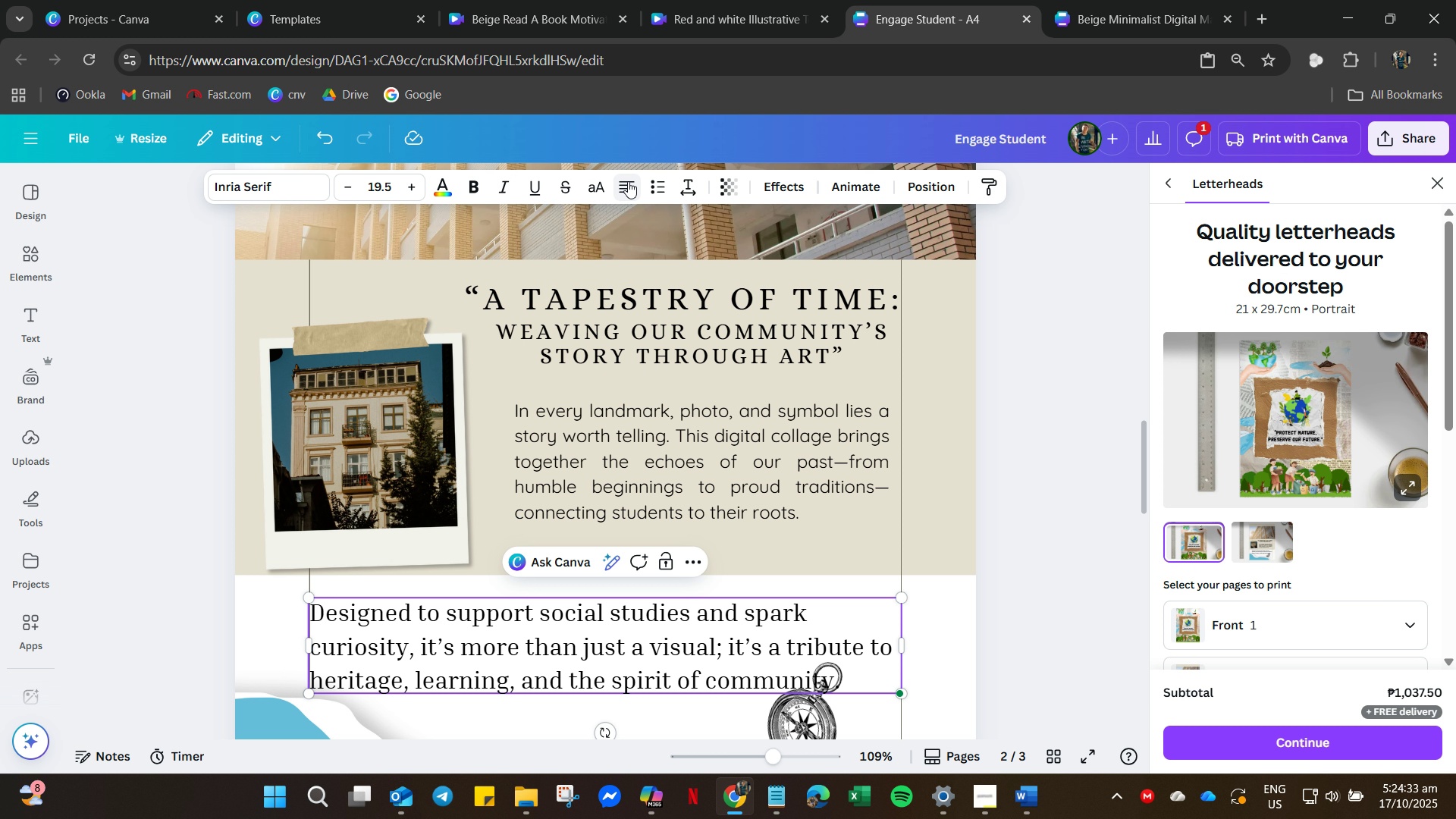 
left_click([628, 181])
 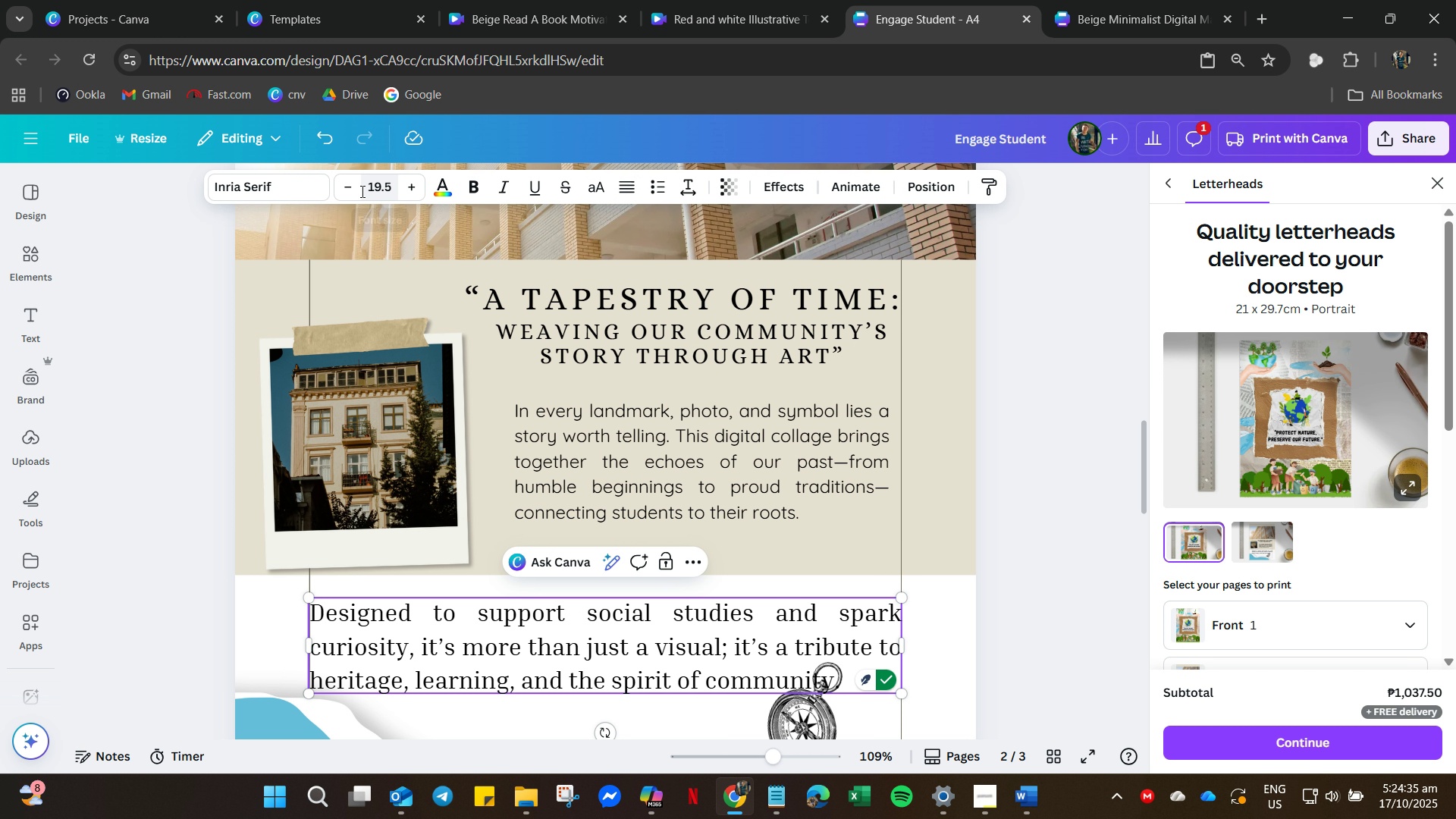 
double_click([347, 188])
 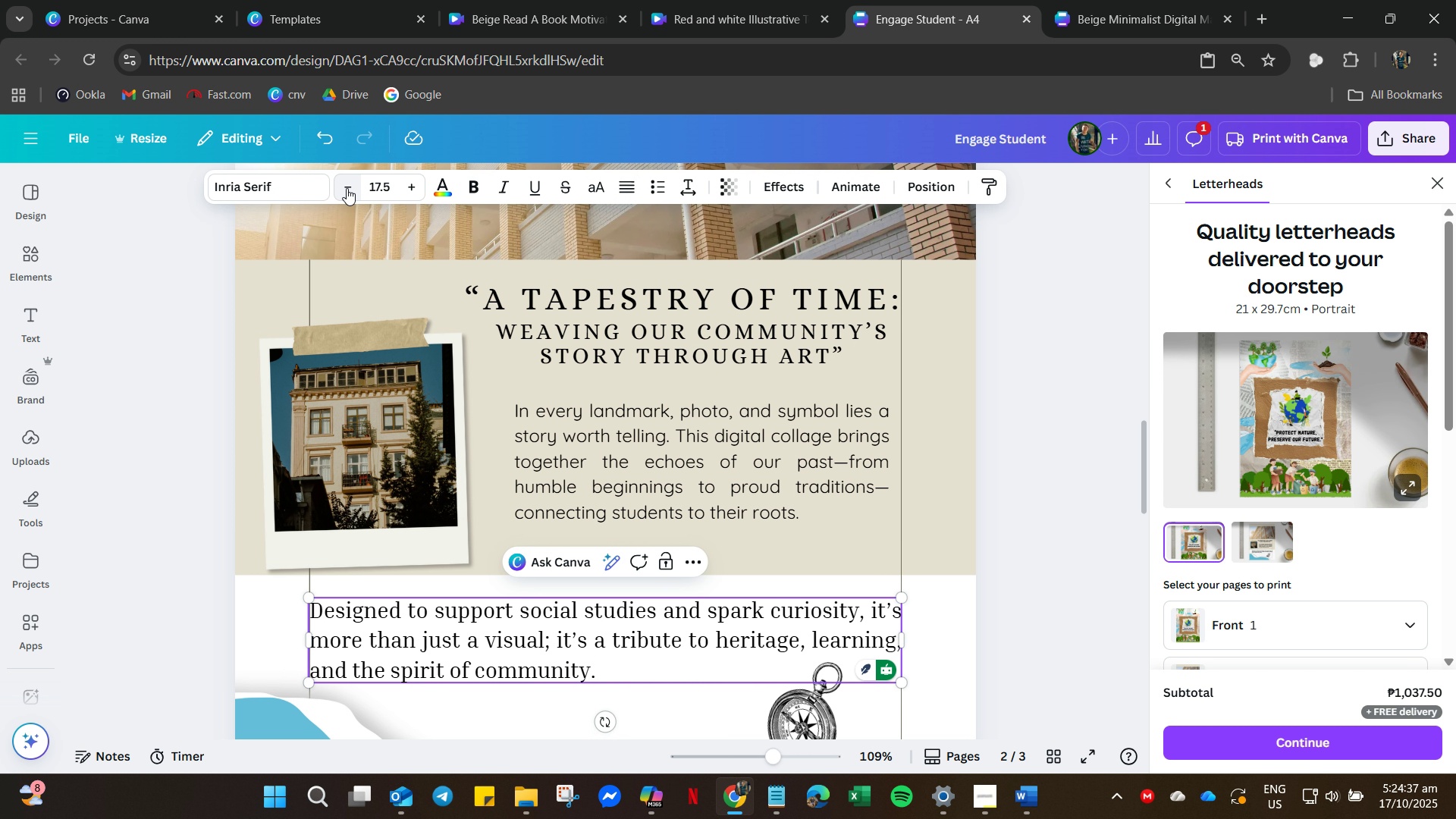 
left_click([347, 188])
 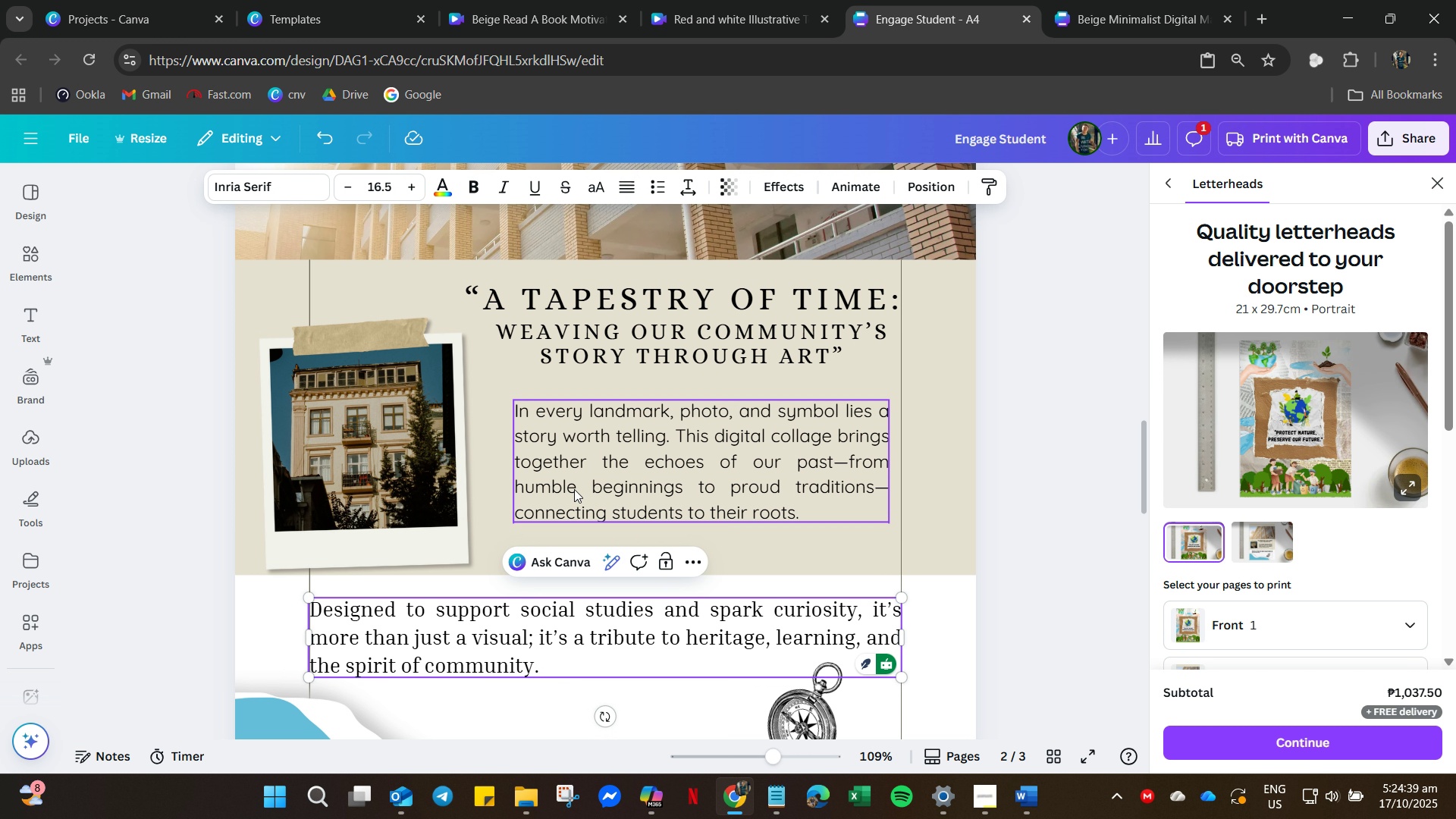 
left_click([629, 361])
 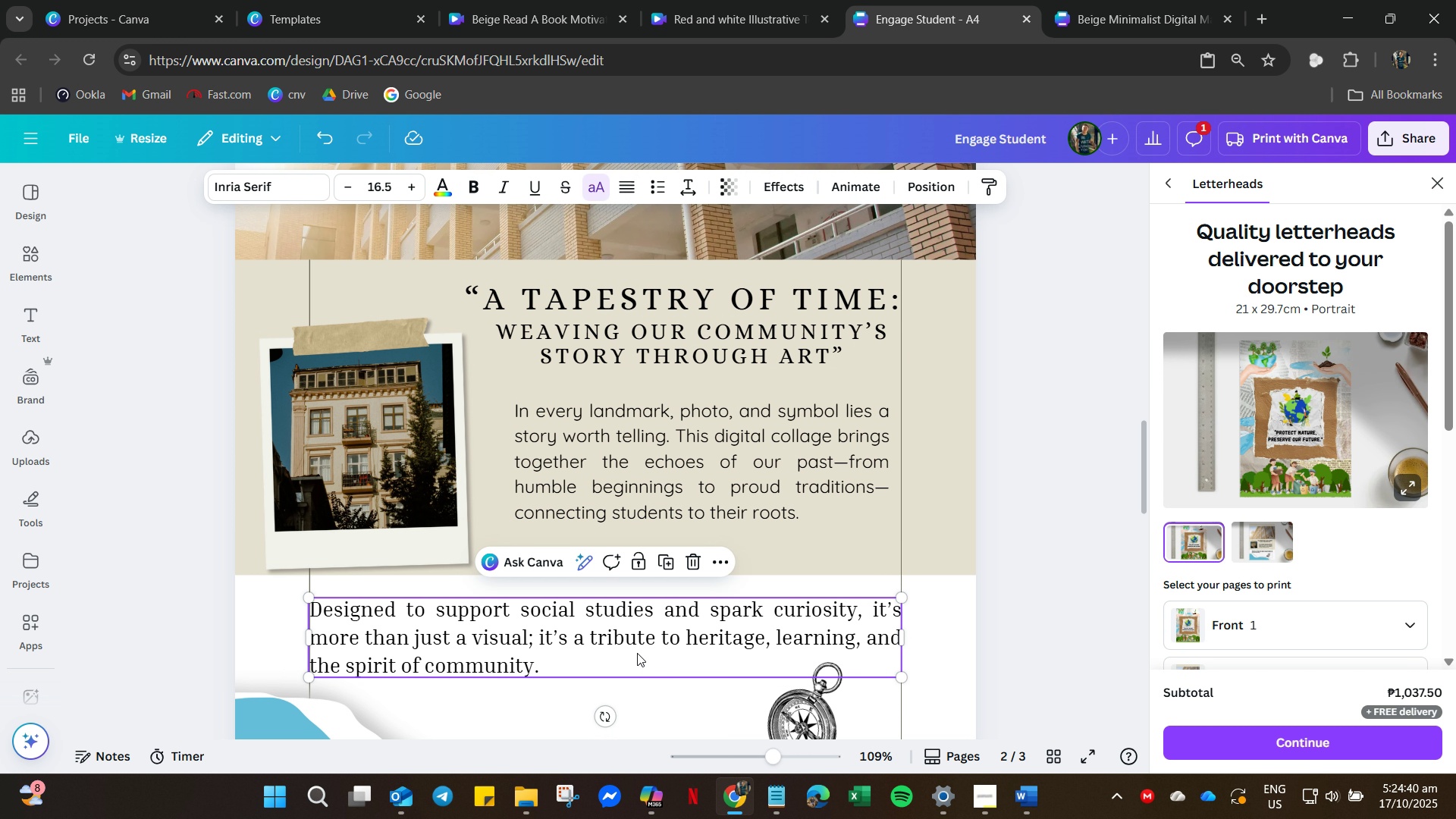 
left_click([637, 653])
 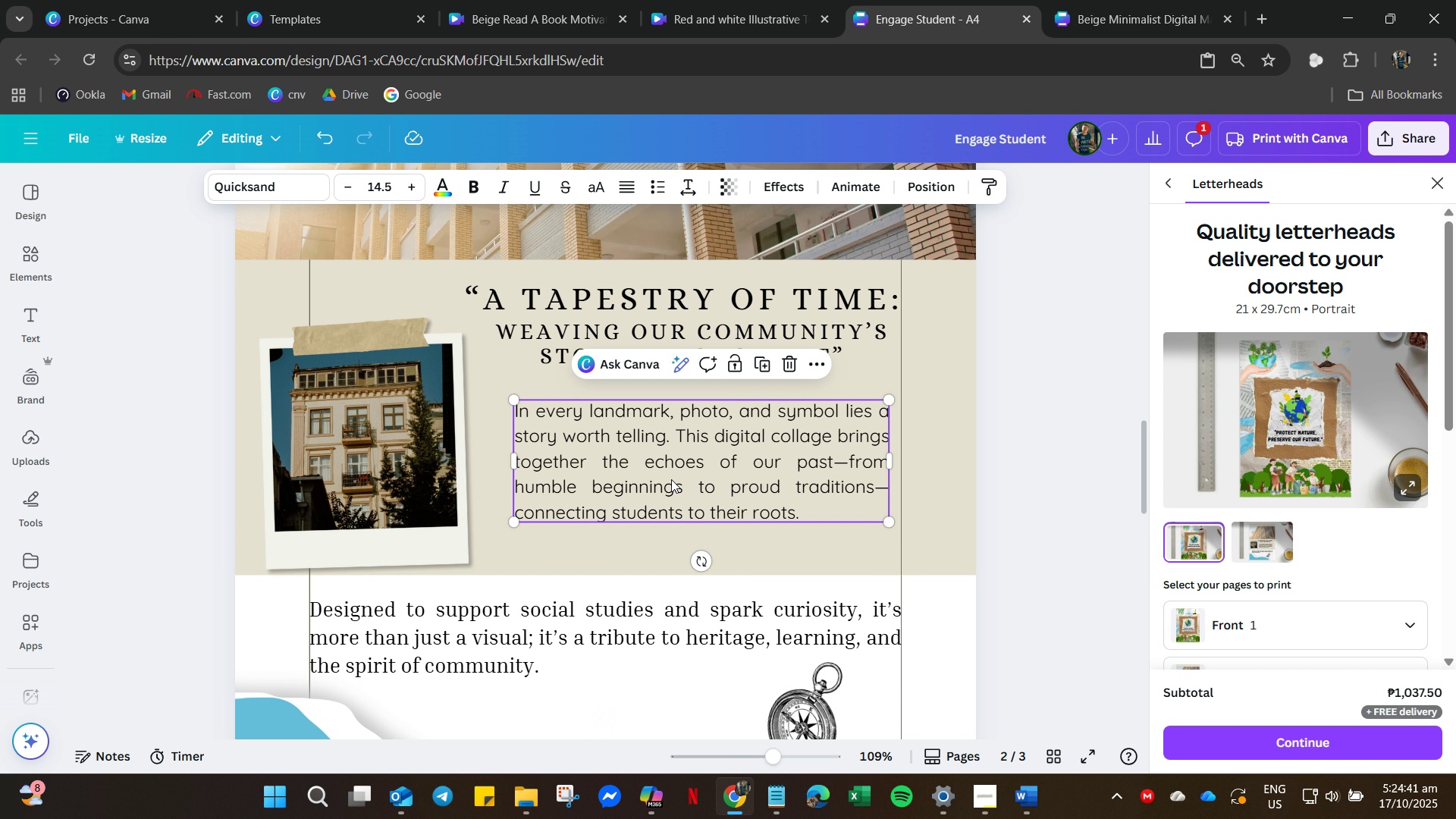 
left_click([671, 479])
 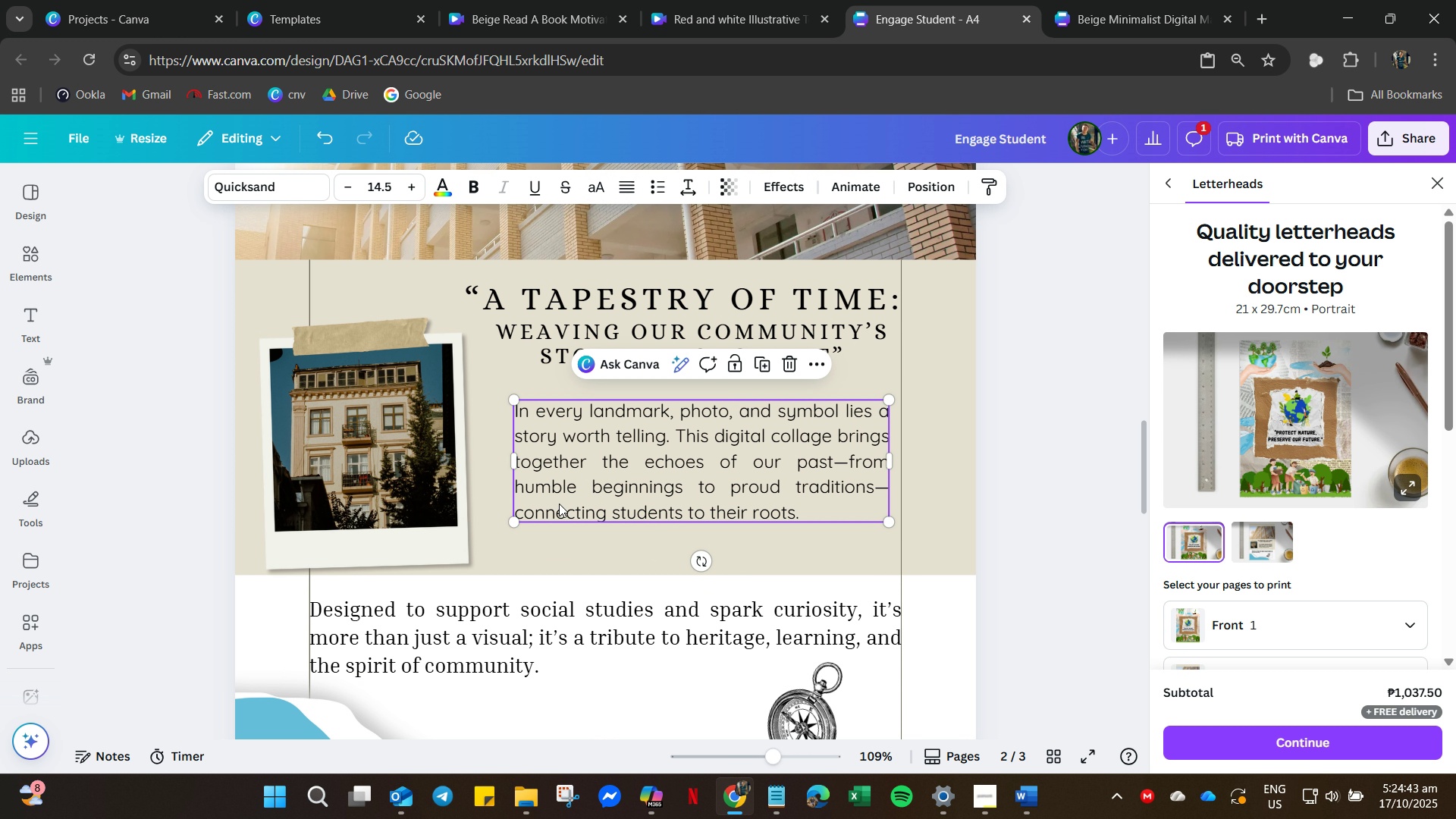 
left_click([485, 637])
 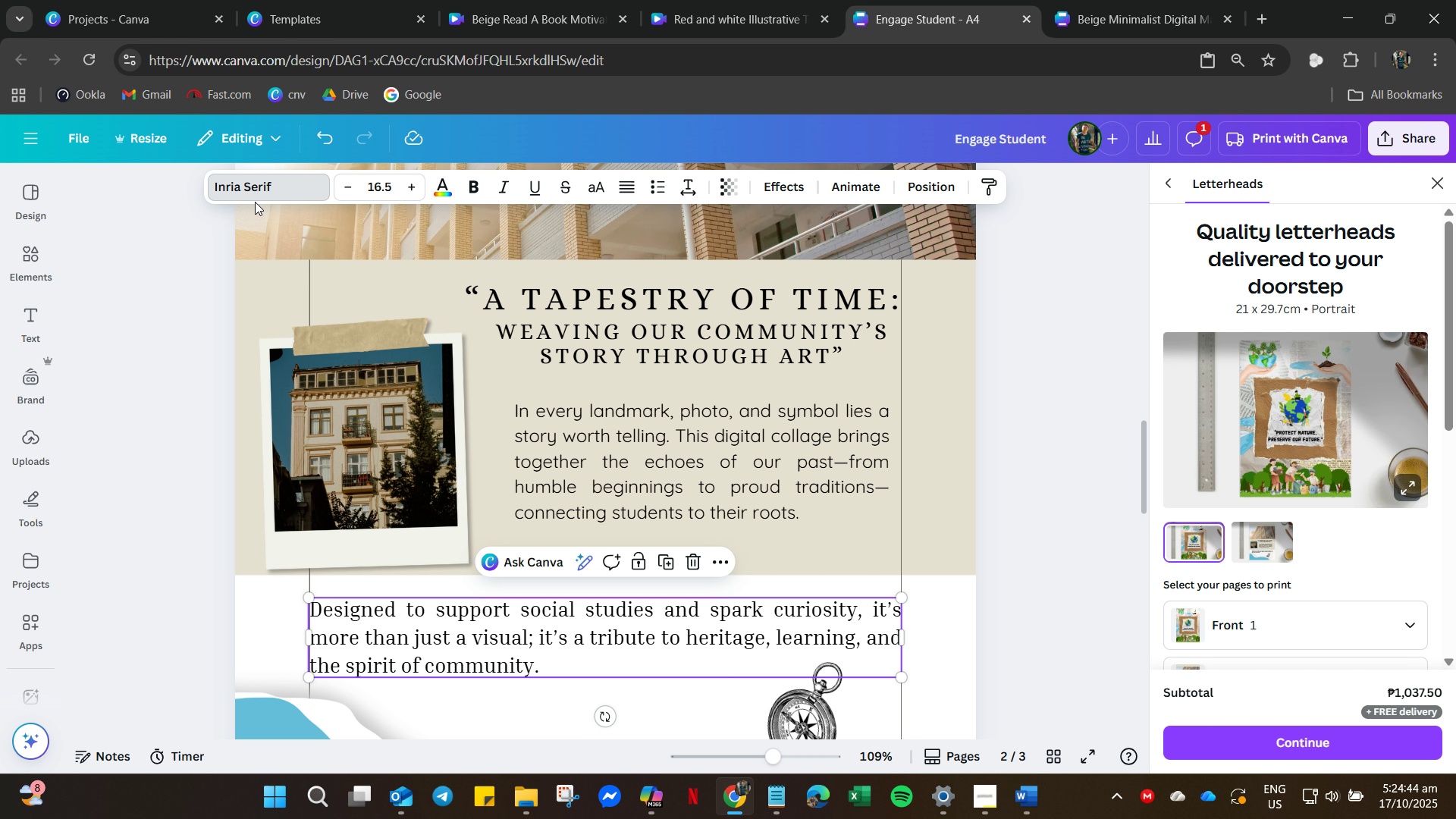 
key(Q)
 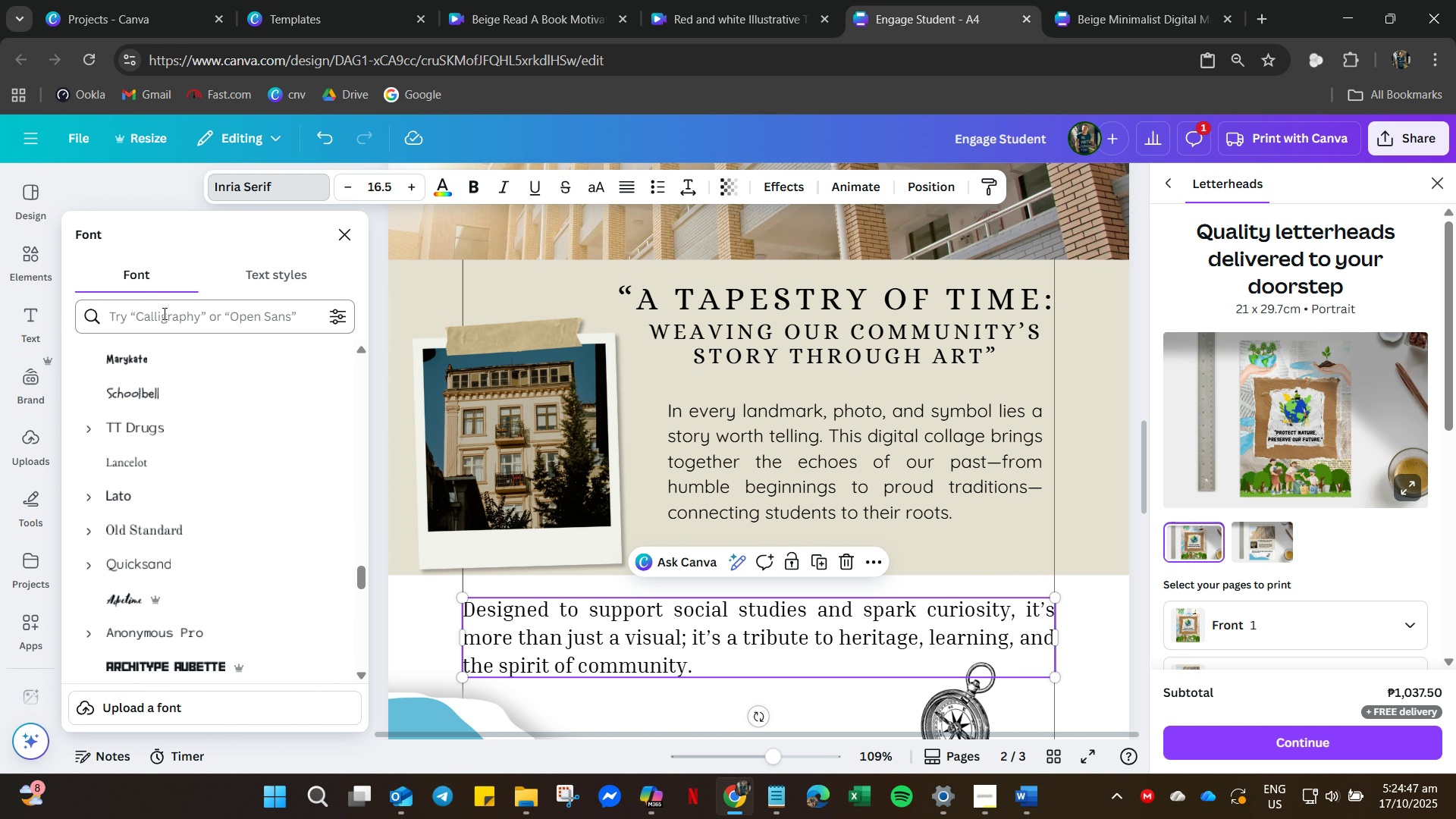 
left_click([165, 312])
 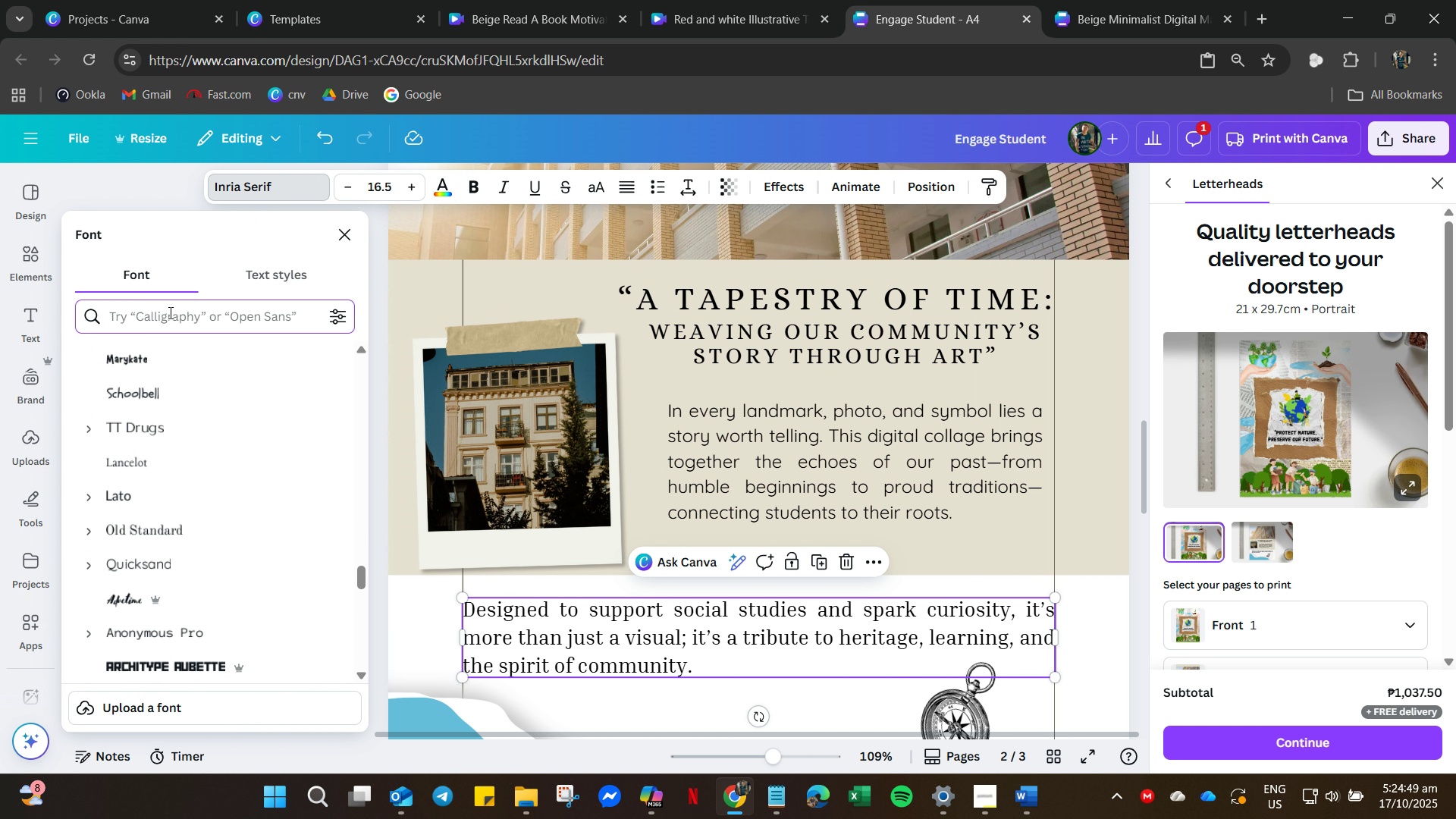 
type(qui)
 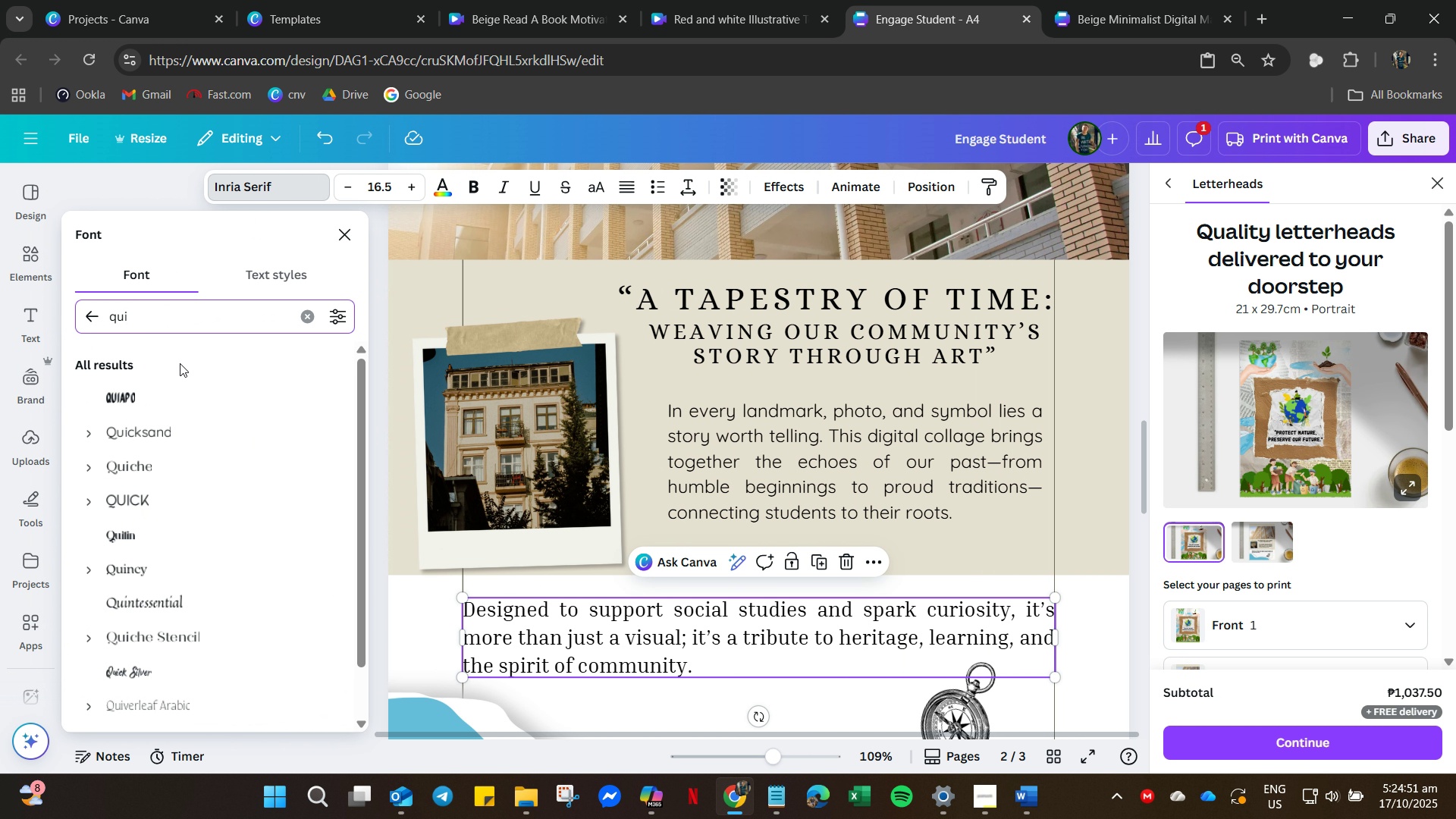 
left_click([194, 422])
 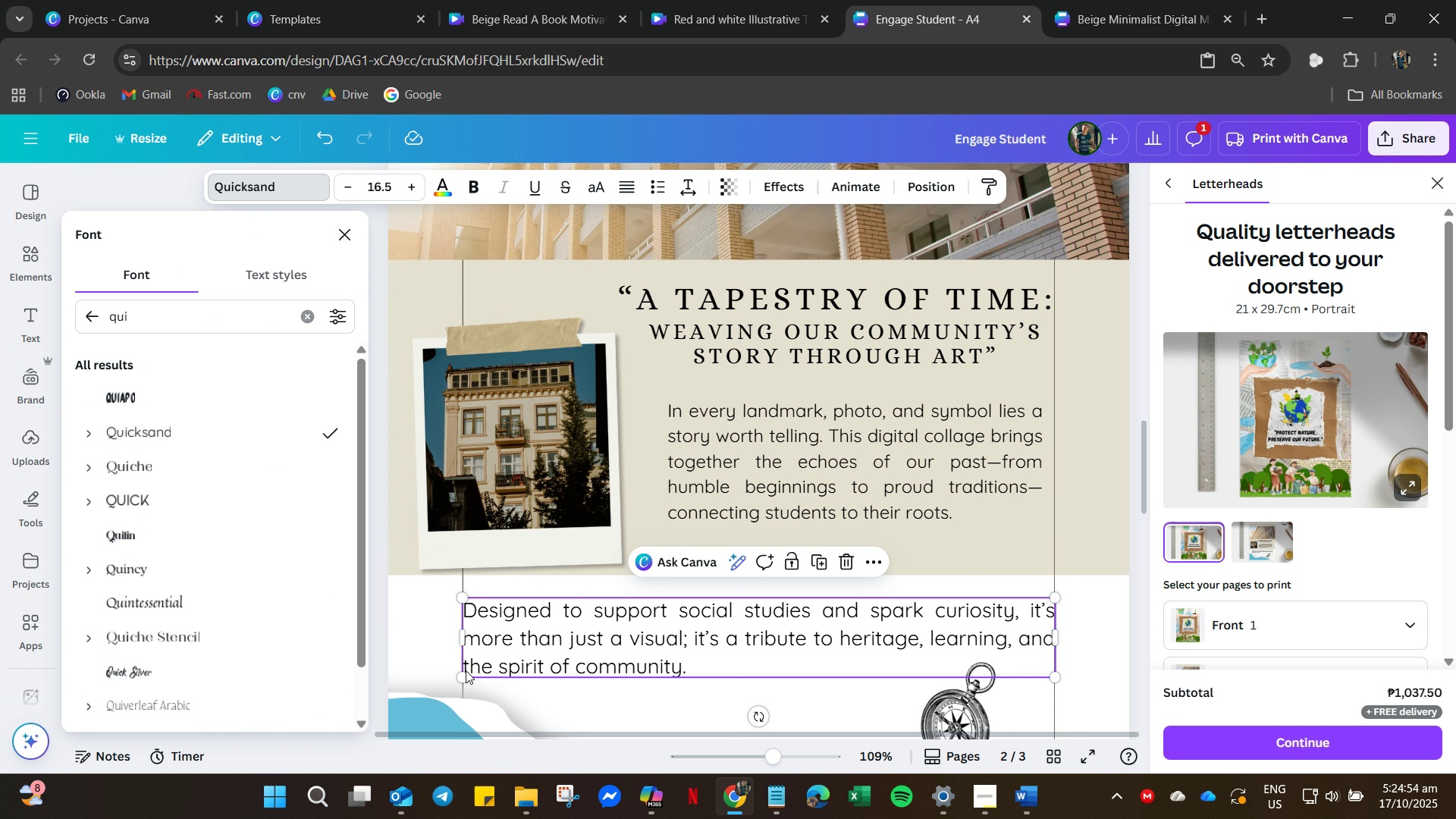 
left_click_drag(start_coordinate=[463, 644], to_coordinate=[485, 628])
 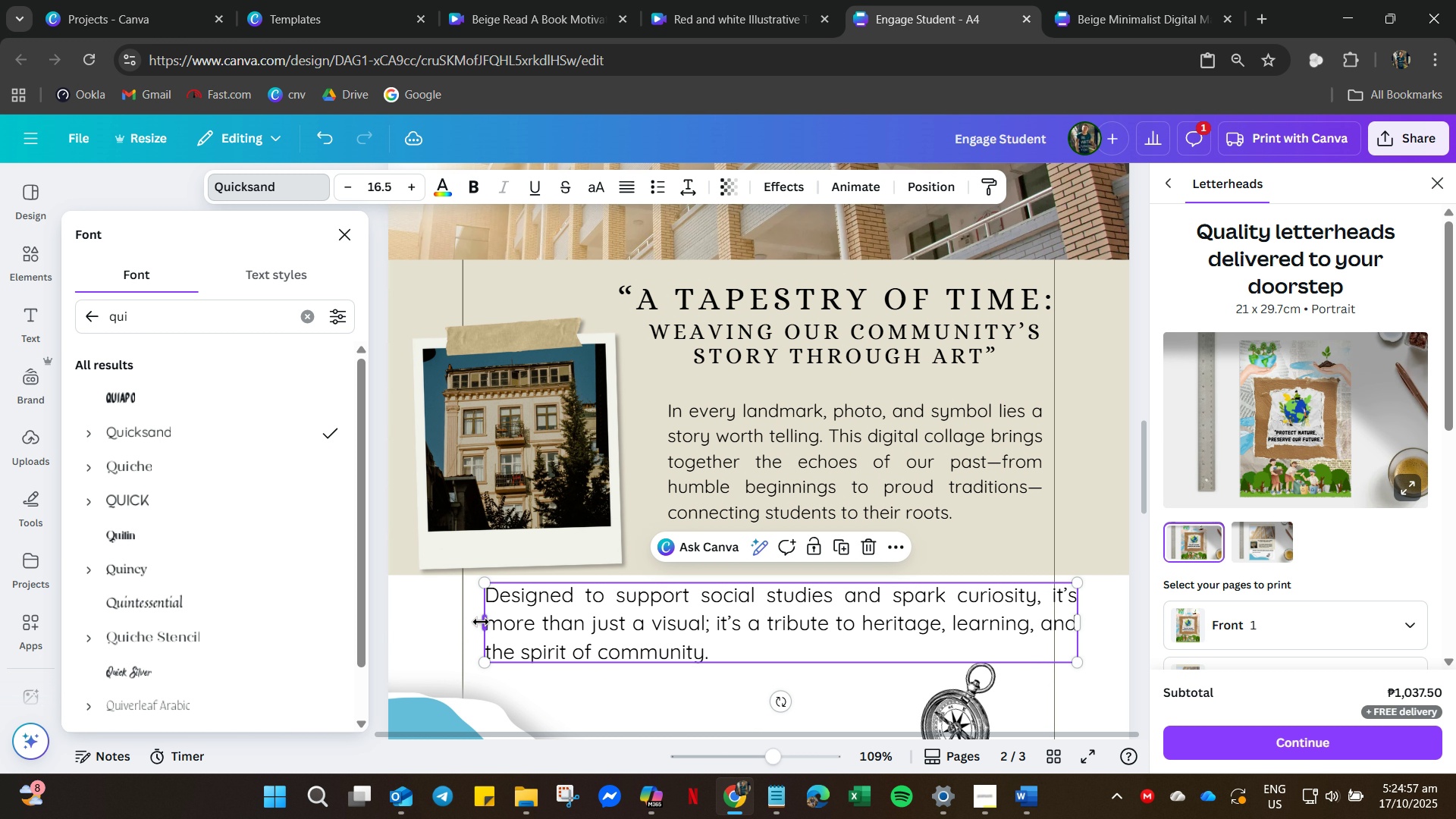 
left_click_drag(start_coordinate=[483, 622], to_coordinate=[532, 630])
 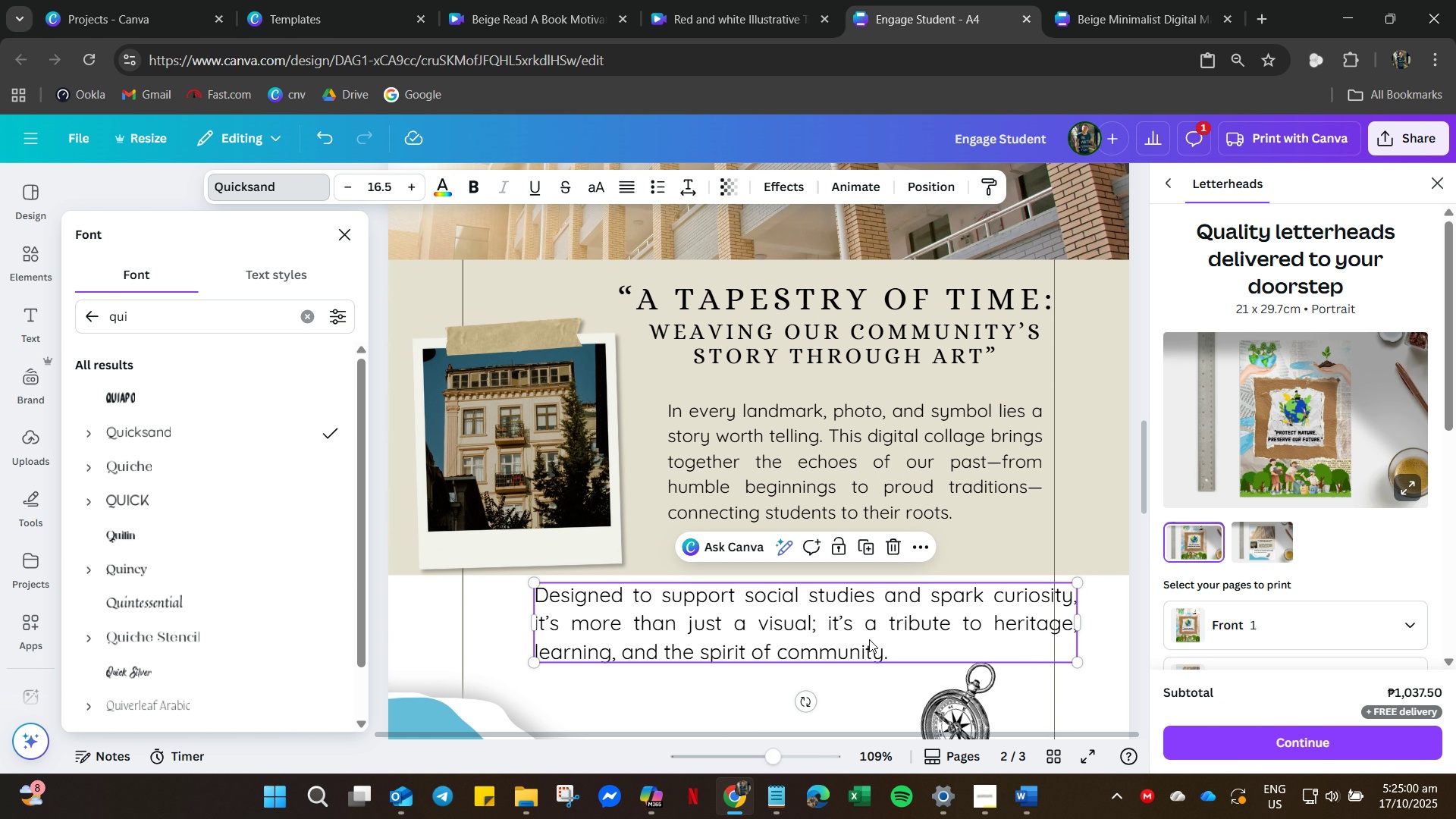 
right_click([866, 637])
 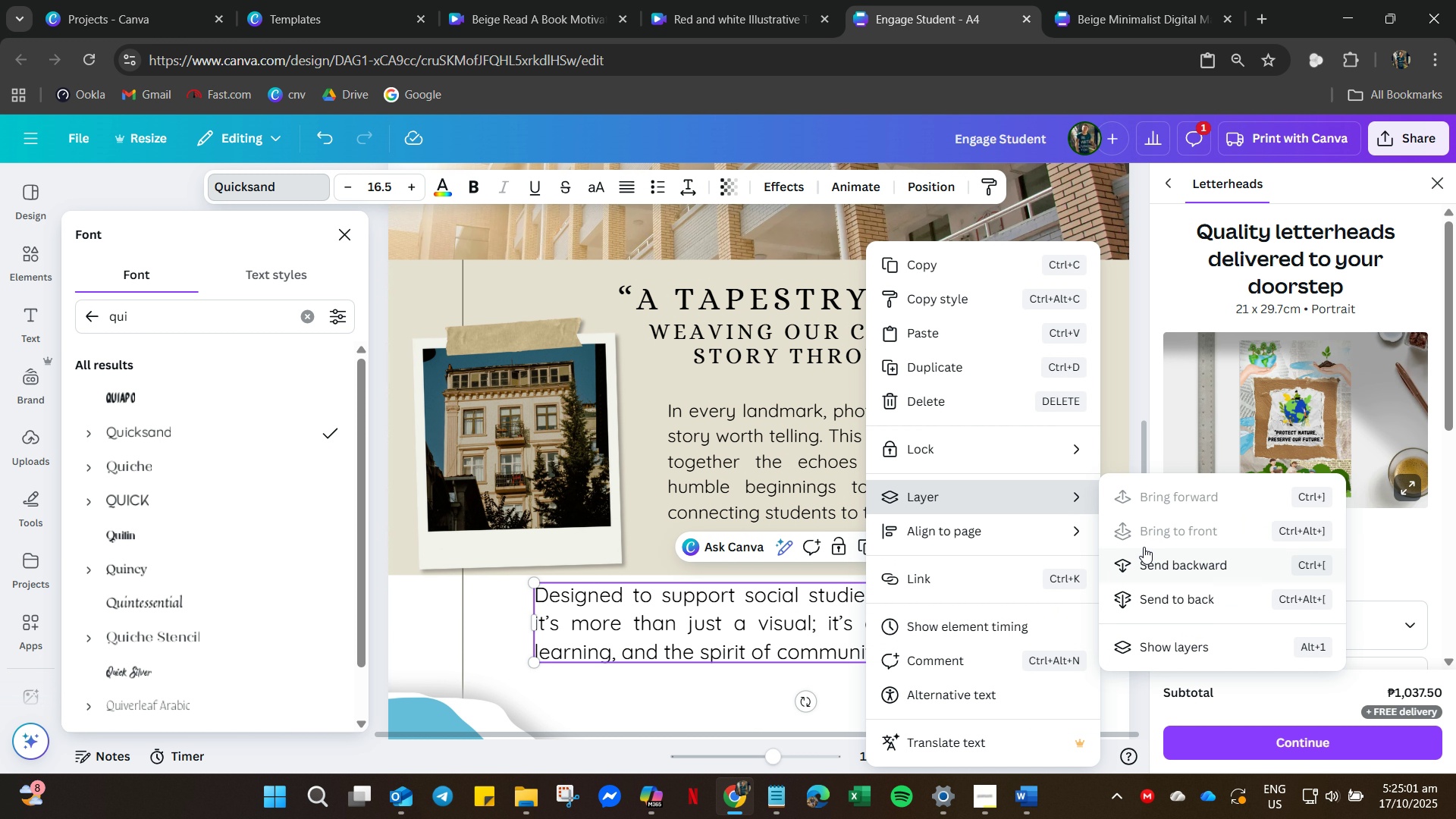 
left_click_drag(start_coordinate=[1075, 563], to_coordinate=[1075, 558])
 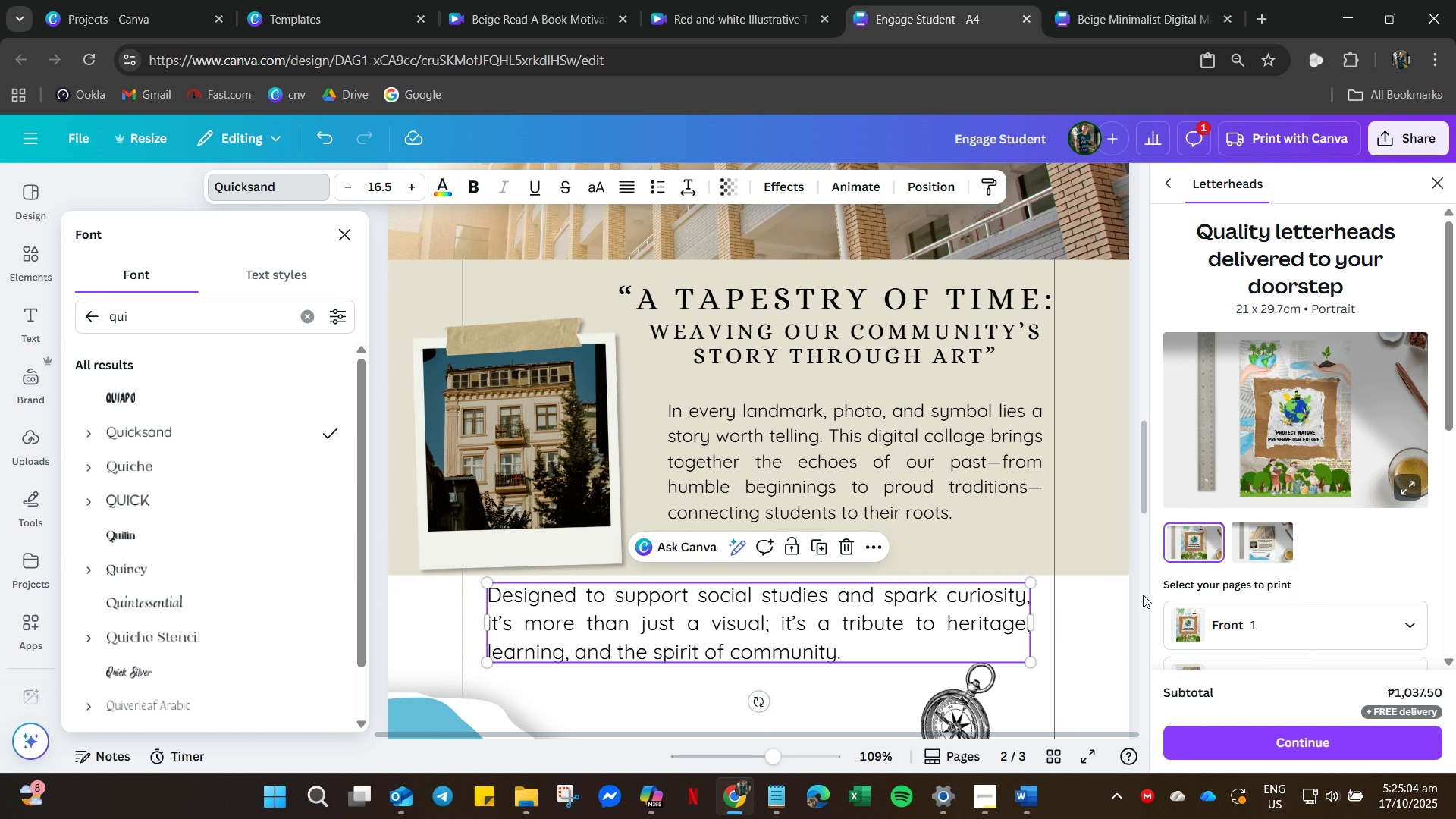 
left_click([1092, 591])
 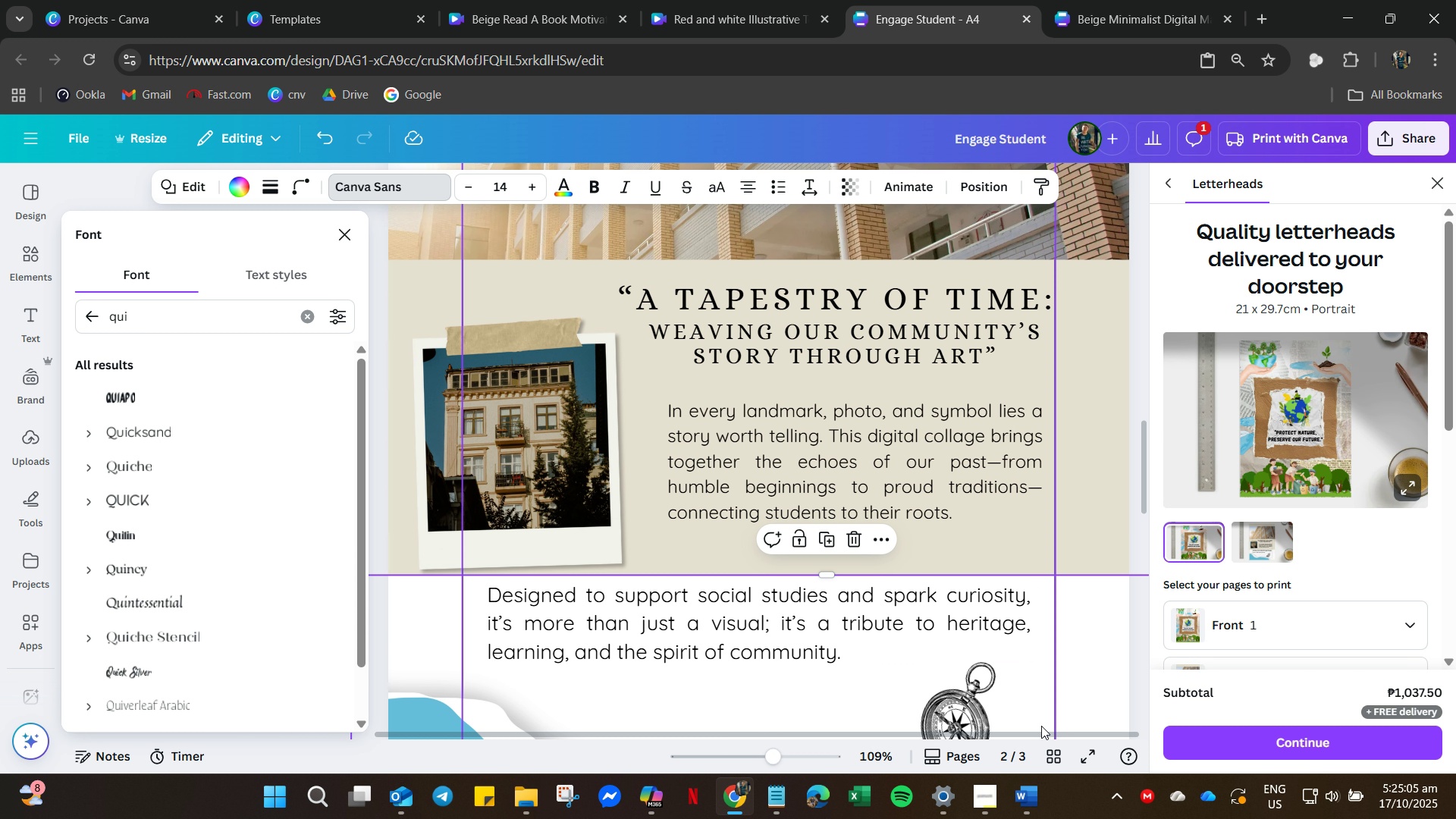 
scroll: coordinate [1054, 601], scroll_direction: down, amount: 6.0
 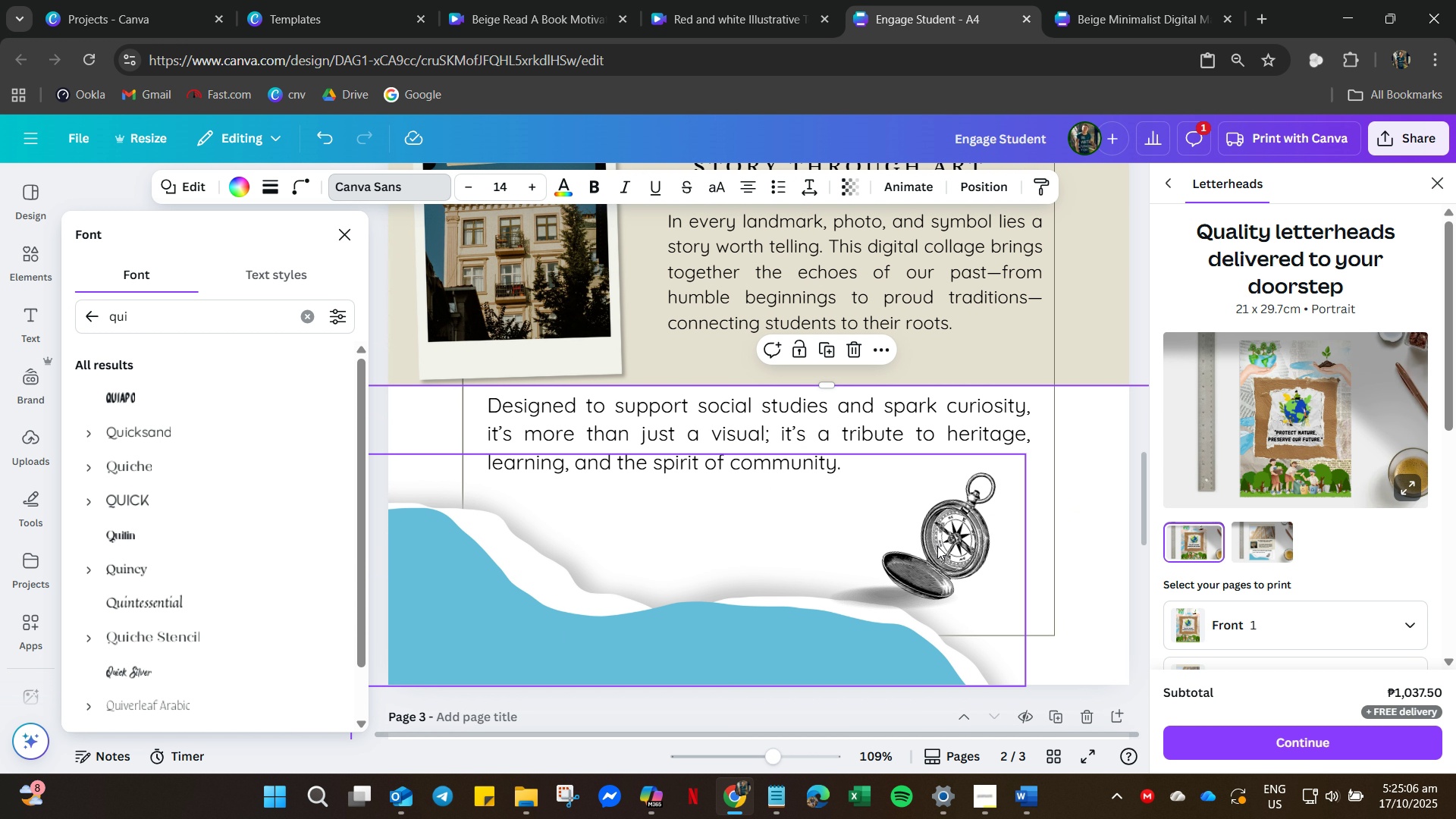 
left_click_drag(start_coordinate=[937, 546], to_coordinate=[929, 556])
 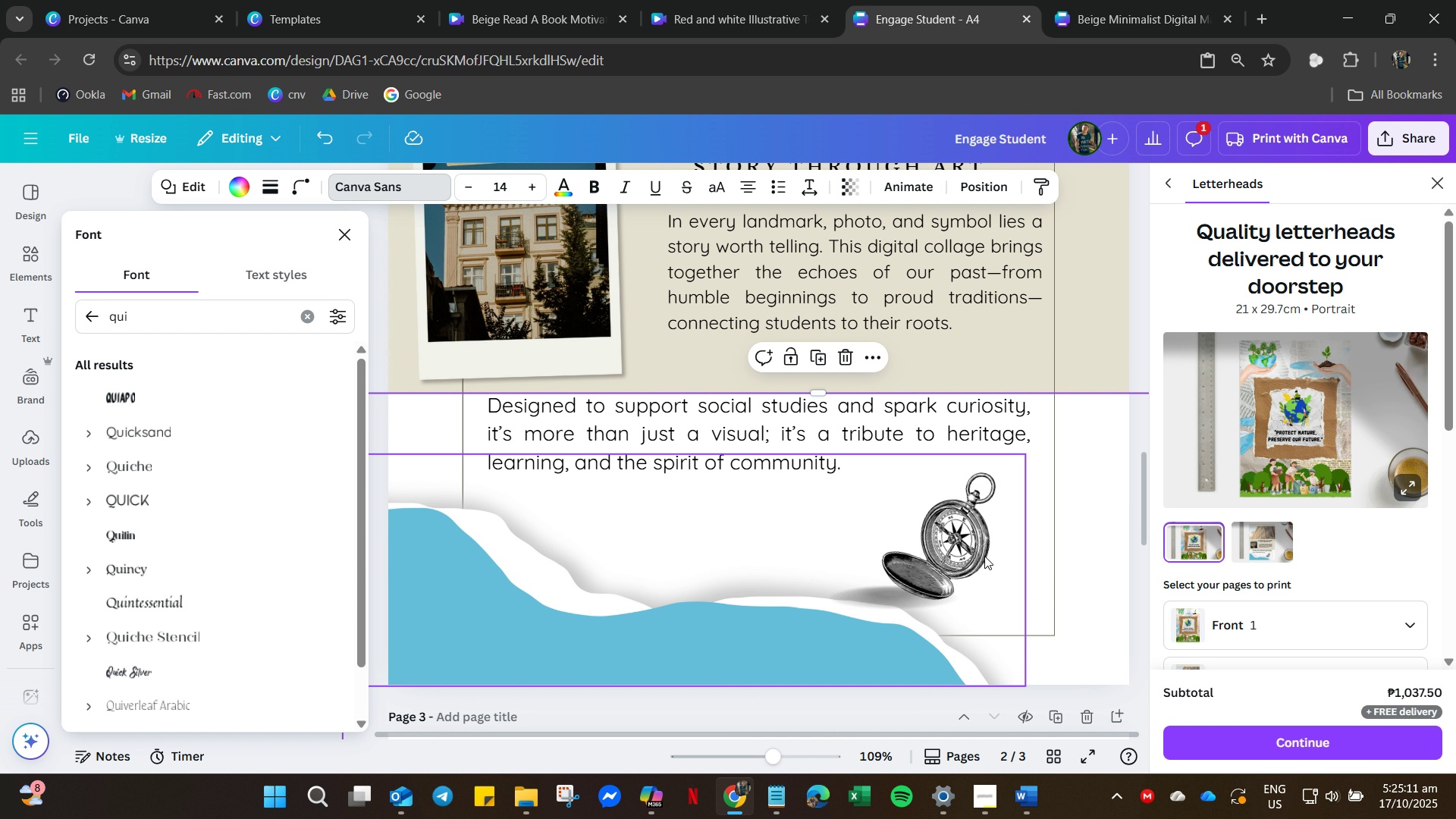 
left_click([1136, 523])
 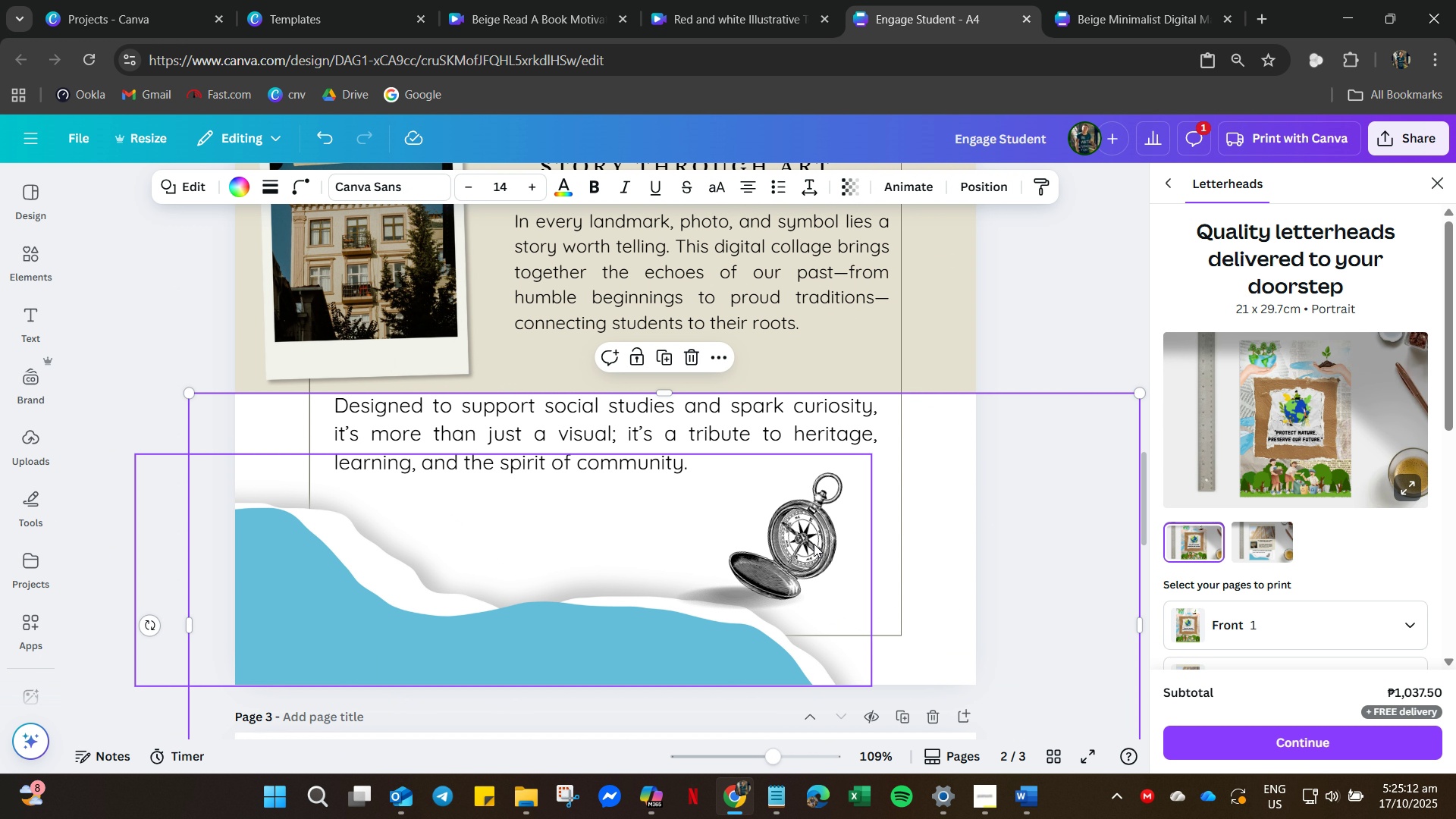 
left_click([814, 544])
 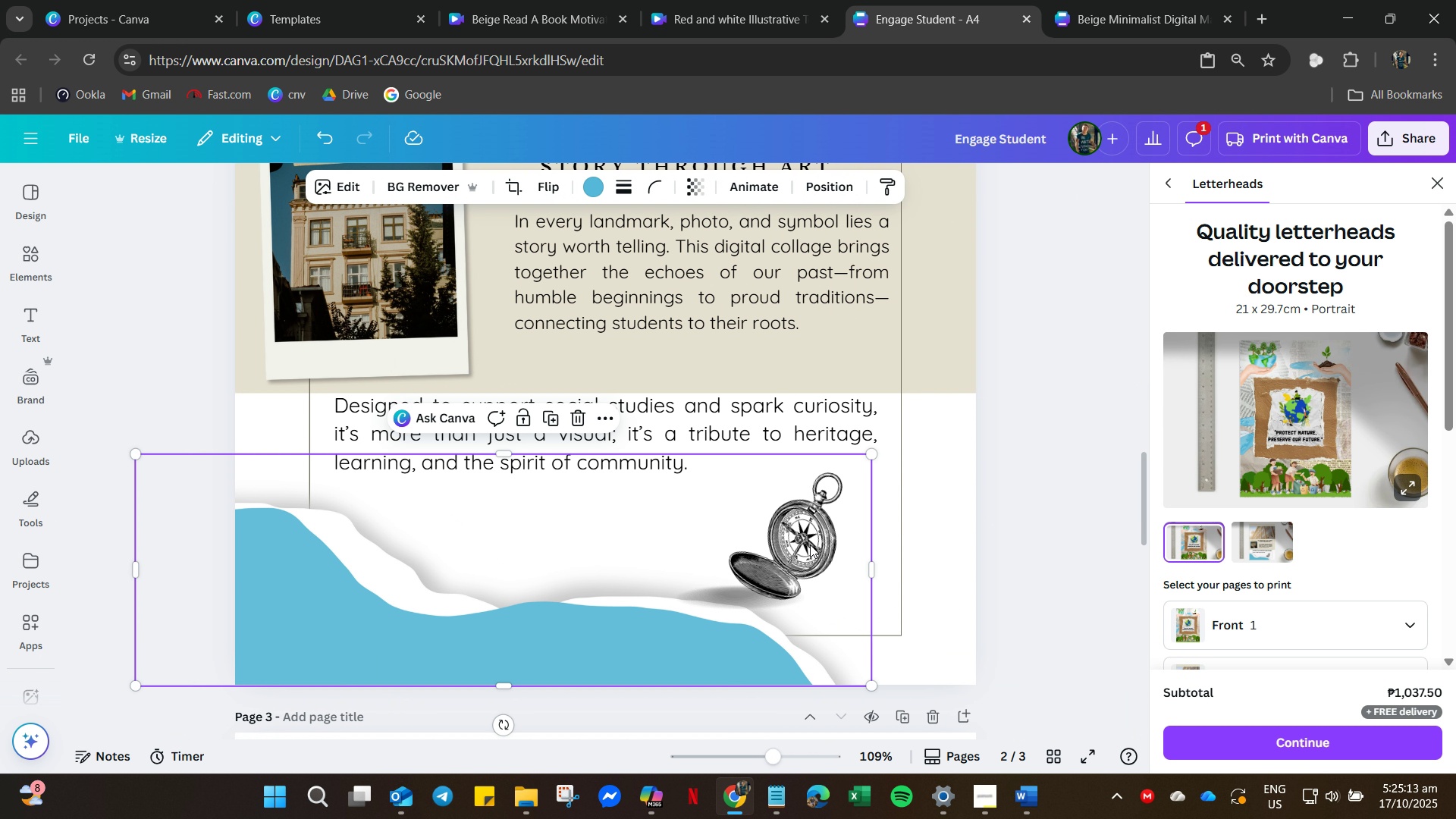 
left_click_drag(start_coordinate=[810, 545], to_coordinate=[687, 655])
 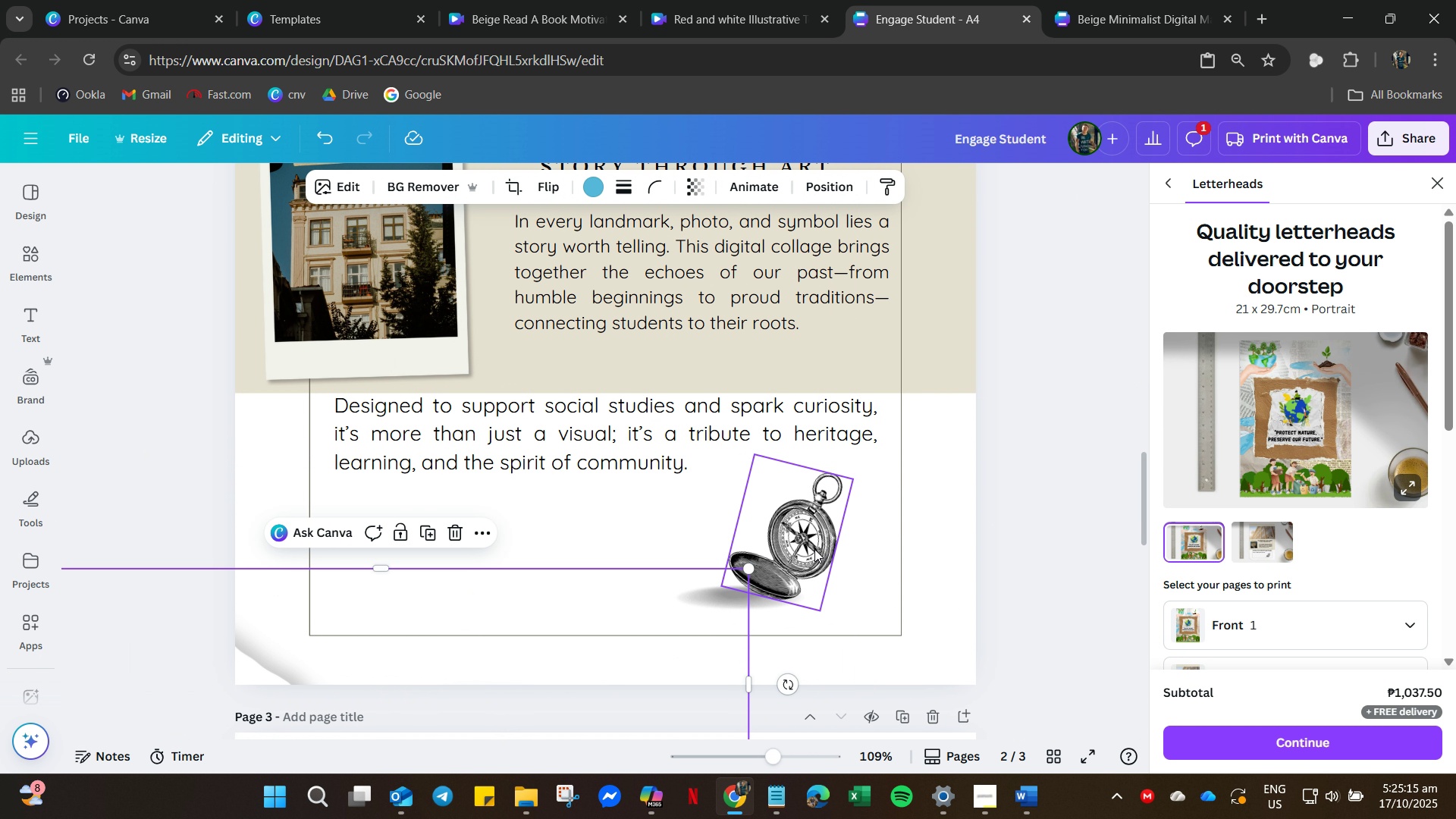 
left_click([814, 549])
 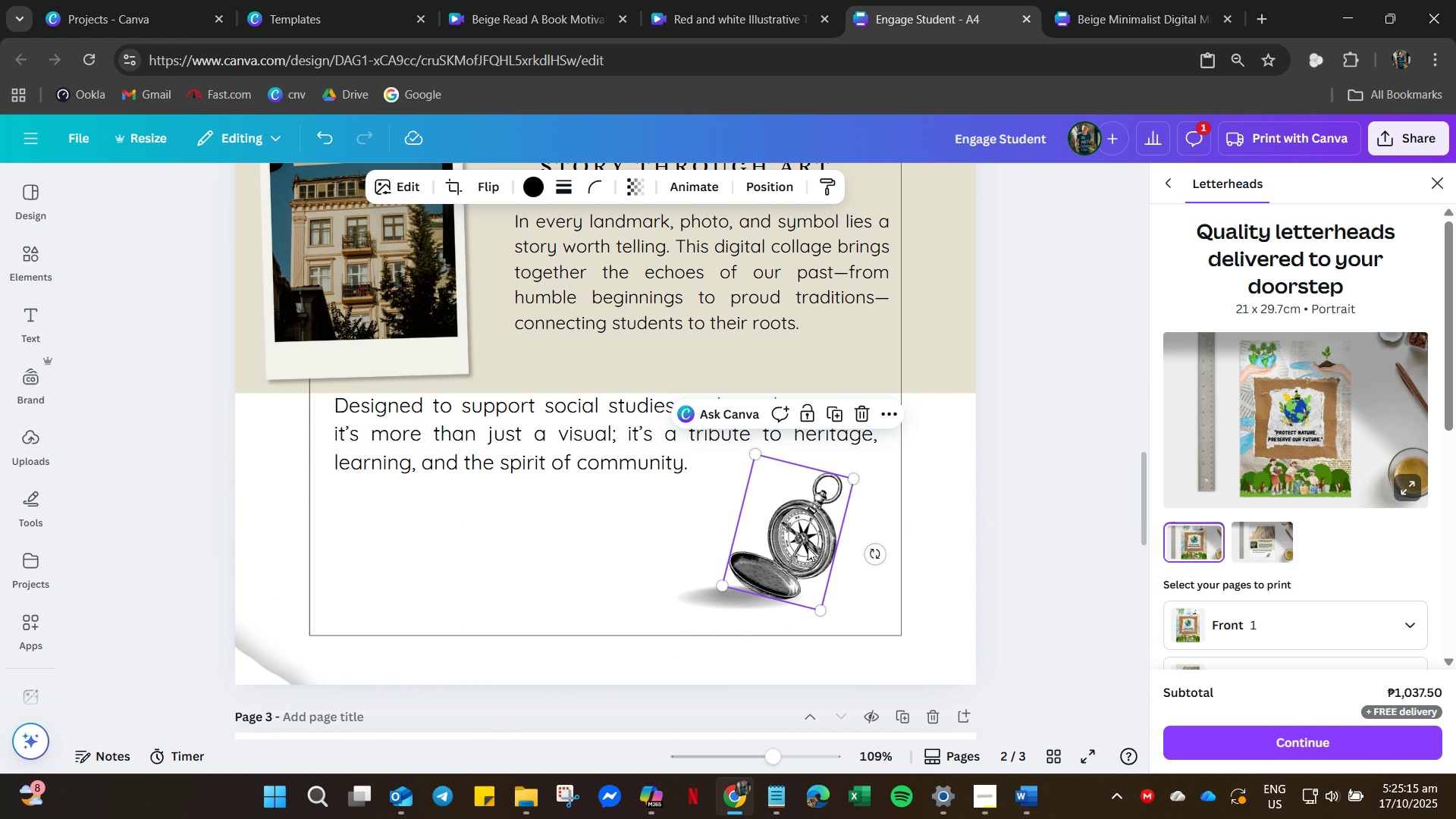 
left_click_drag(start_coordinate=[802, 546], to_coordinate=[824, 535])
 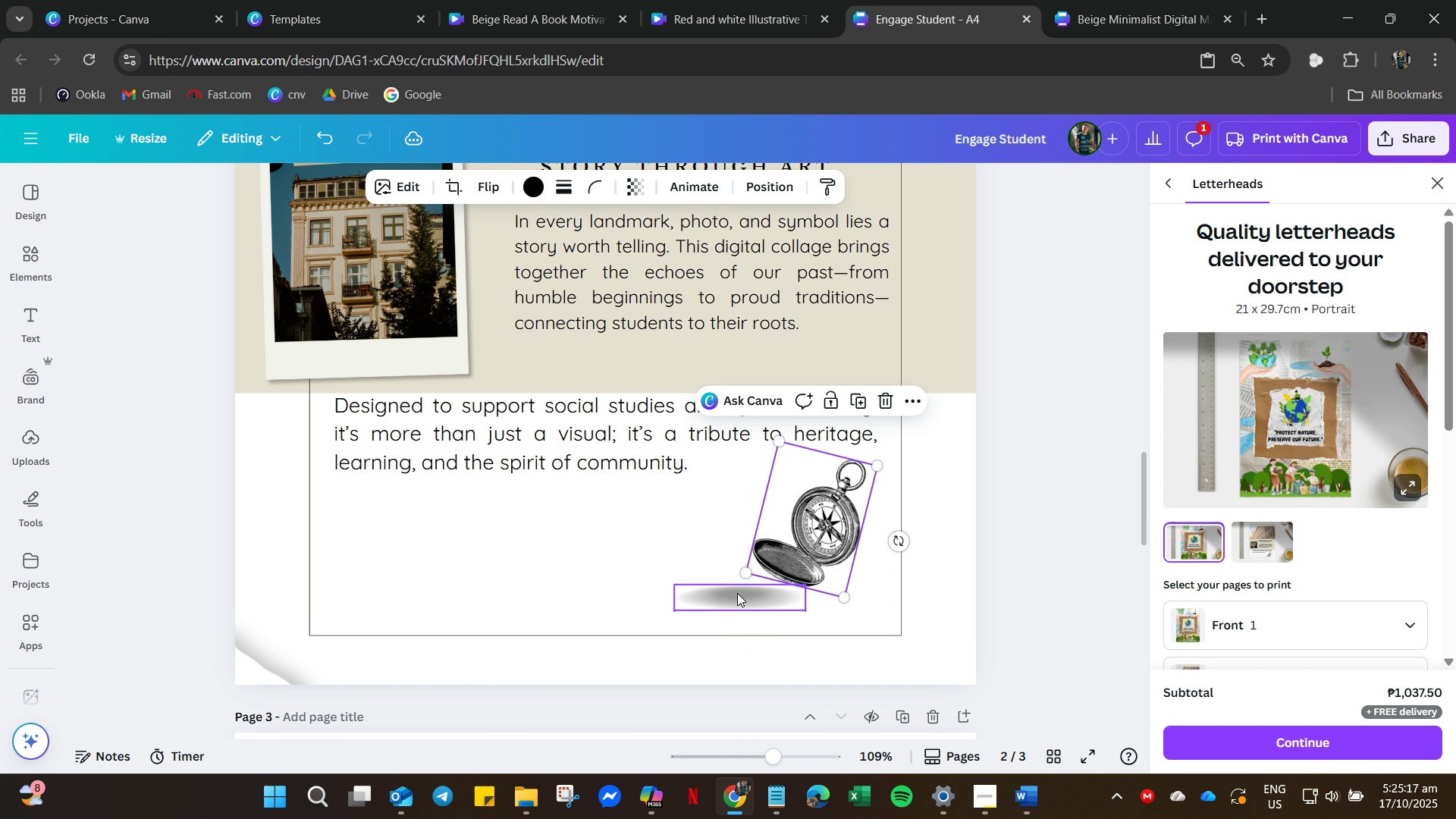 
left_click_drag(start_coordinate=[736, 594], to_coordinate=[789, 604])
 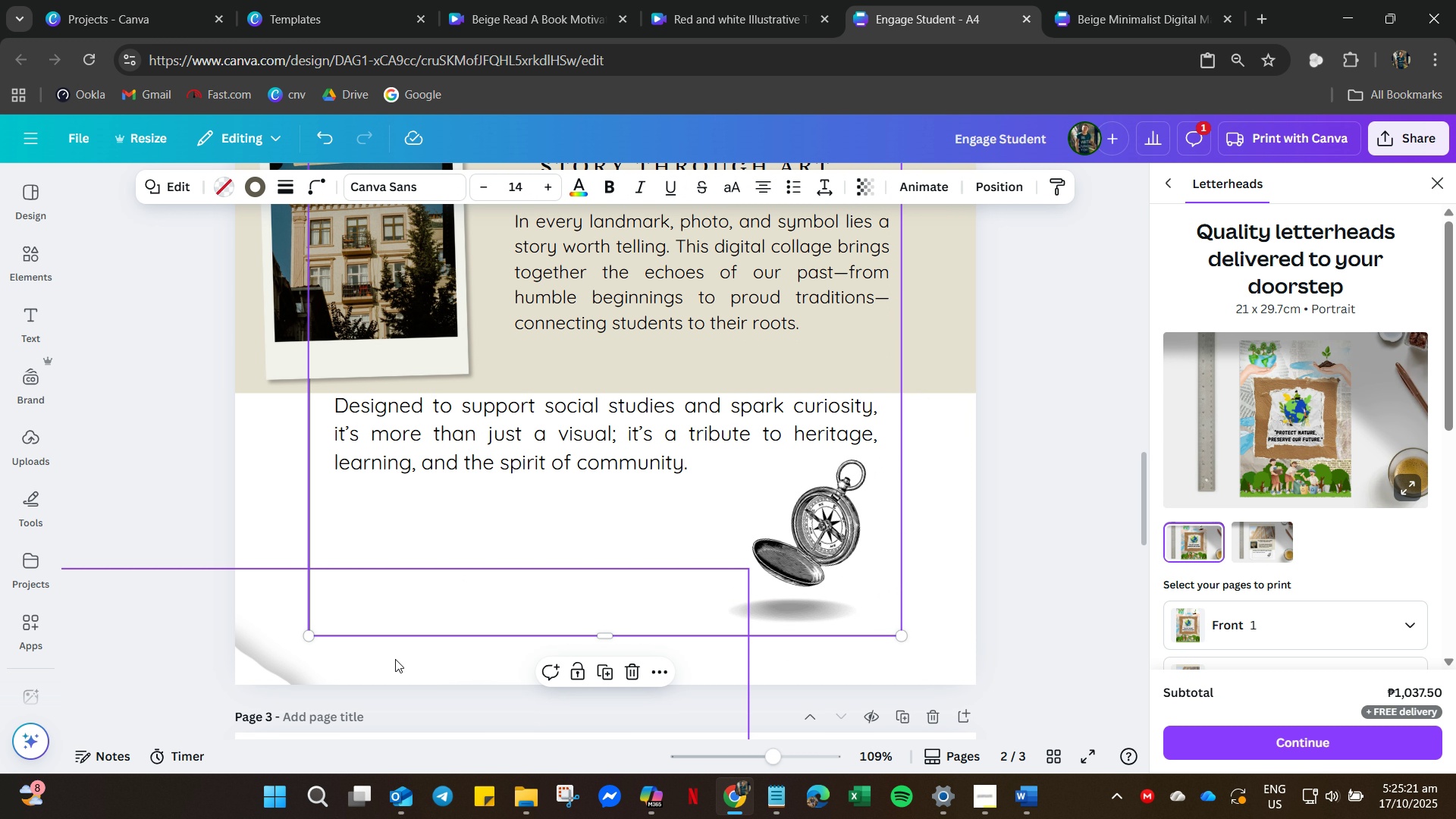 
left_click_drag(start_coordinate=[249, 669], to_coordinate=[403, 573])
 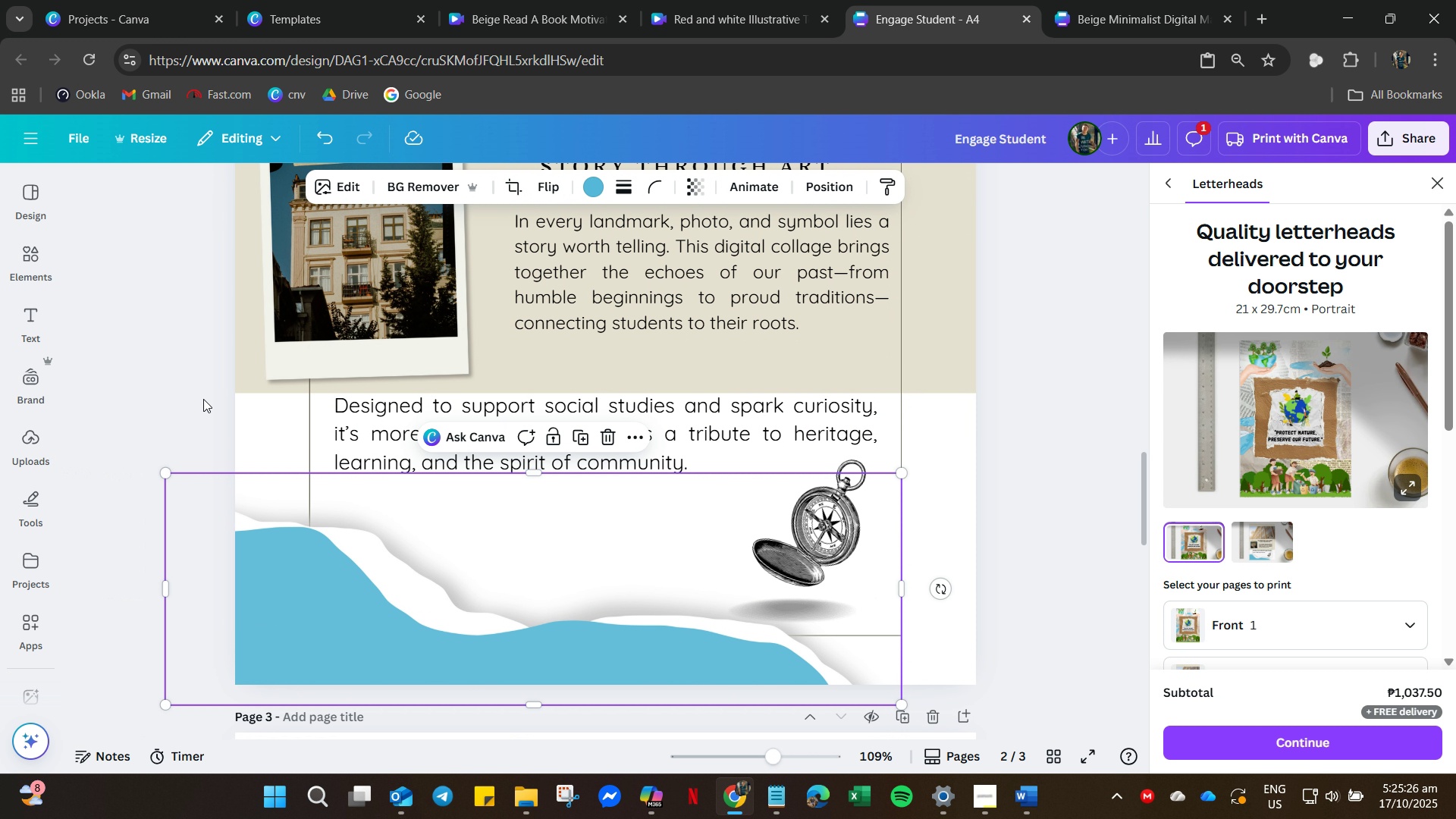 
left_click([203, 399])
 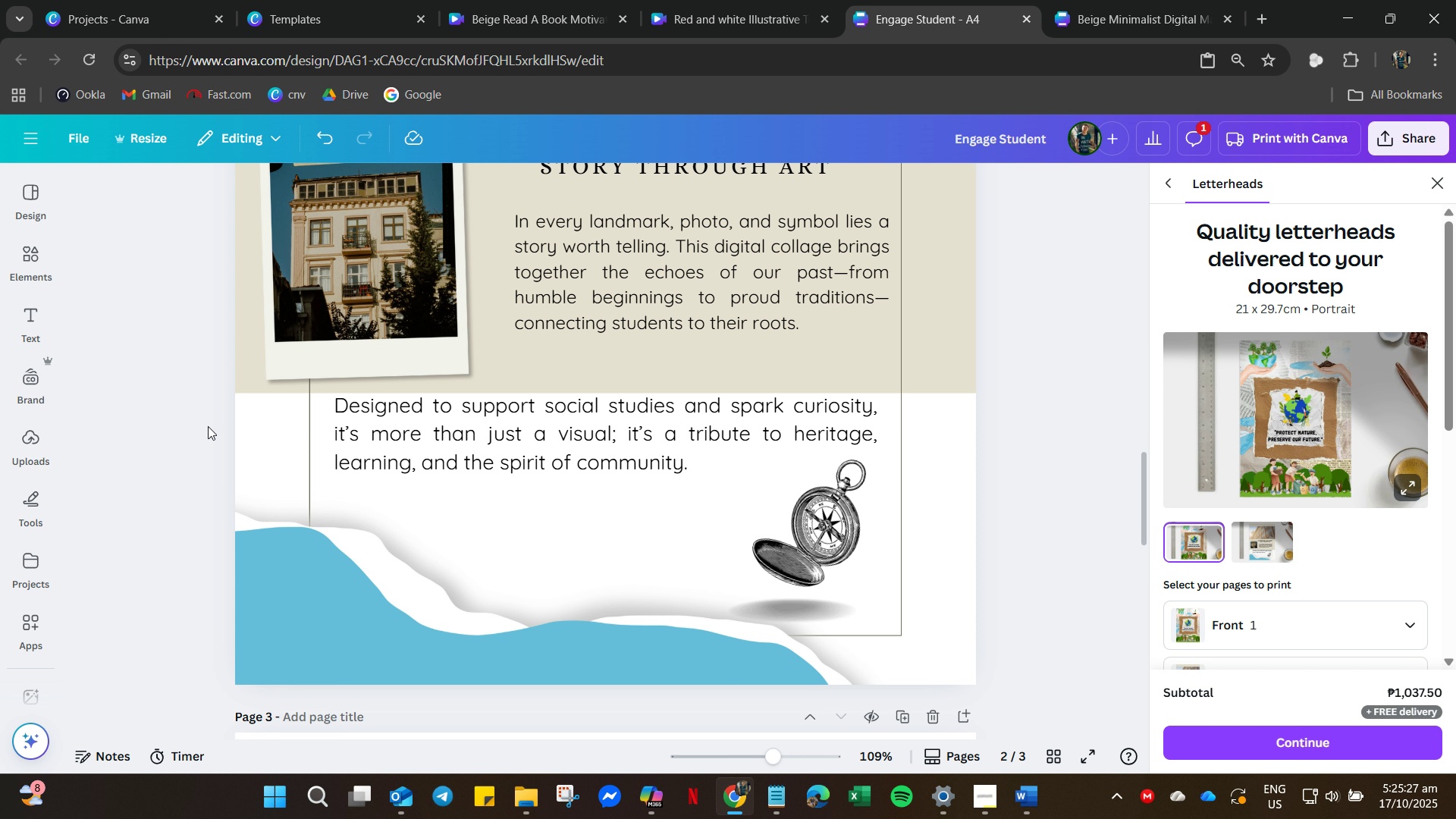 
hold_key(key=ControlLeft, duration=0.66)
scroll: coordinate [212, 450], scroll_direction: down, amount: 6.0
 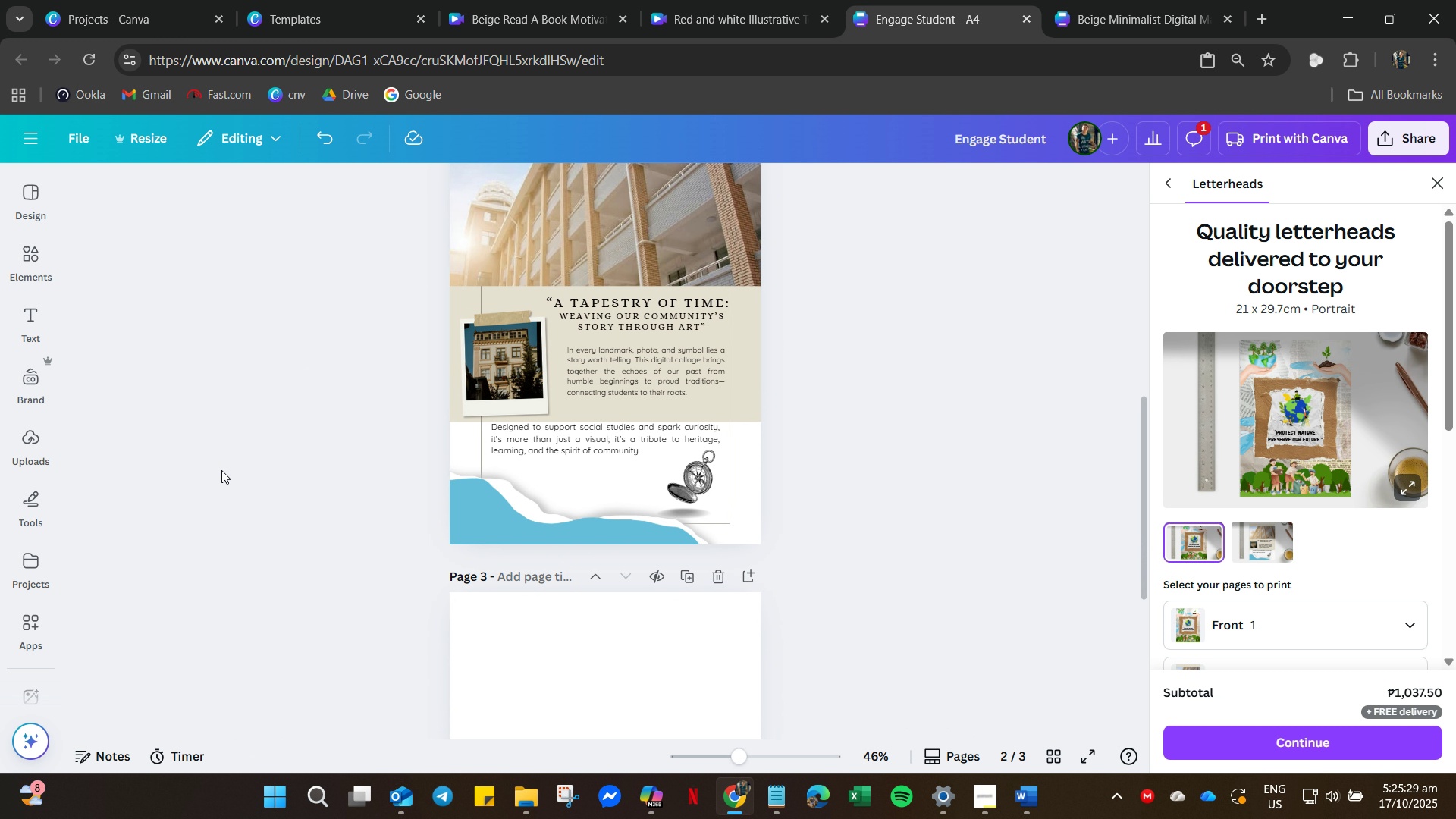 
scroll: coordinate [221, 472], scroll_direction: up, amount: 4.0
 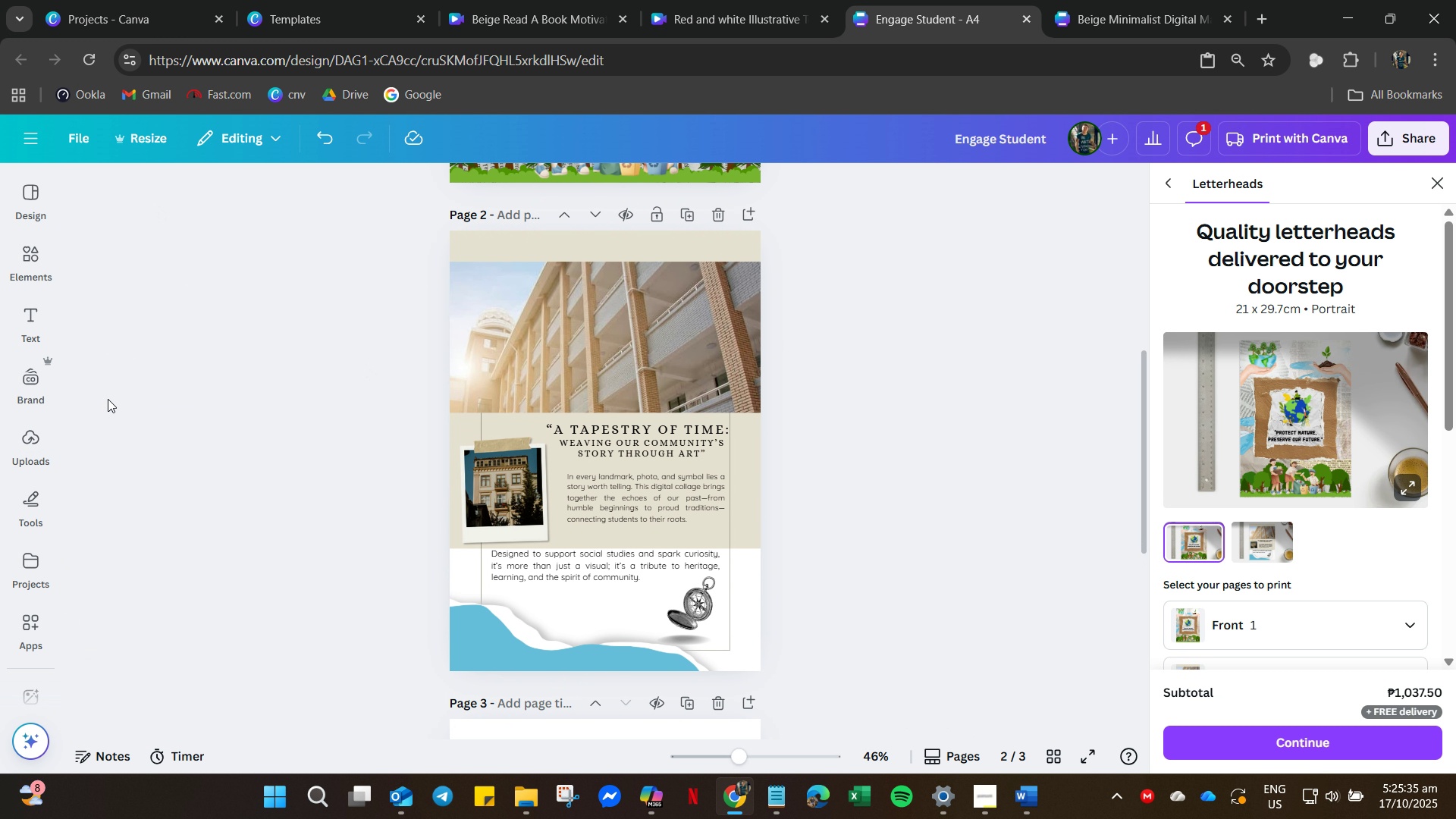 
wait(7.88)
 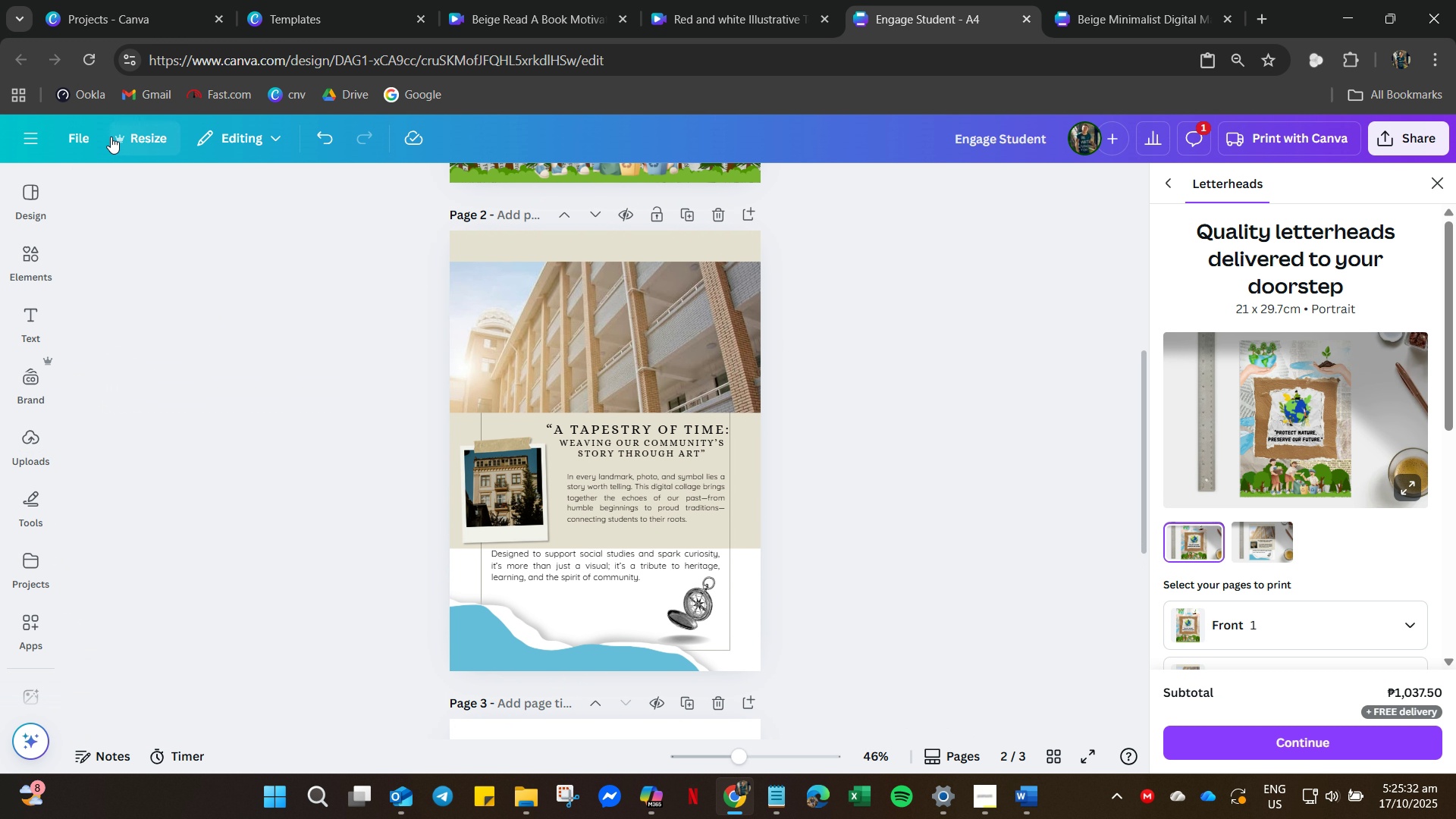 
left_click([40, 264])
 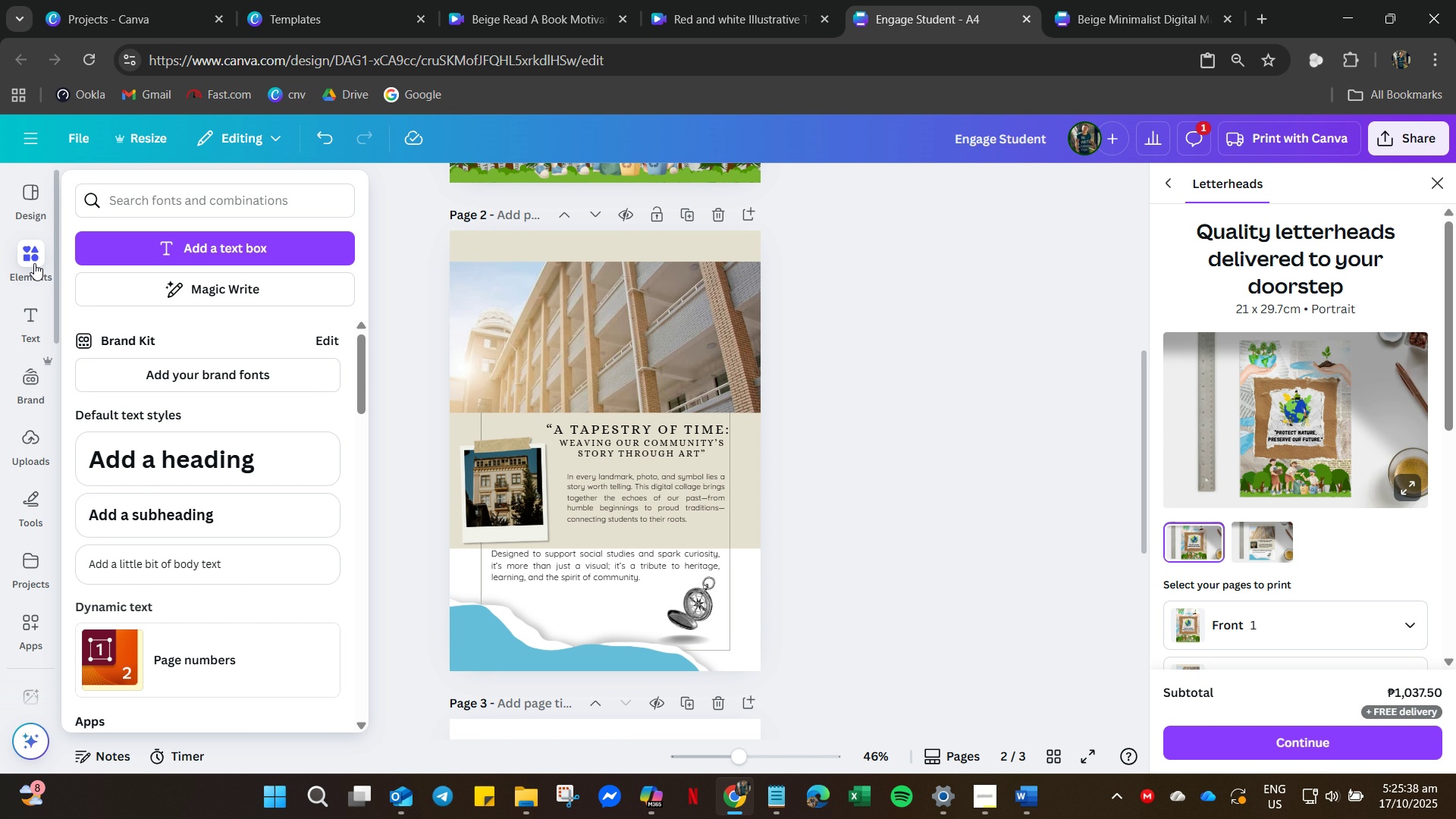 
left_click([34, 263])
 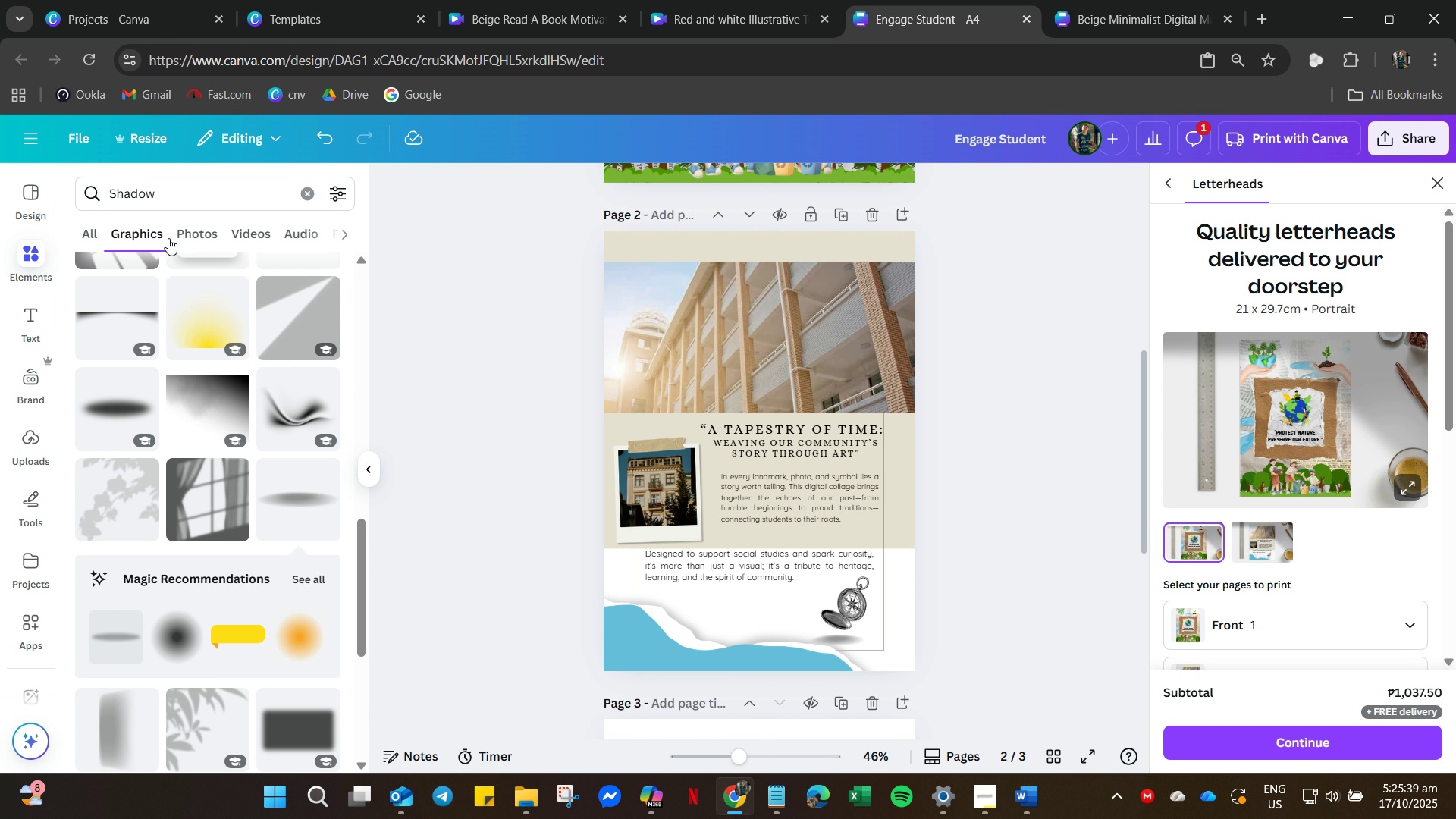 
scroll: coordinate [194, 238], scroll_direction: up, amount: 4.0
 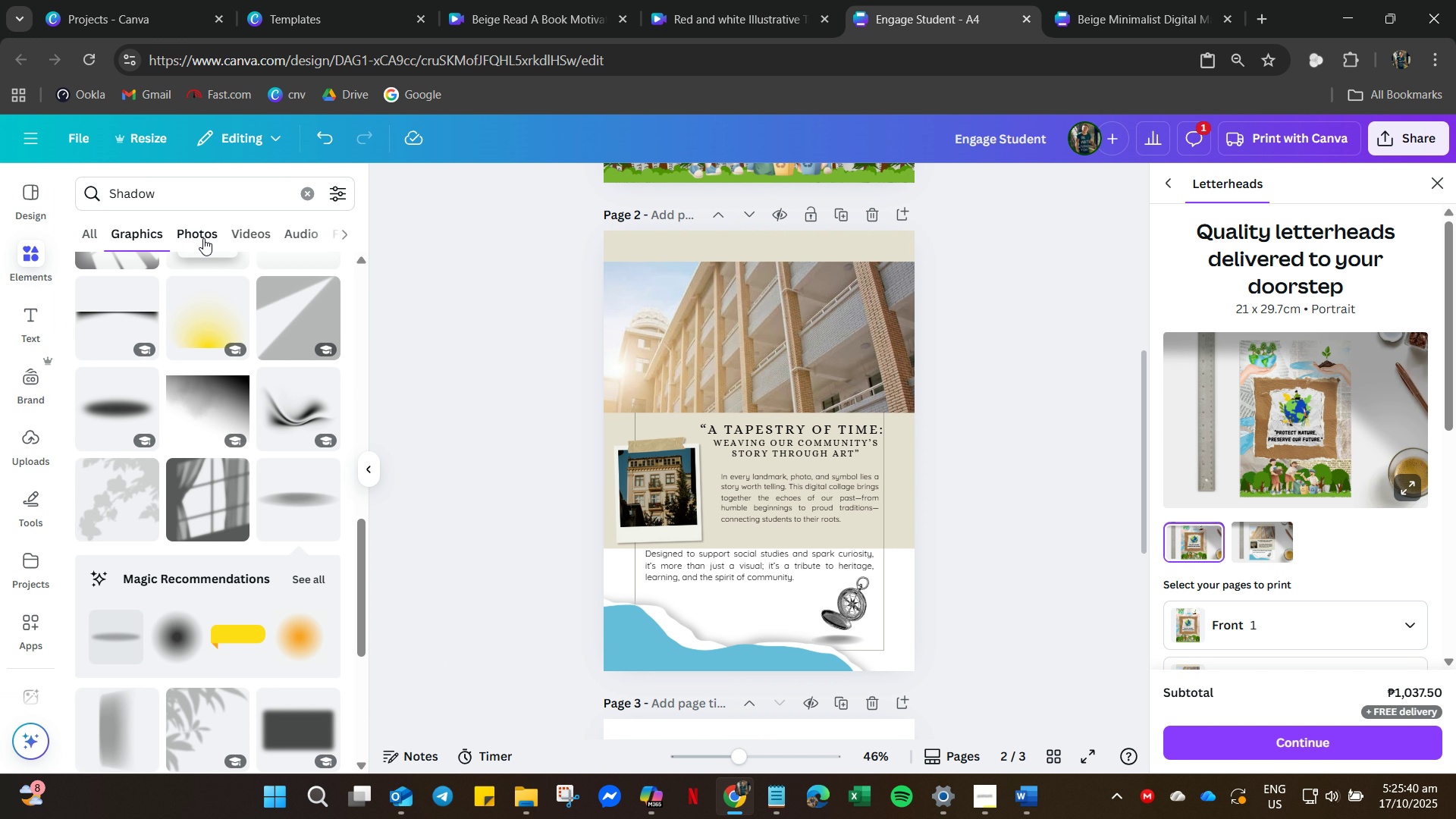 
left_click([199, 238])
 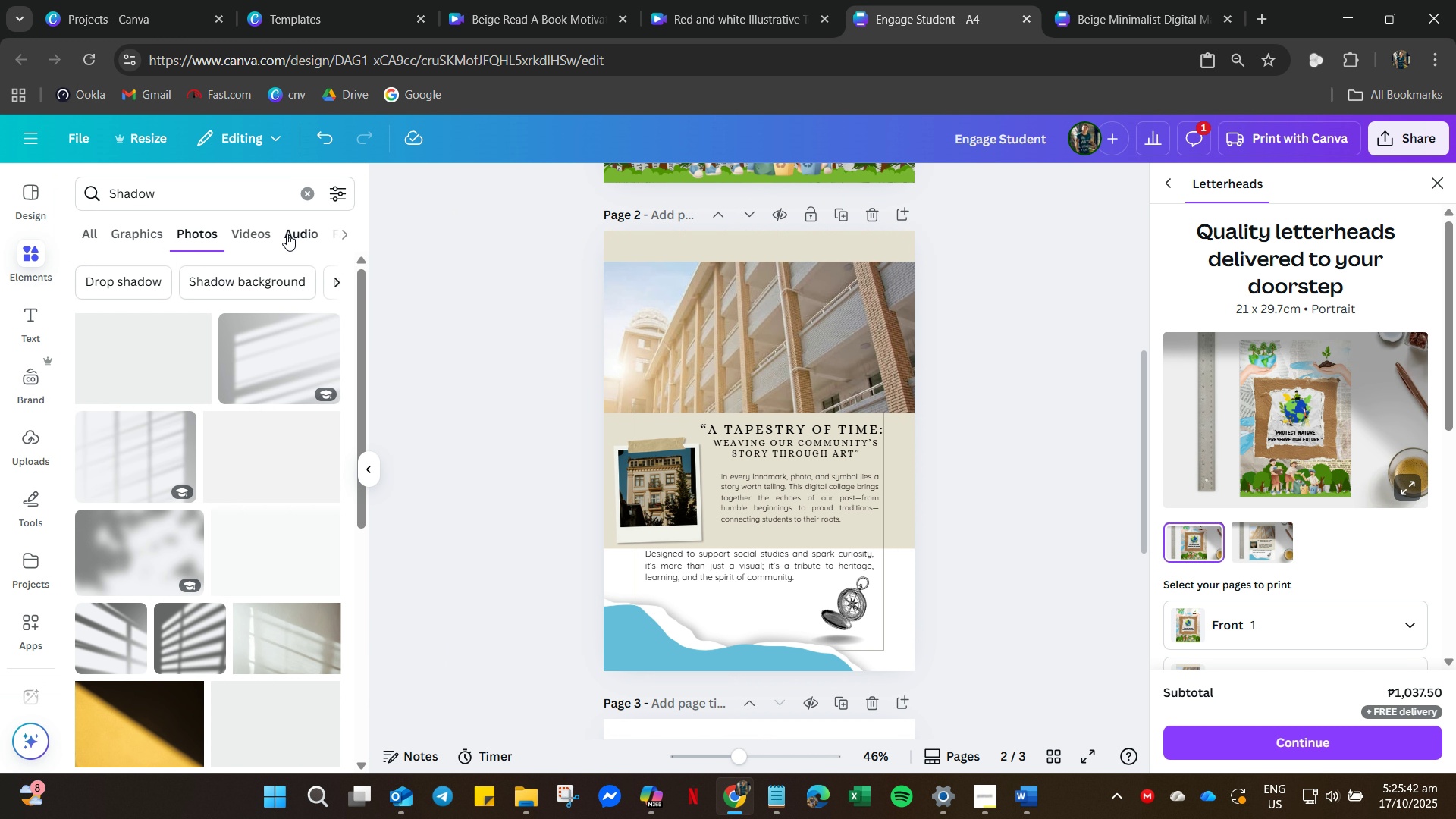 
left_click([287, 234])
 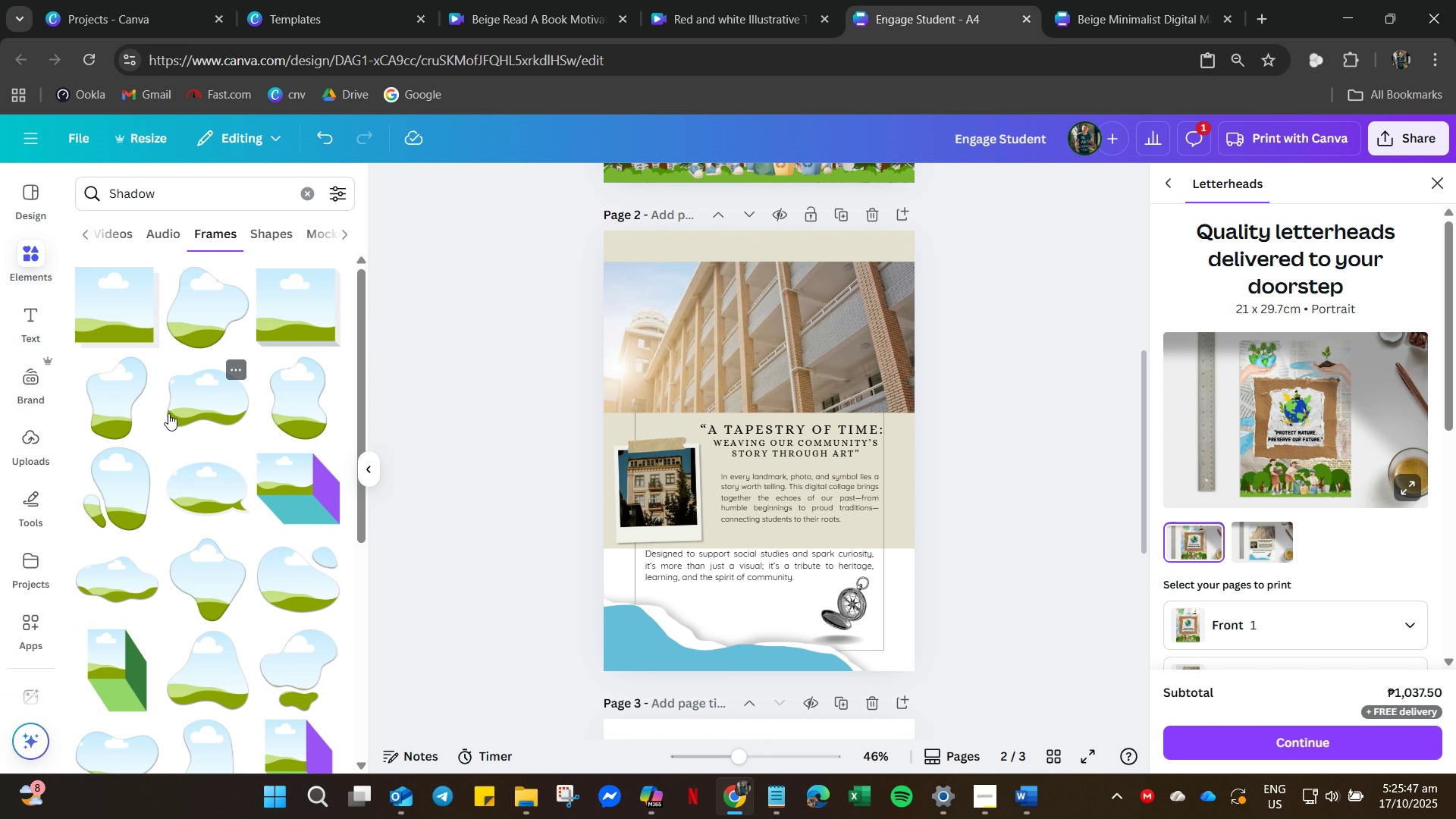 
wait(6.18)
 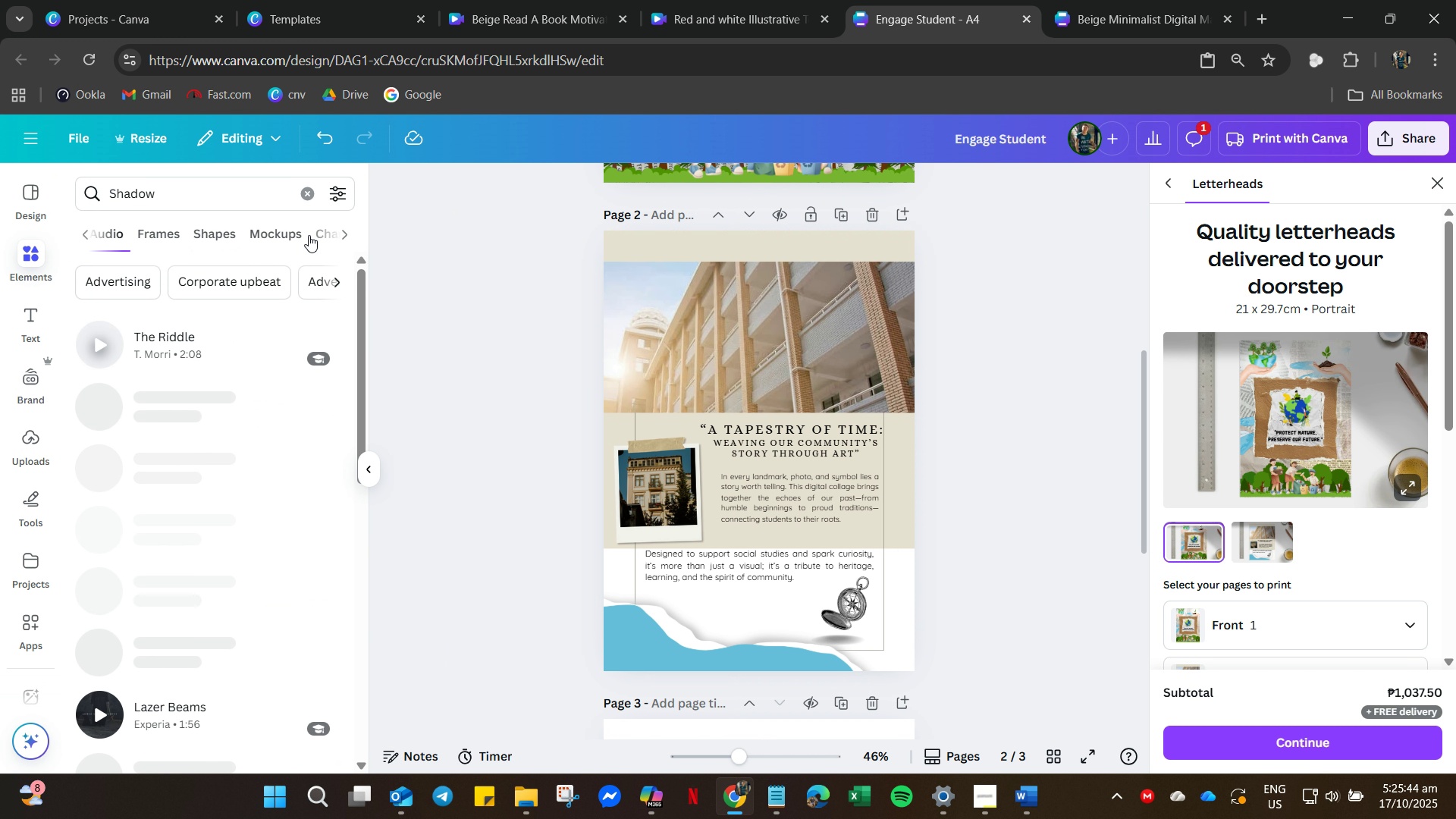 
scroll: coordinate [184, 504], scroll_direction: down, amount: 25.0
 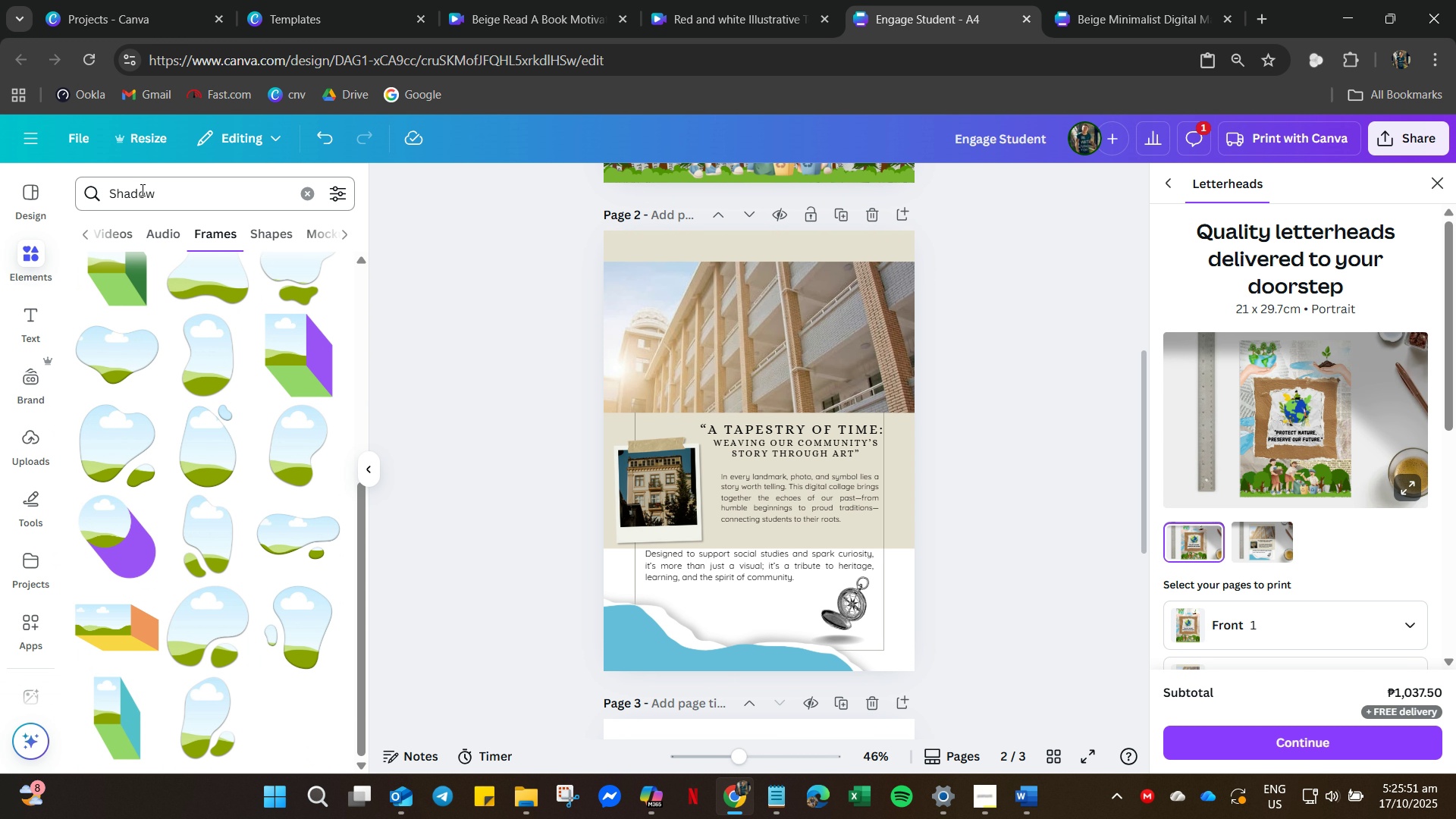 
left_click_drag(start_coordinate=[144, 191], to_coordinate=[152, 193])
 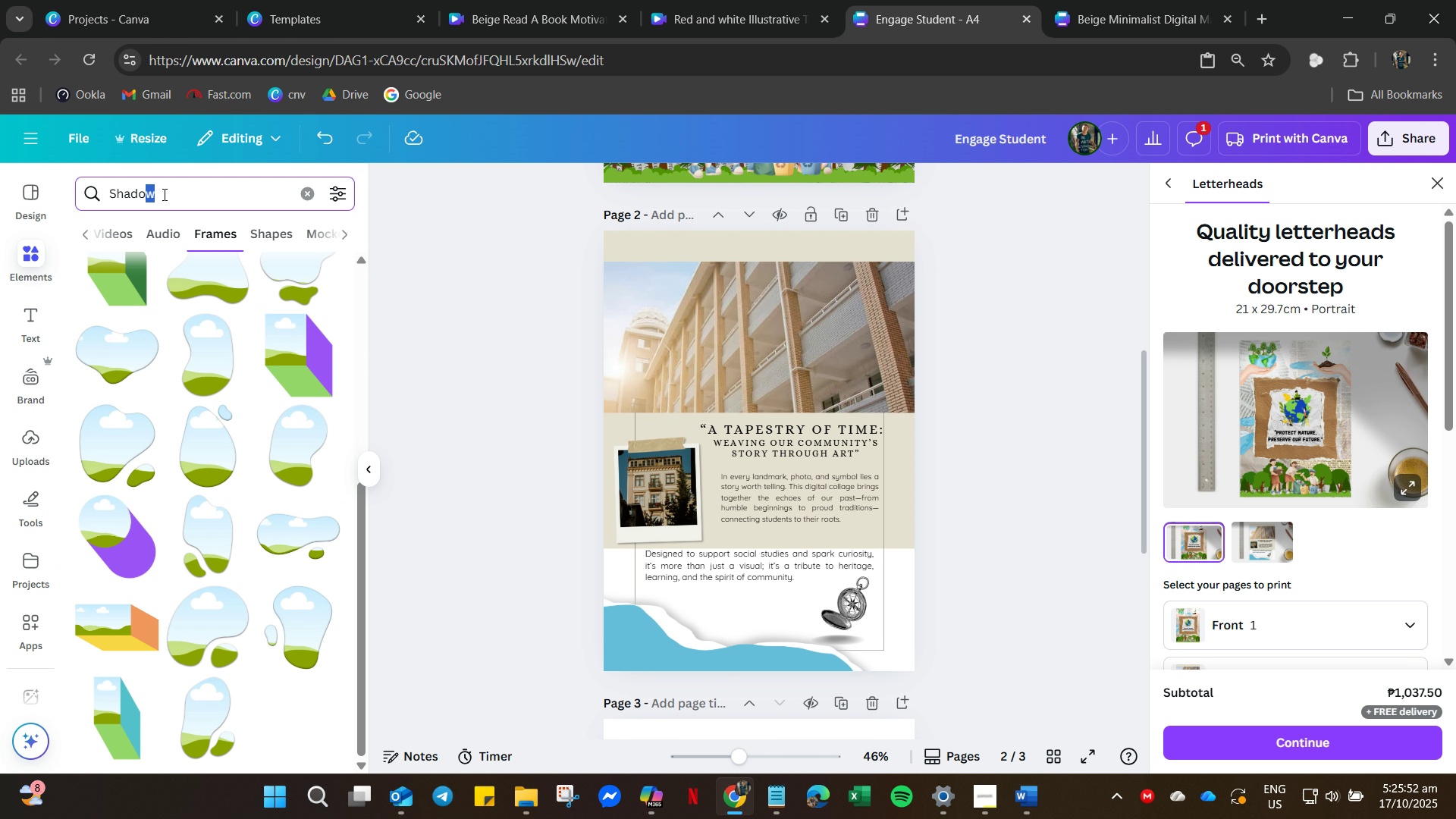 
left_click_drag(start_coordinate=[163, 194], to_coordinate=[74, 191])
 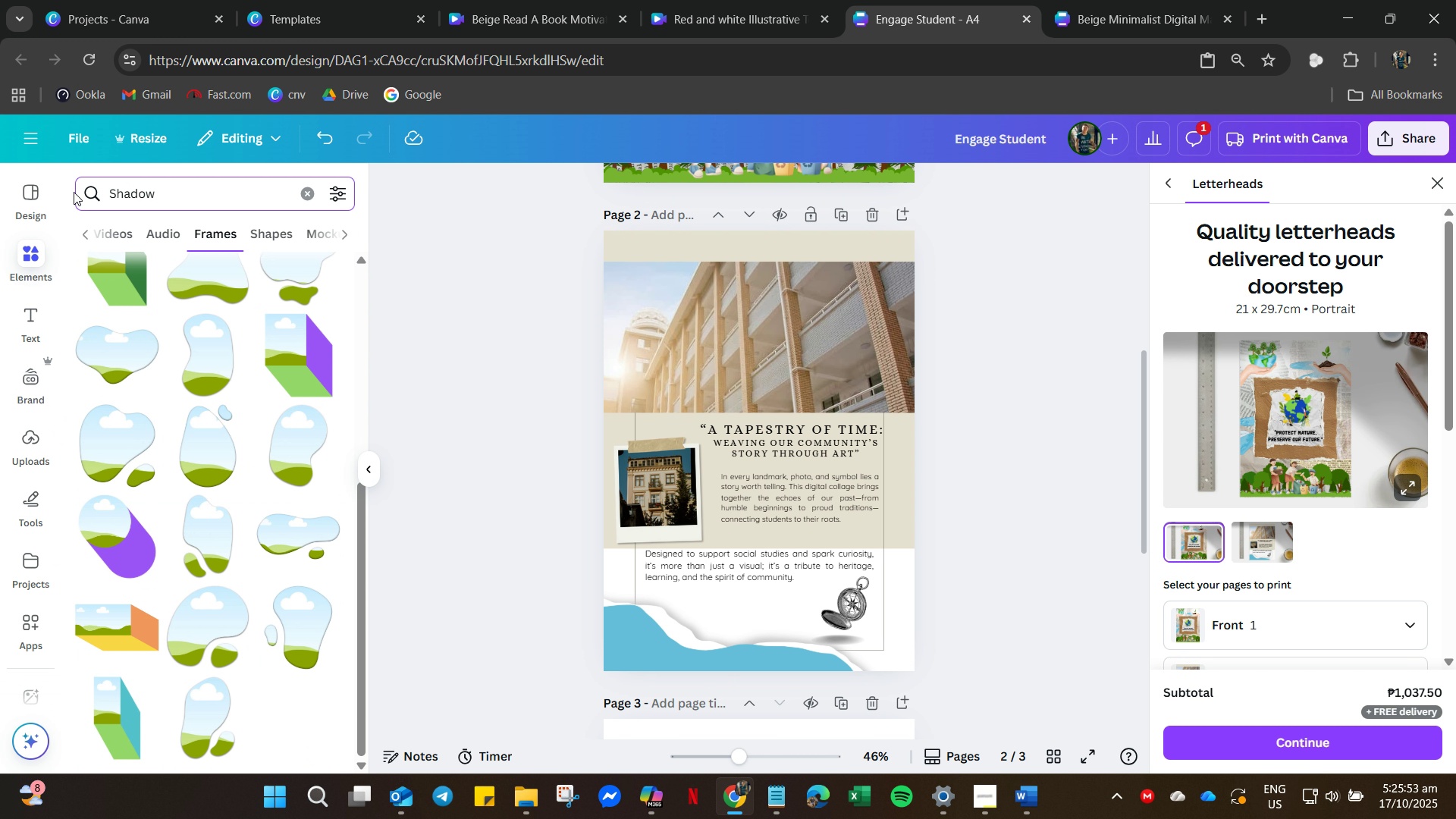 
key(Control+A)
 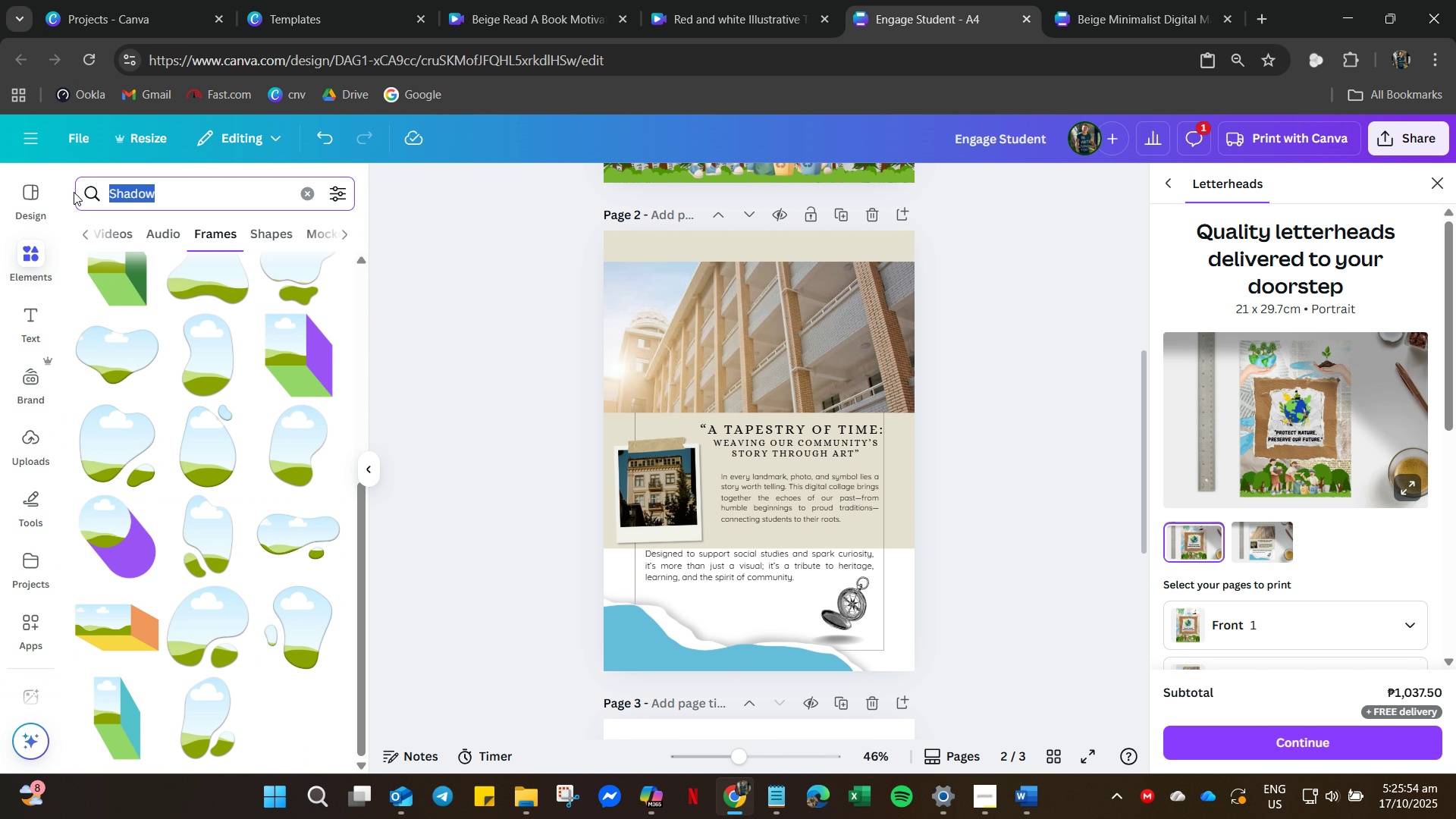 
type(a)
key(Backspace)
type(sticky)
 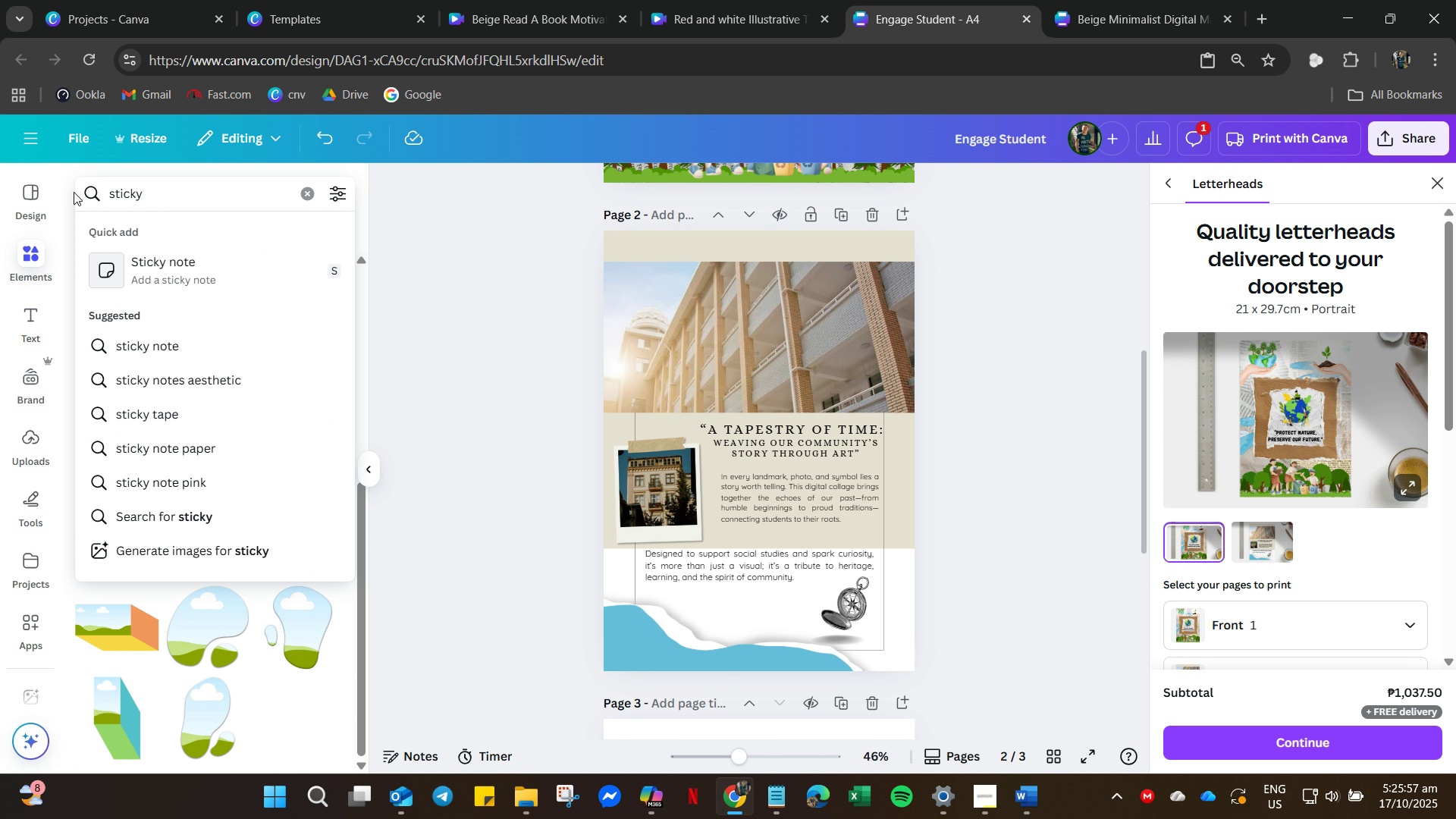 
key(Enter)
 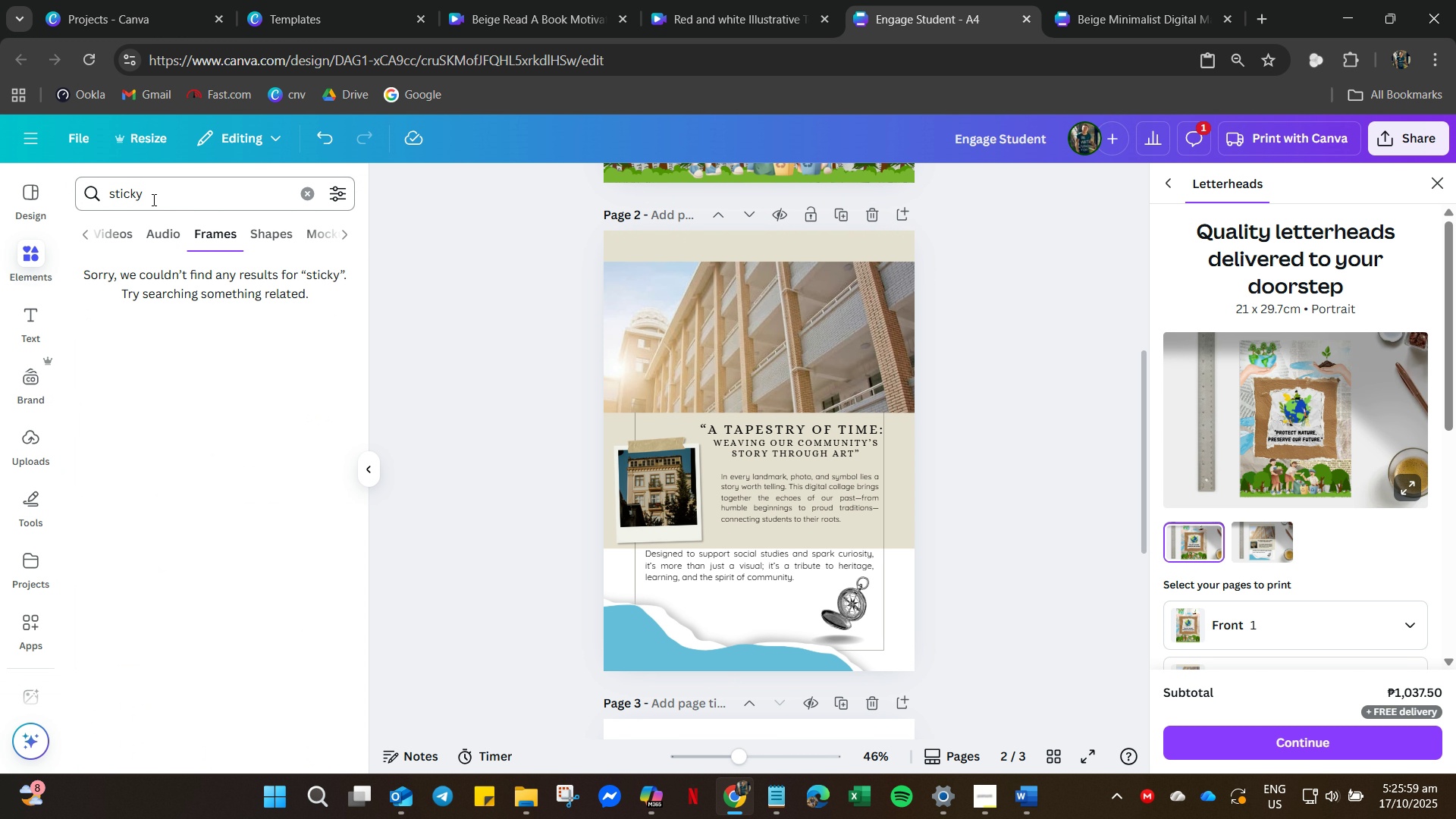 
left_click([130, 198])
 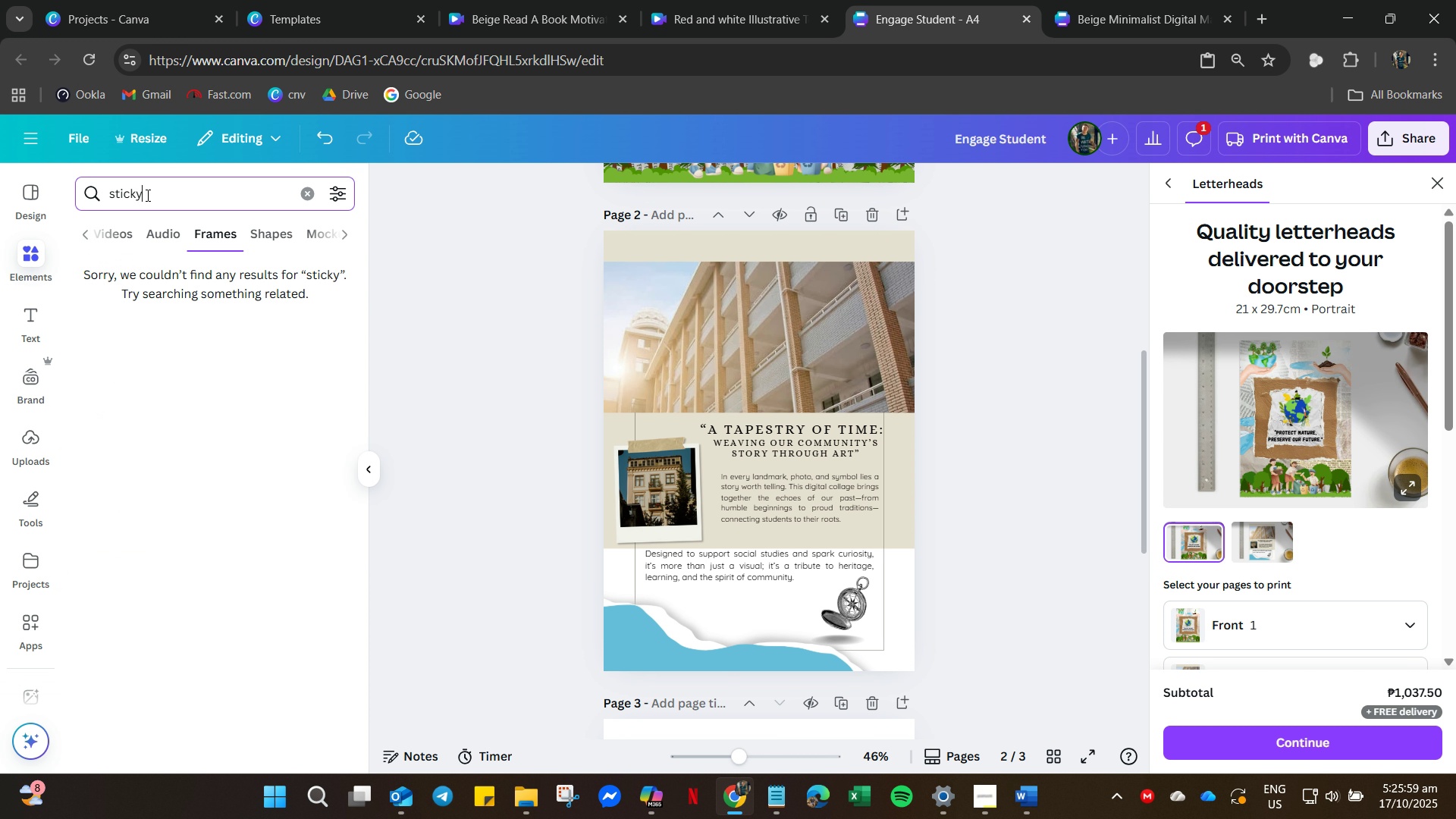 
left_click_drag(start_coordinate=[144, 195], to_coordinate=[149, 195])
 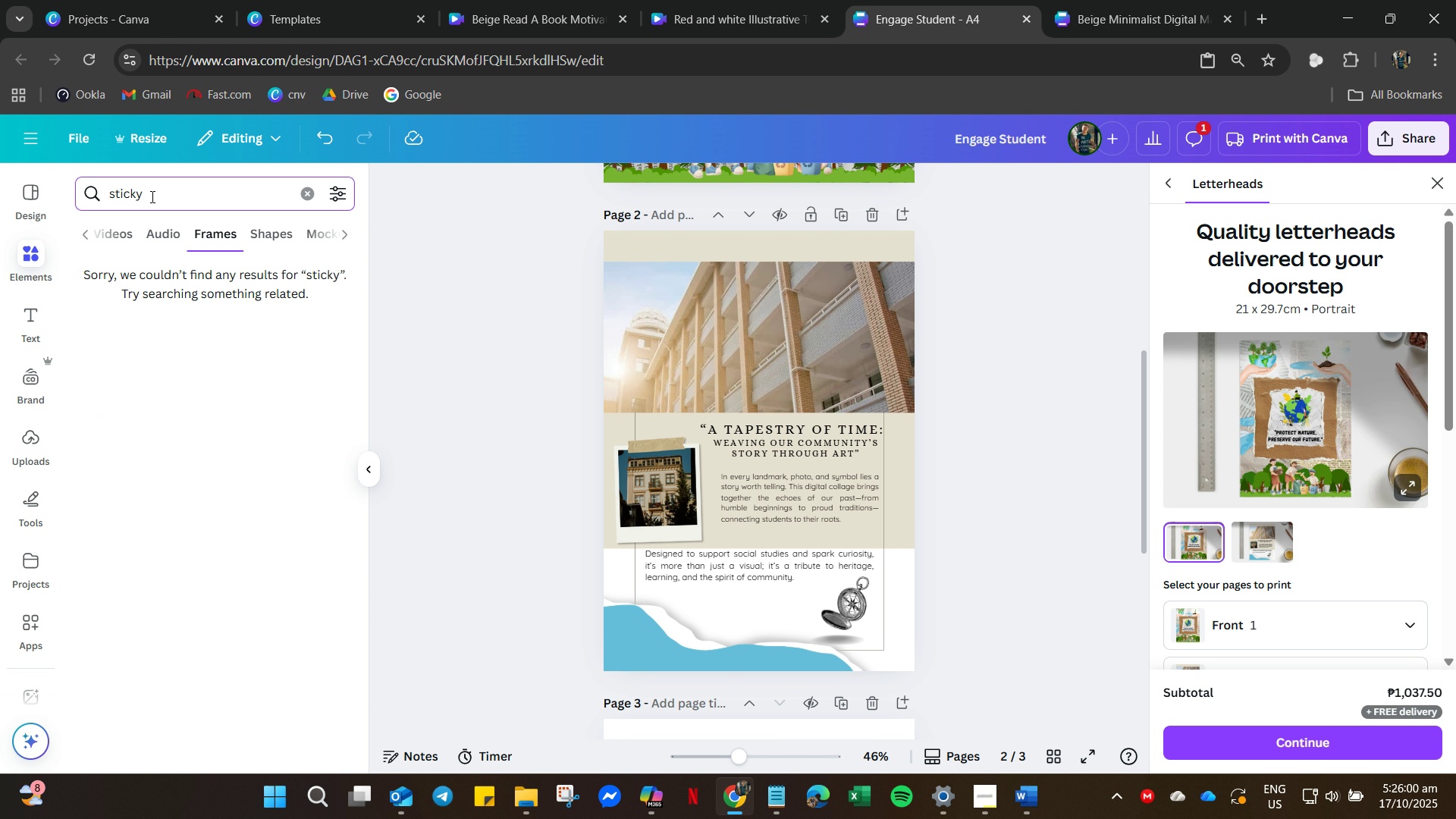 
key(Backspace)
 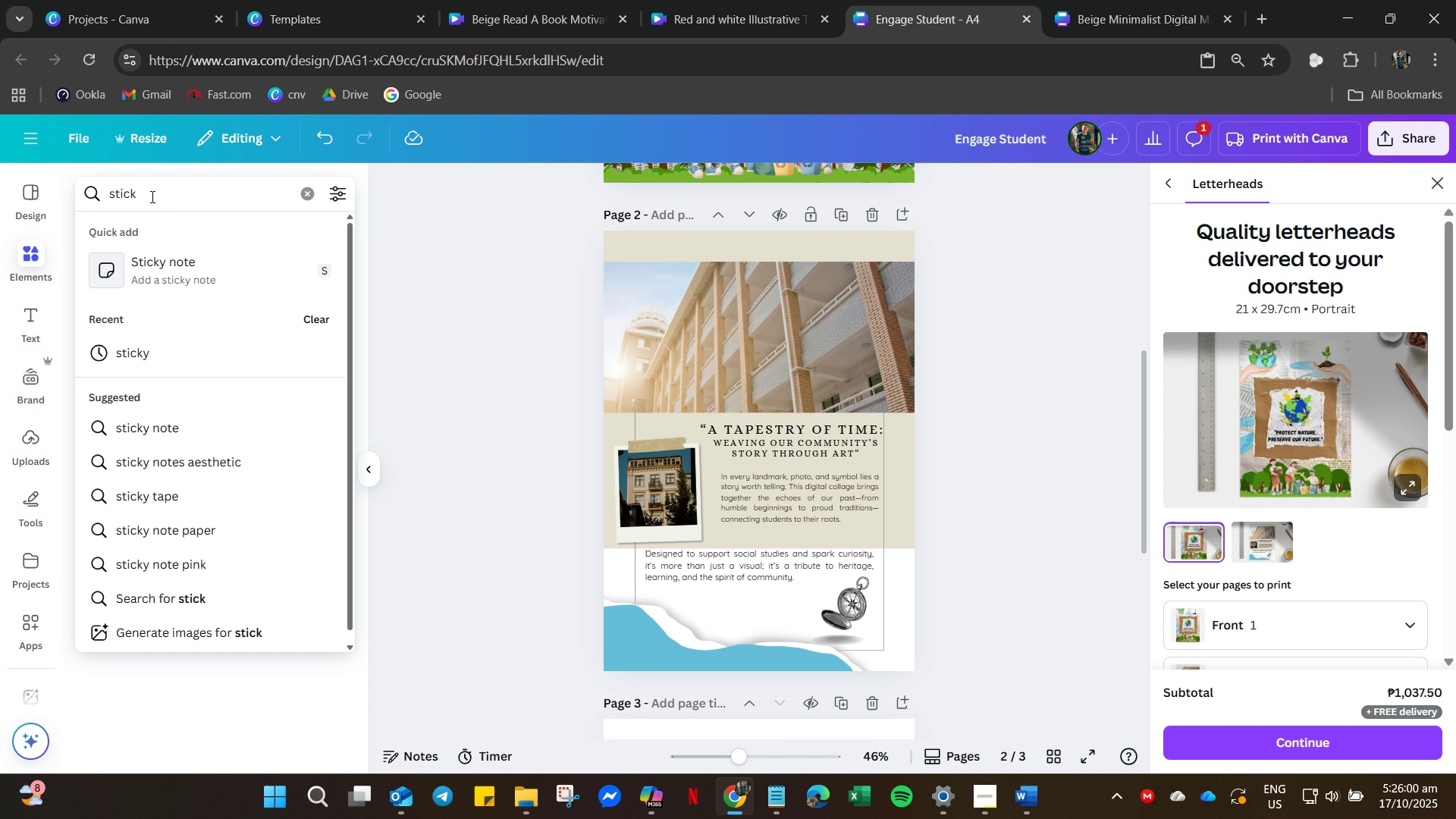 
key(Enter)
 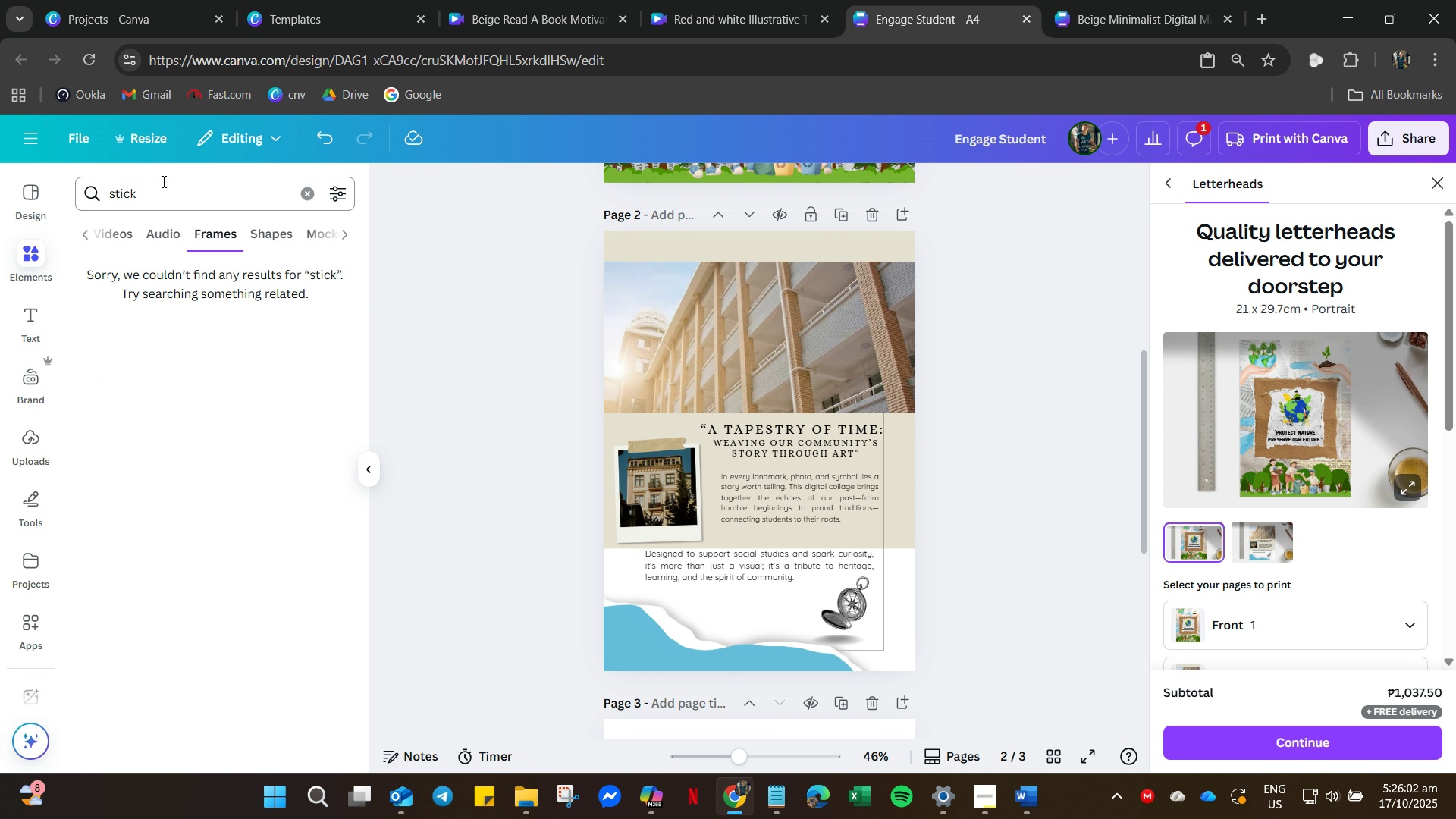 
left_click_drag(start_coordinate=[144, 207], to_coordinate=[85, 196])
 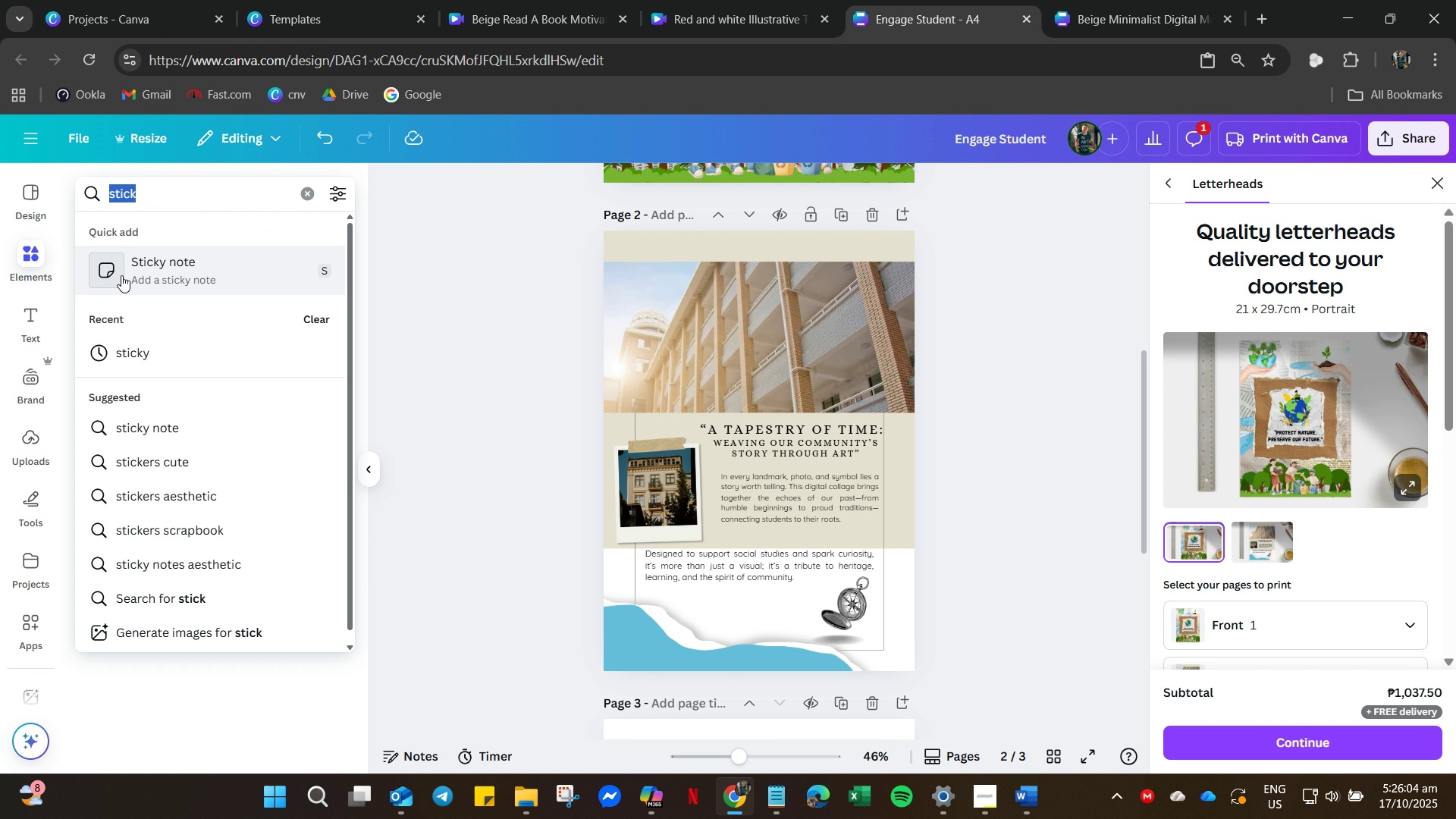 
left_click([117, 275])
 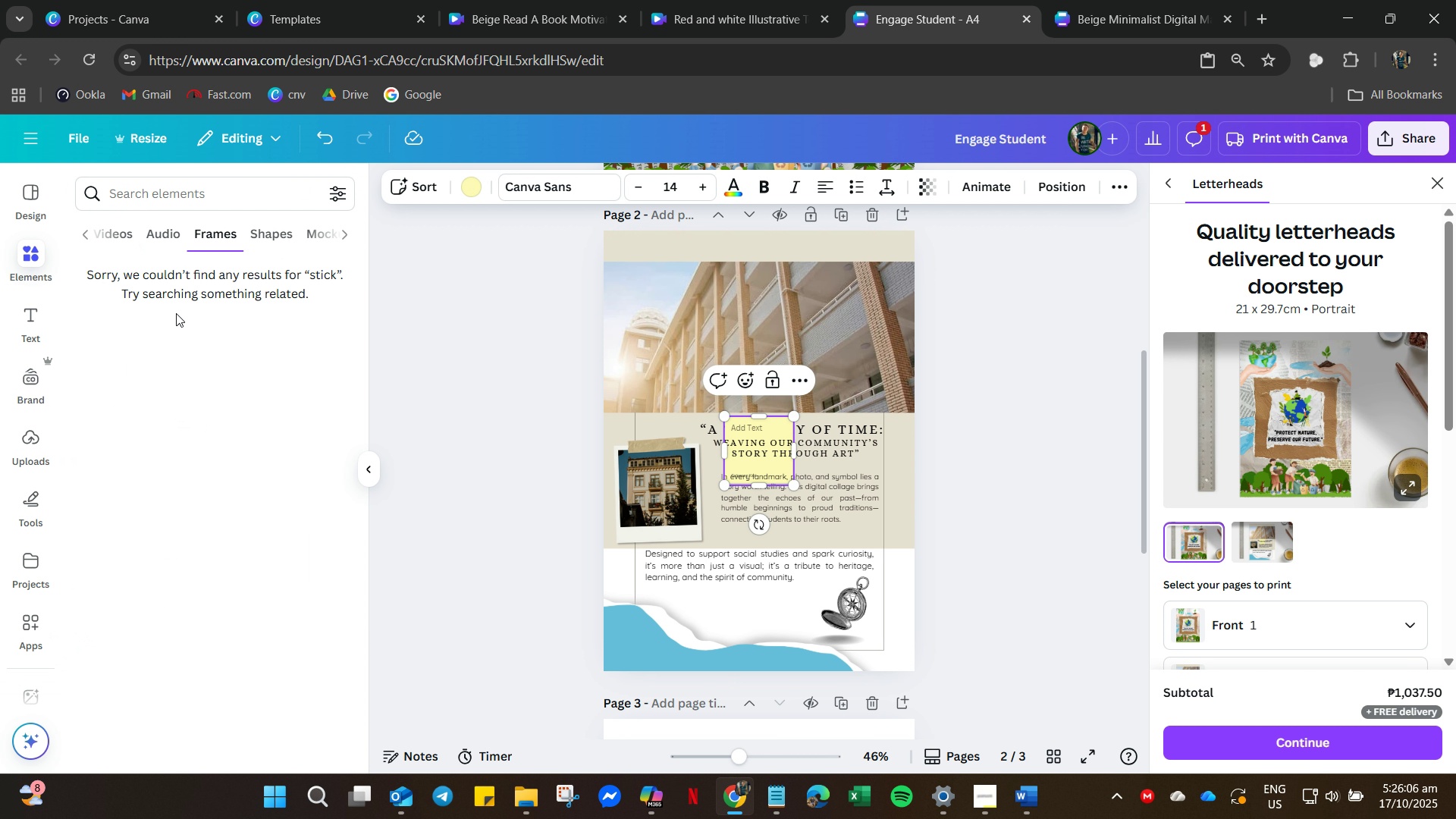 
key(Delete)
 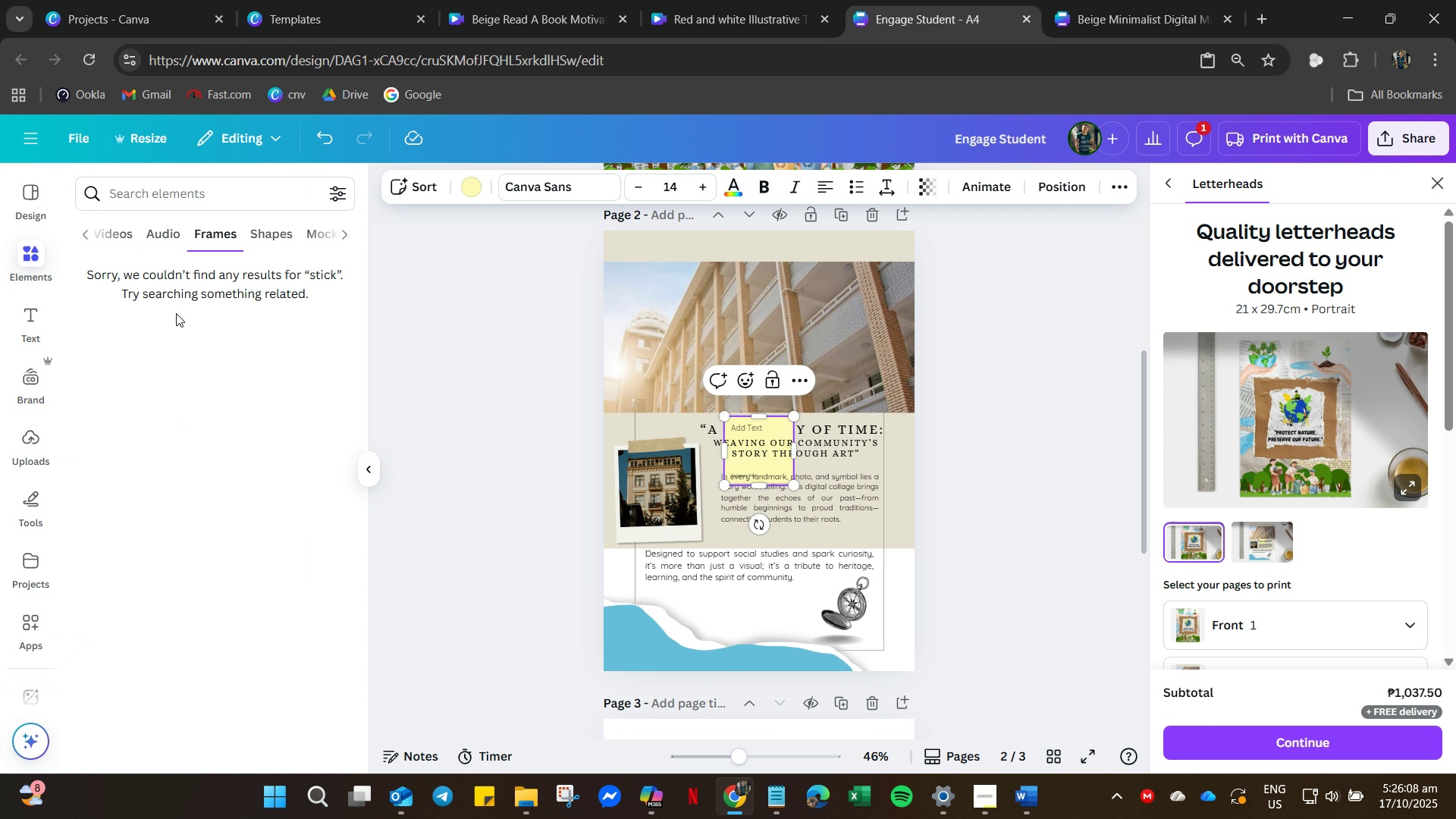 
key(Delete)
 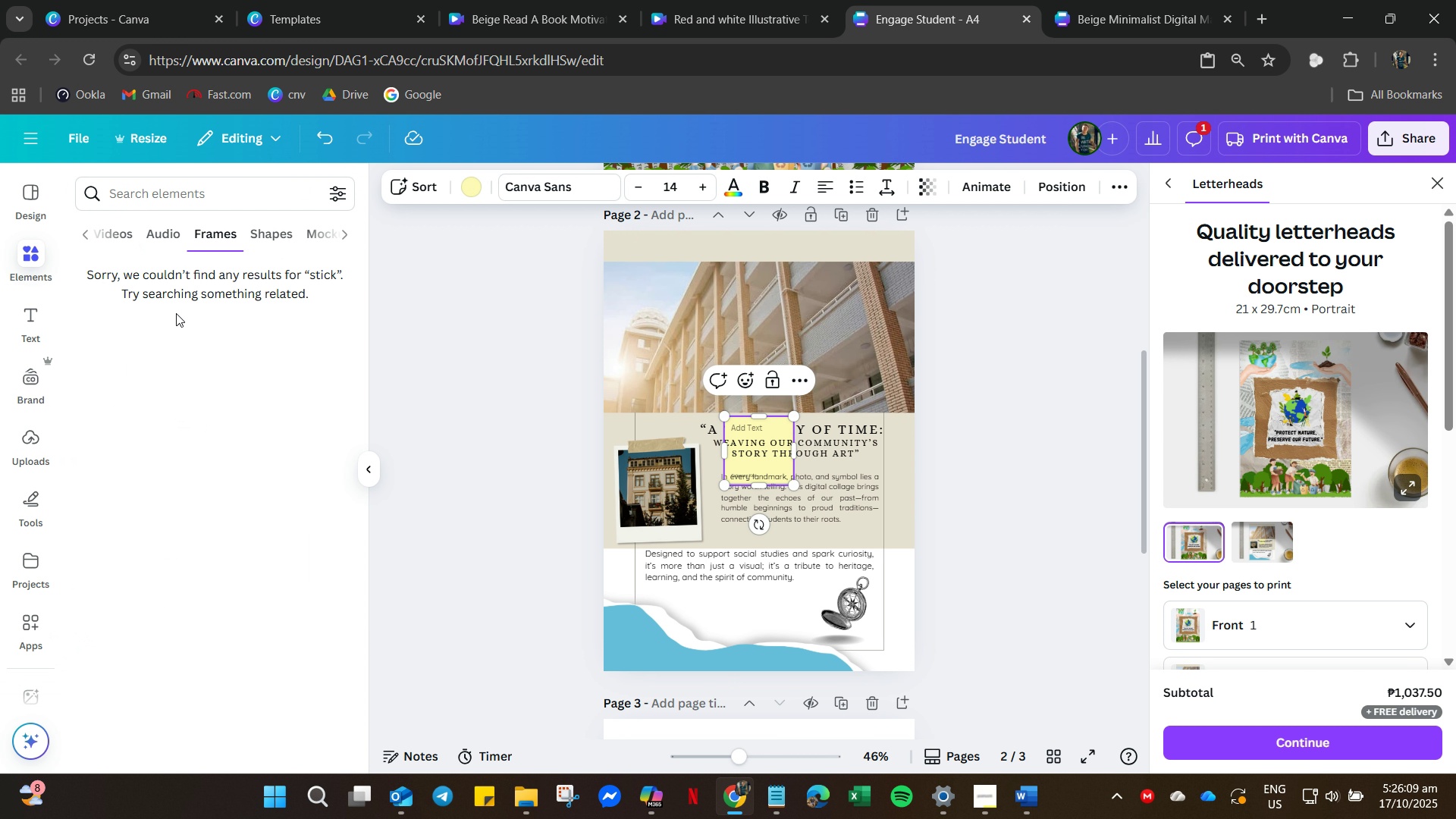 
key(Delete)
 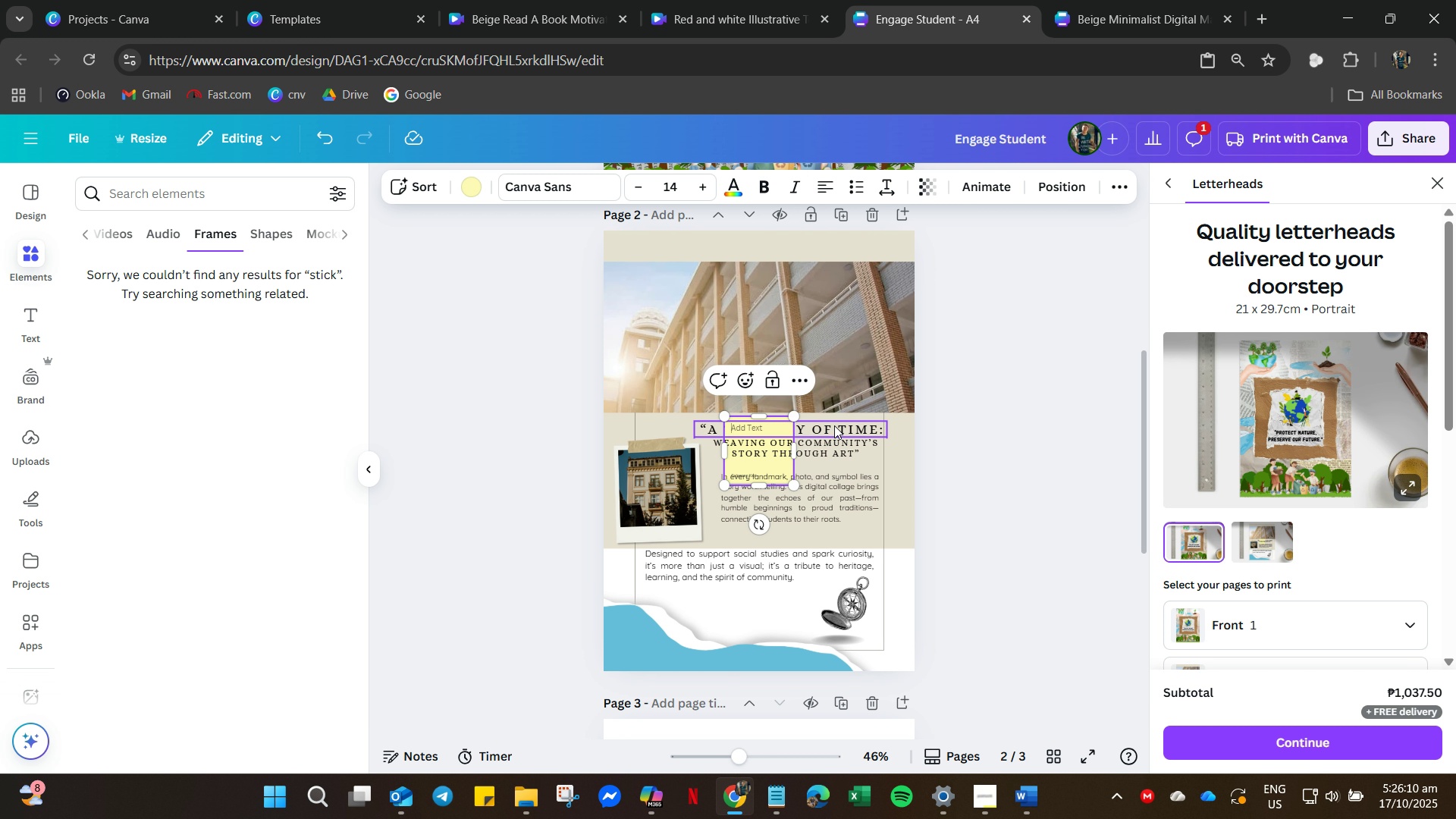 
left_click([1027, 427])
 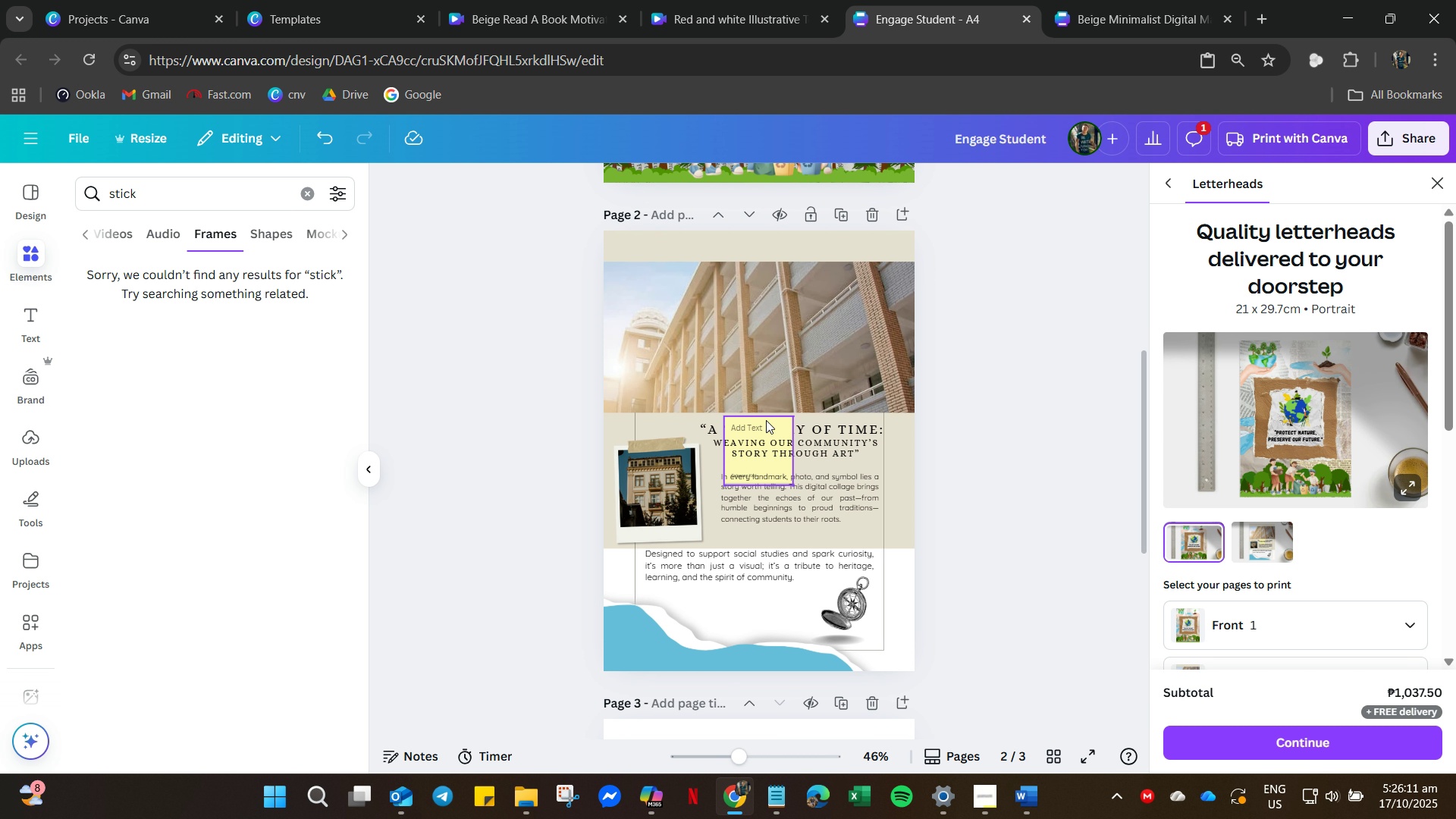 
left_click_drag(start_coordinate=[766, 420], to_coordinate=[805, 560])
 